 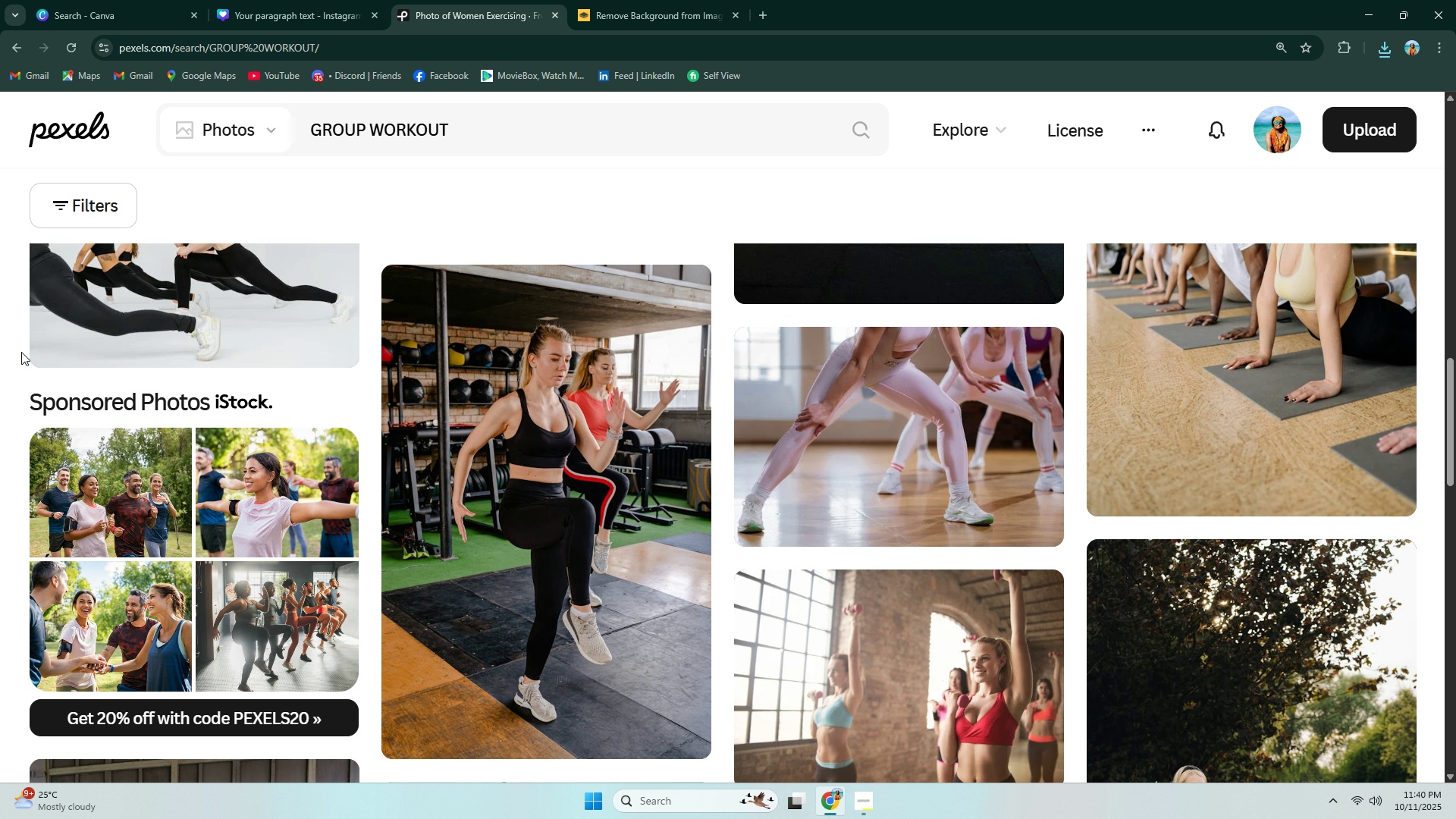 
scroll: coordinate [124, 369], scroll_direction: down, amount: 6.0
 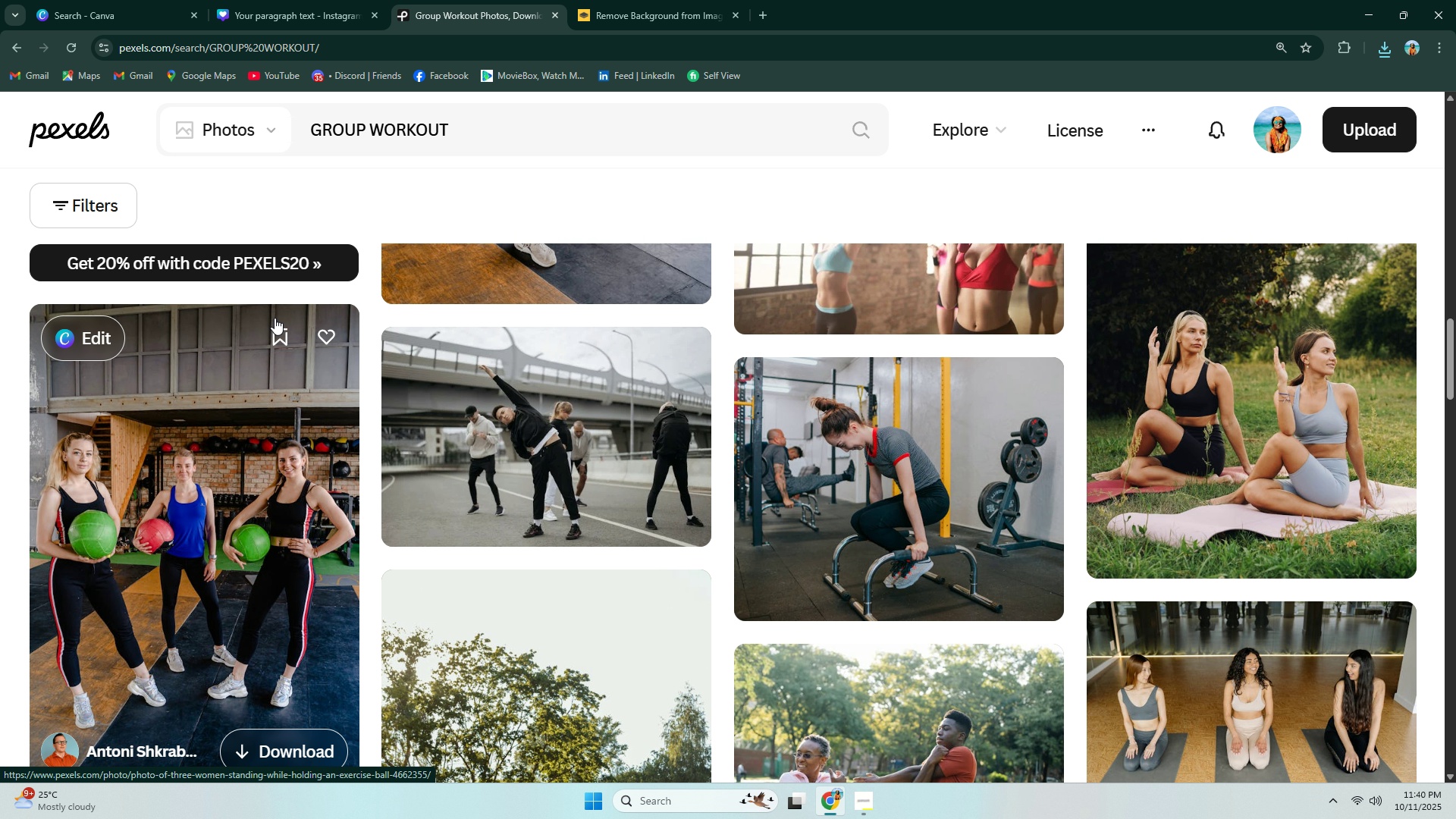 
left_click([1209, 302])
 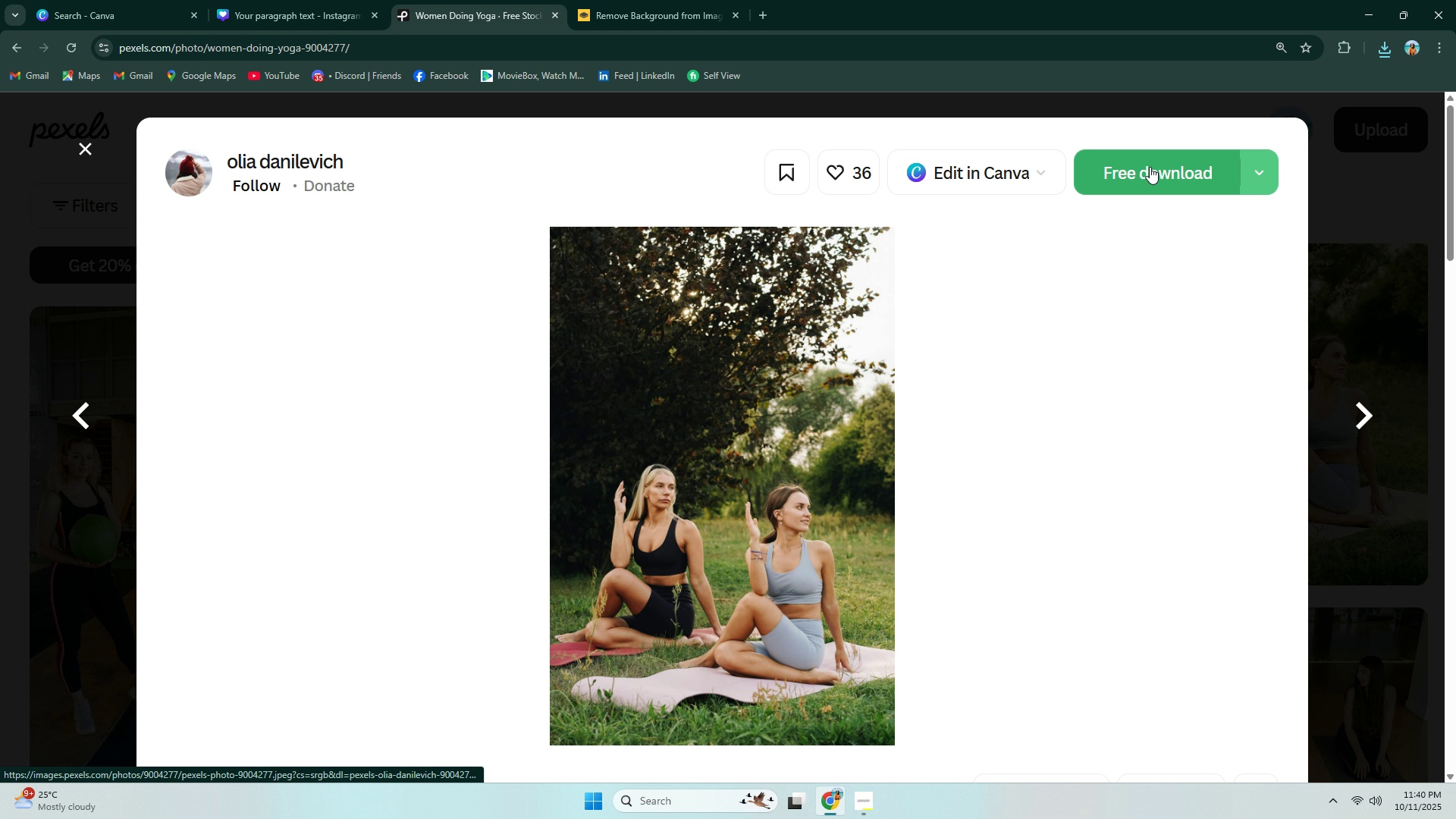 
left_click([1163, 165])
 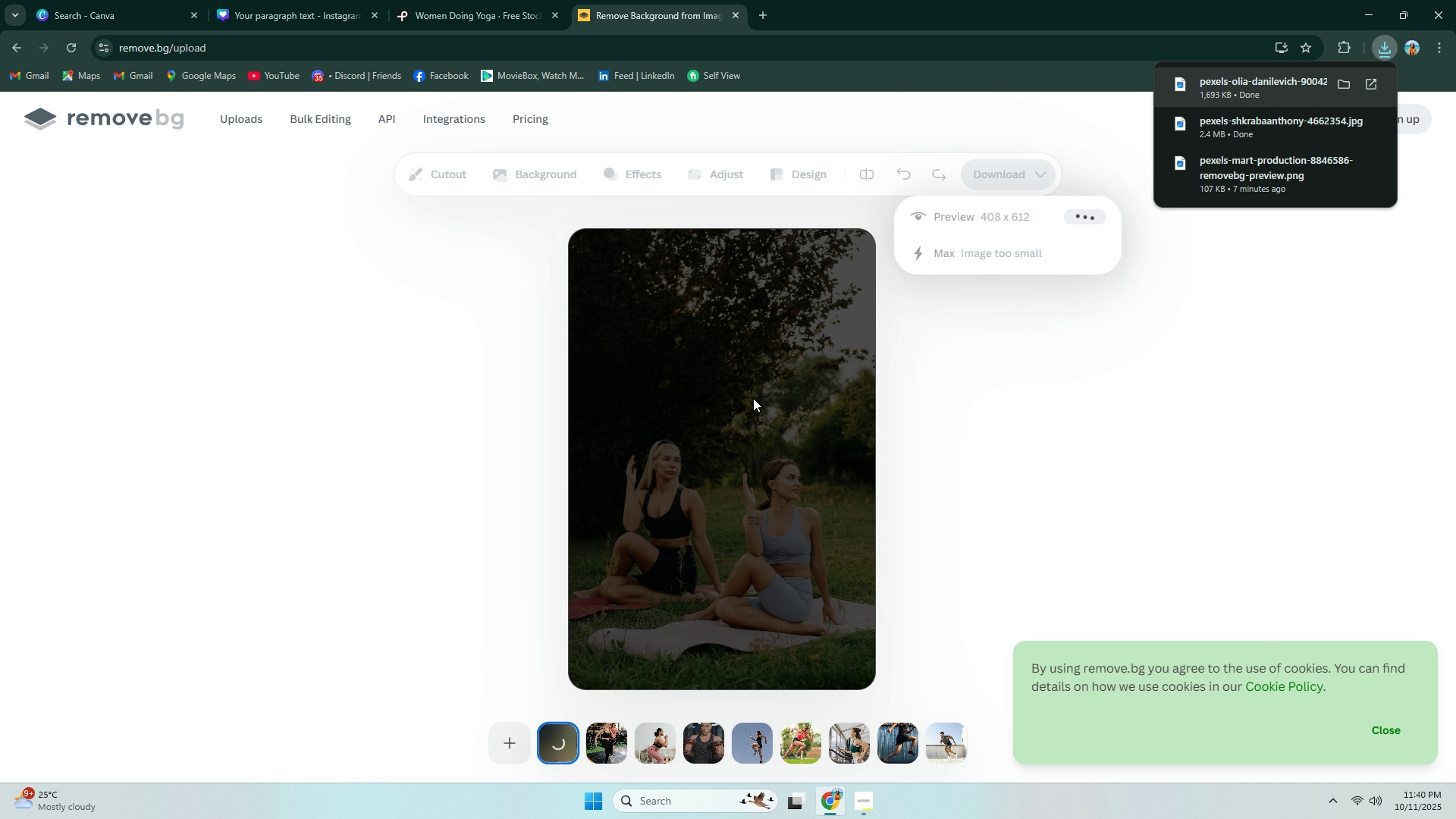 
wait(10.09)
 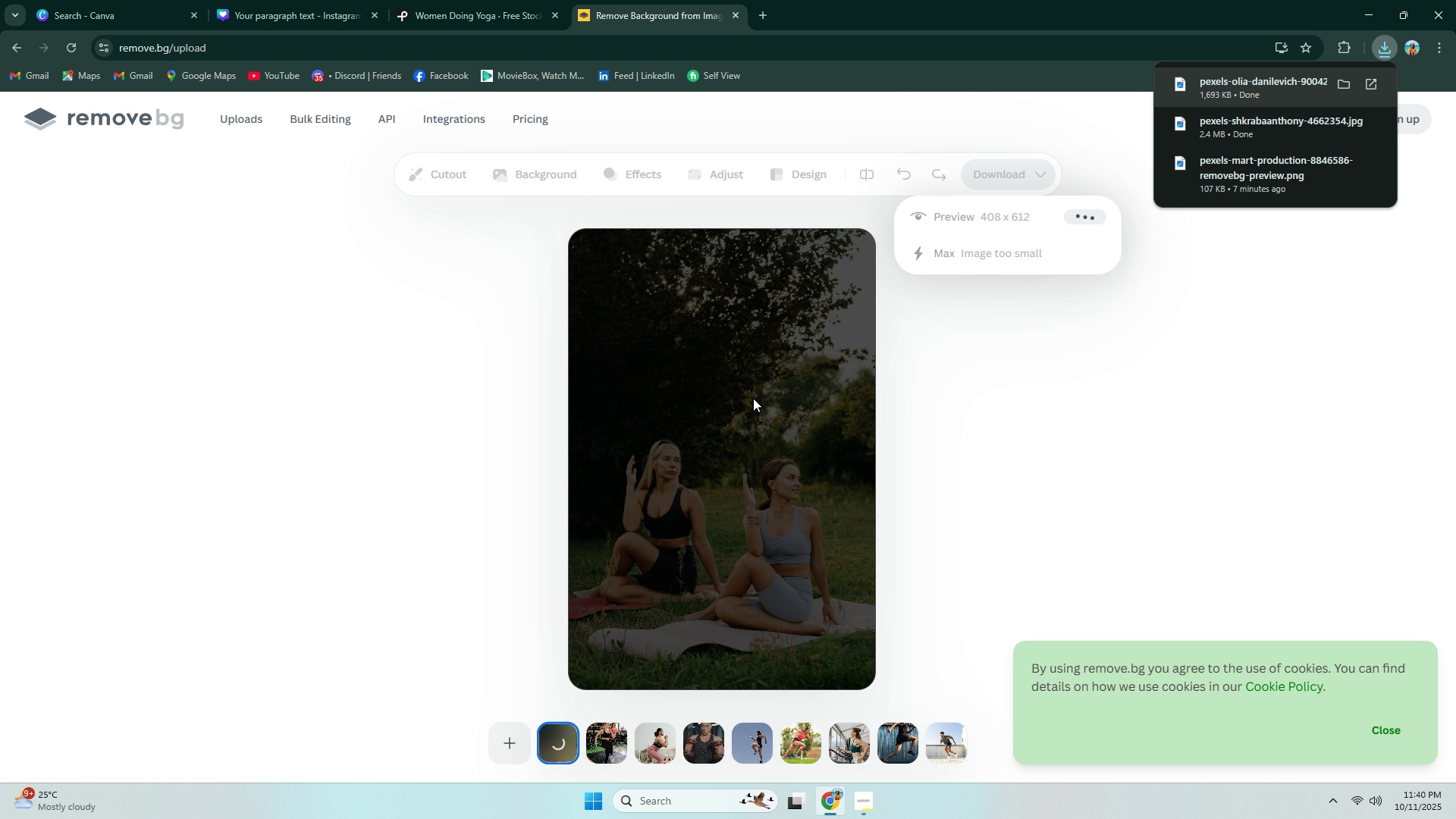 
left_click([528, 0])
 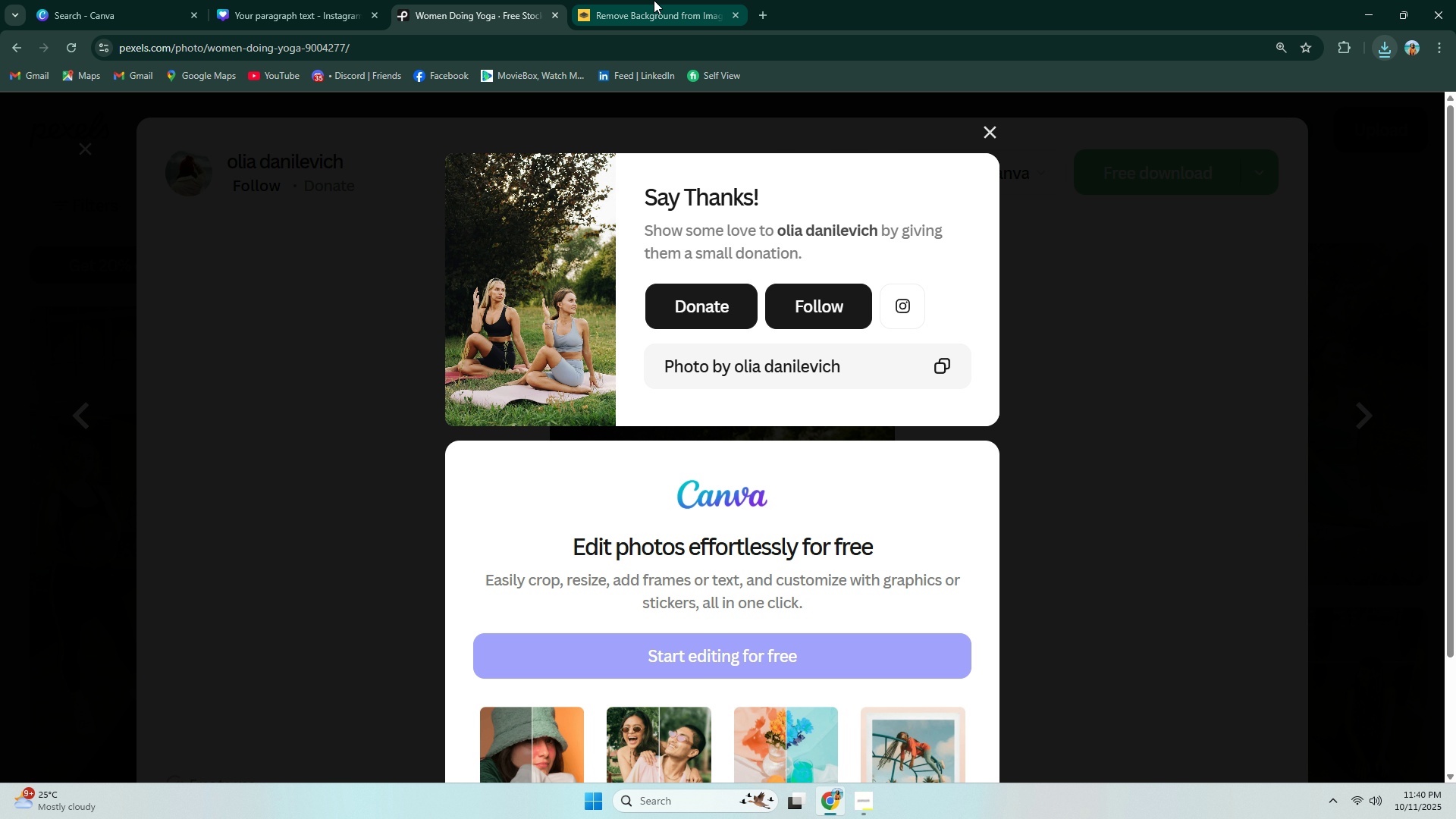 
left_click([654, 0])
 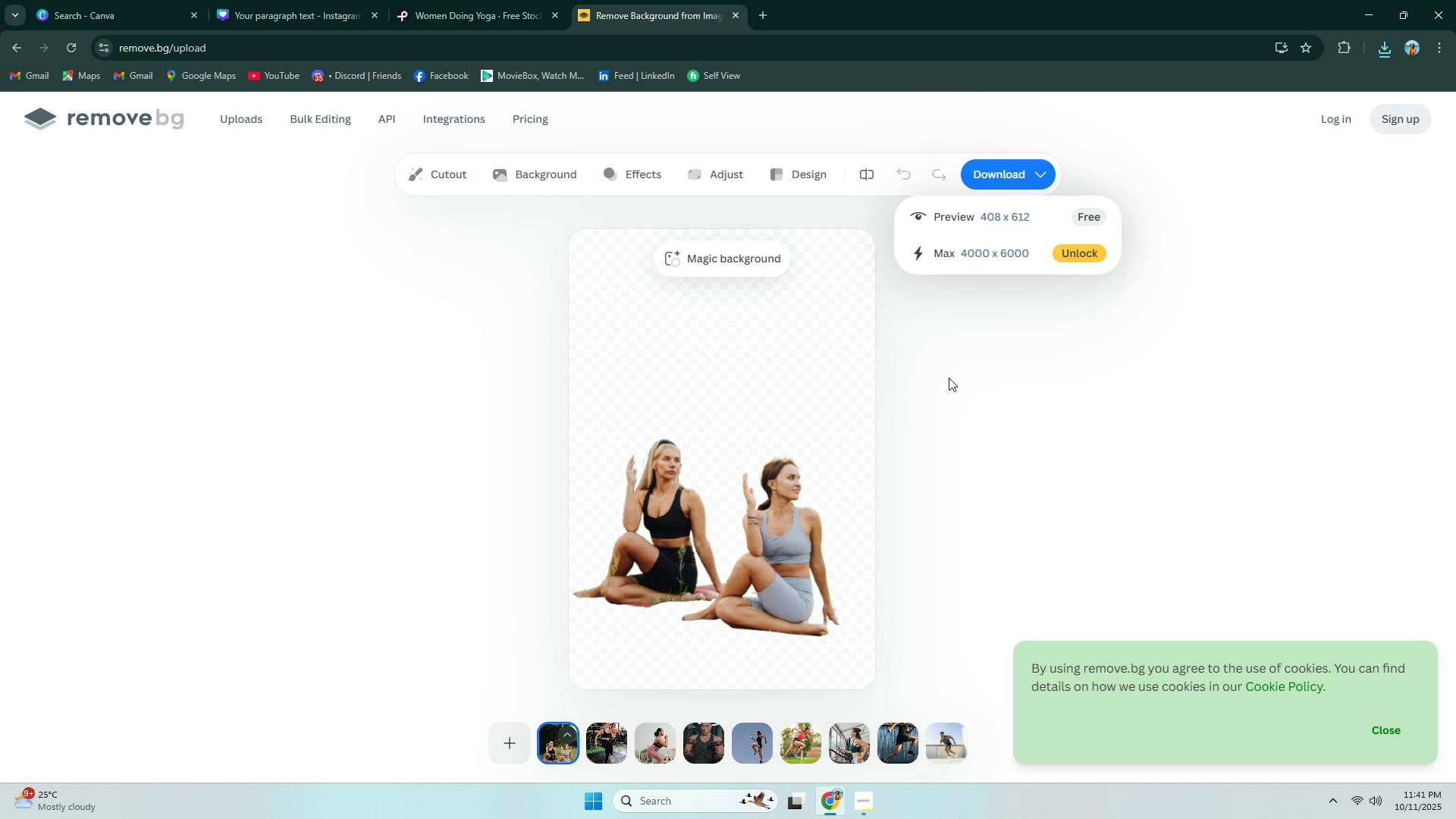 
left_click([473, 0])
 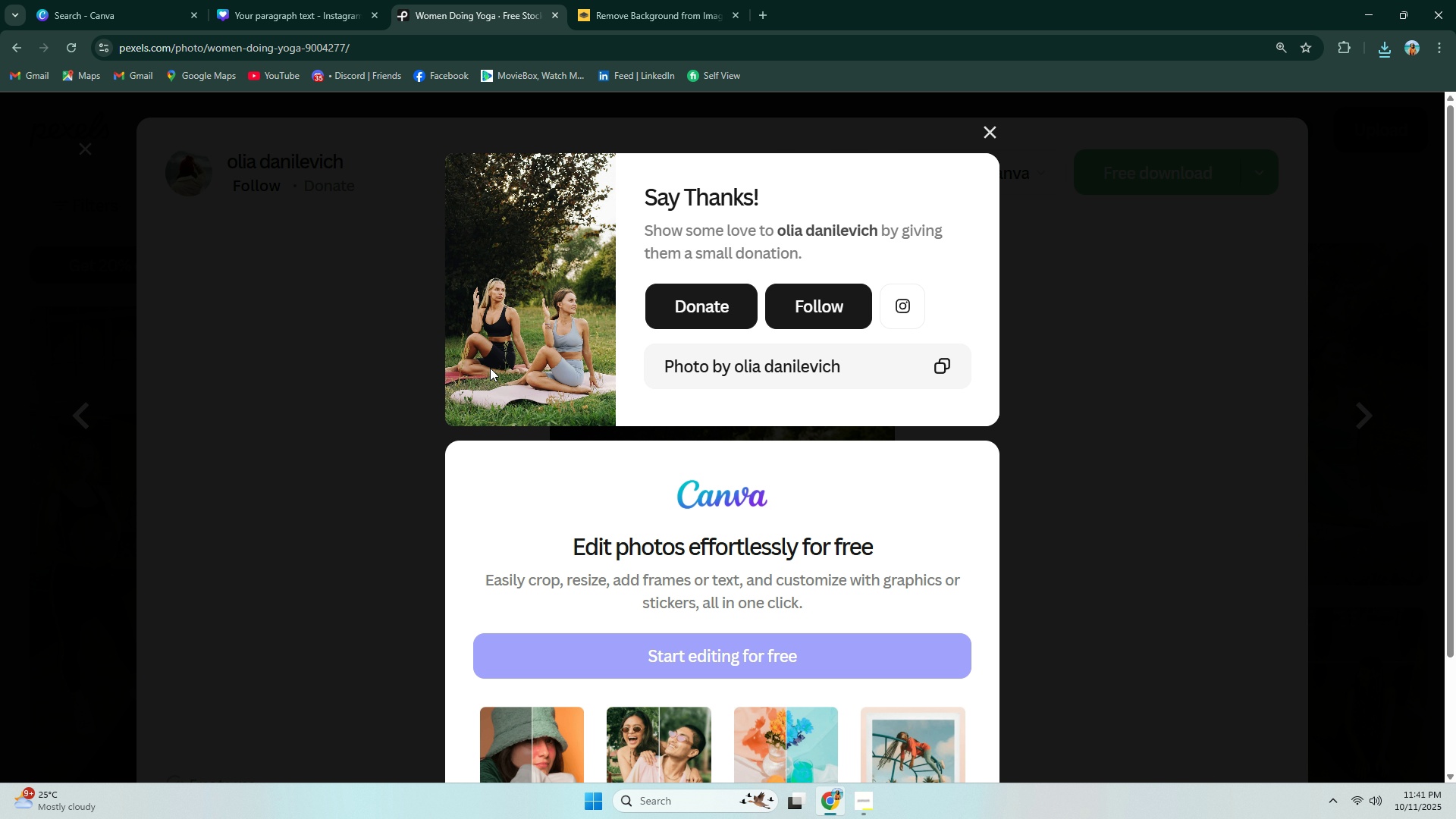 
left_click([388, 352])
 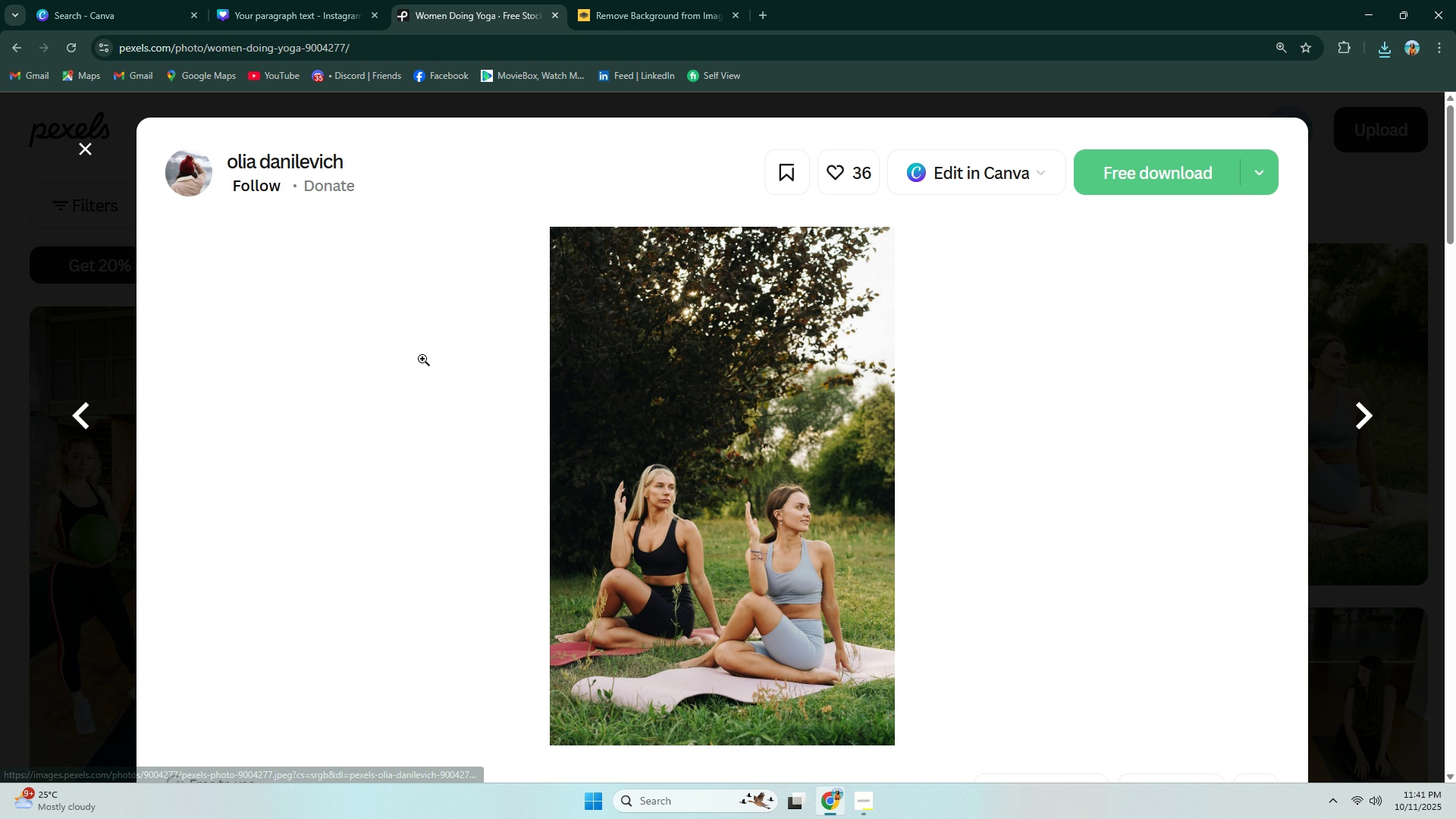 
scroll: coordinate [551, 408], scroll_direction: down, amount: 17.0
 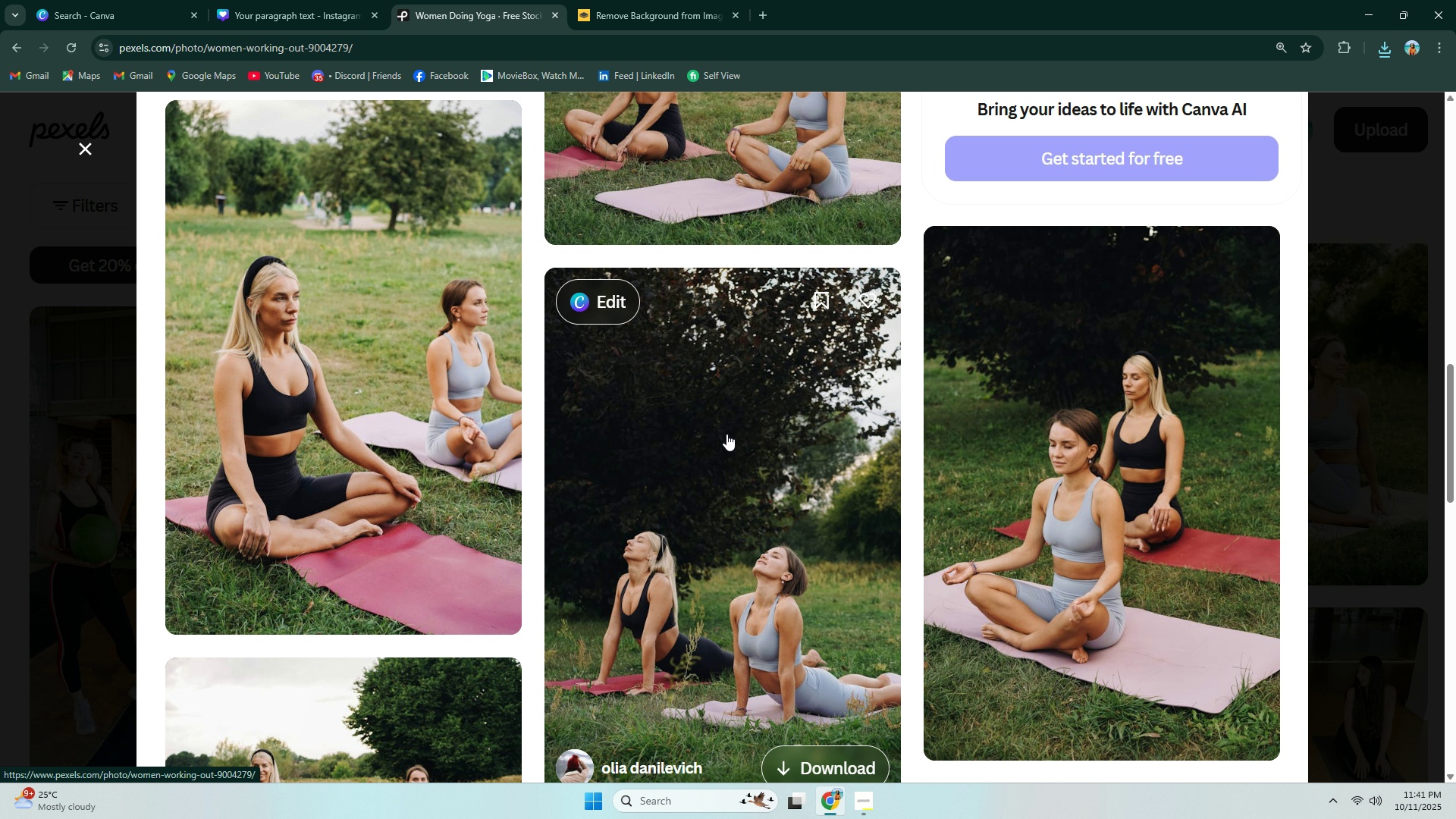 
left_click([726, 434])
 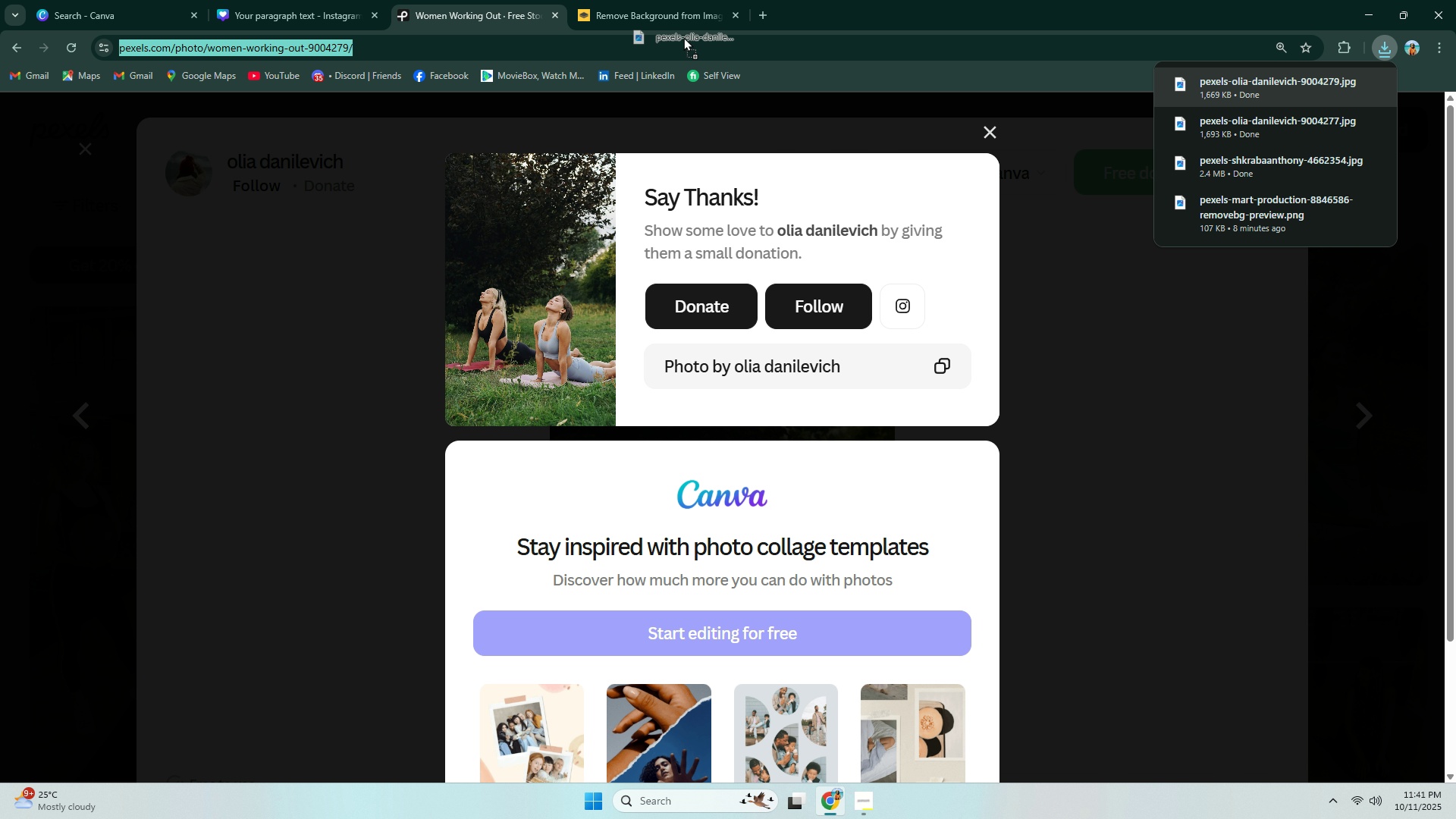 
wait(6.66)
 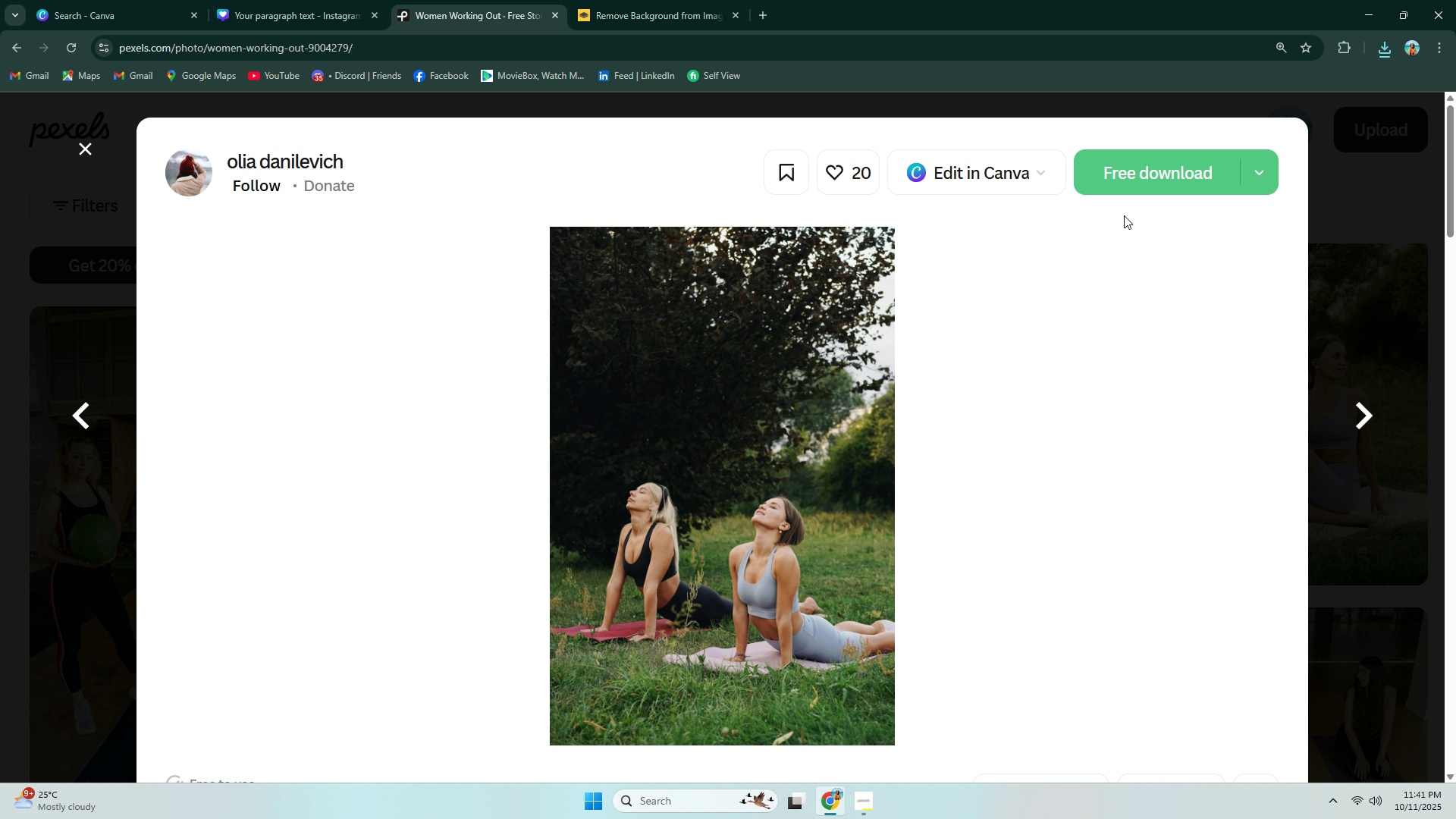 
mouse_move([698, 359])
 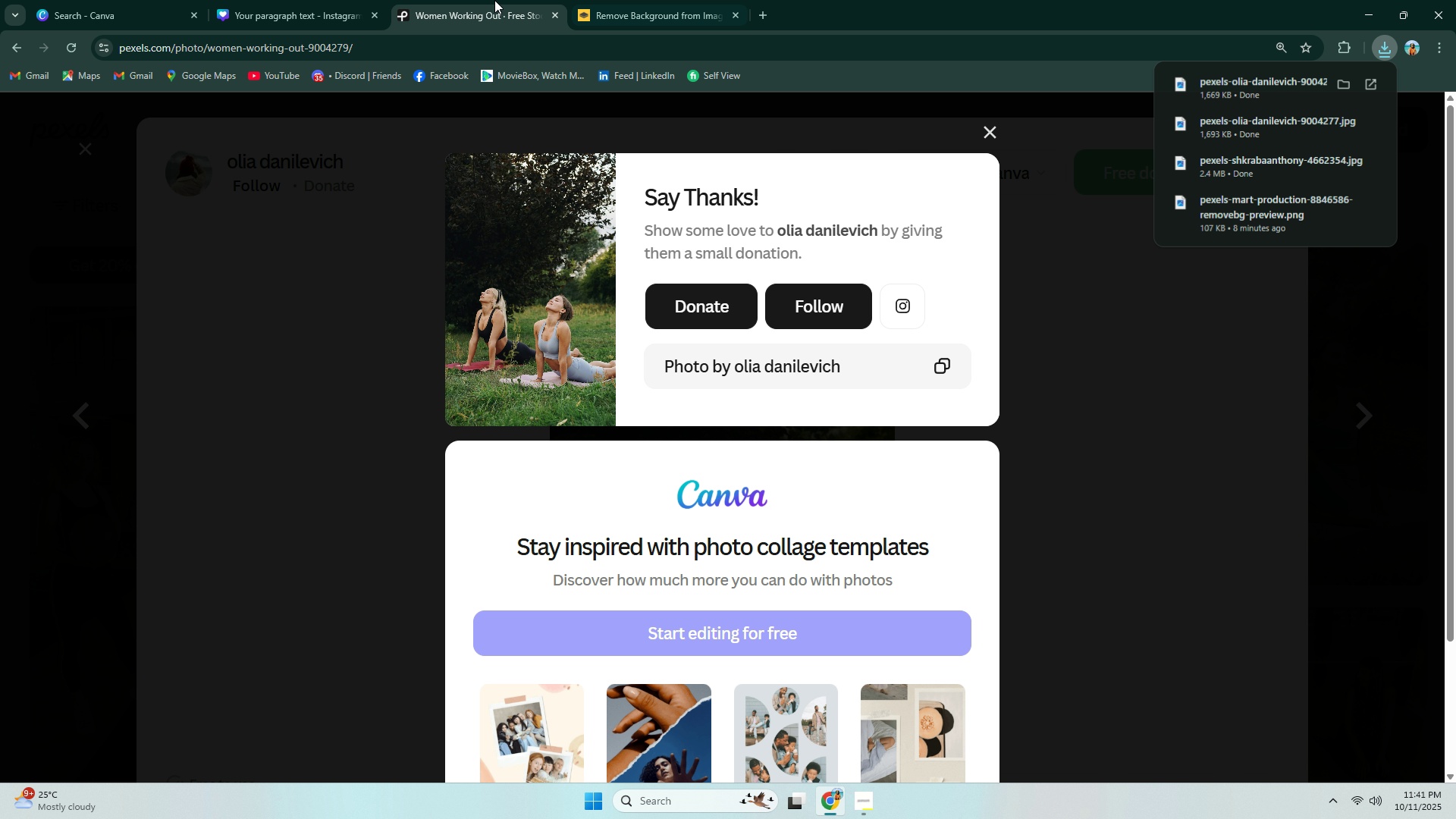 
left_click([494, 0])
 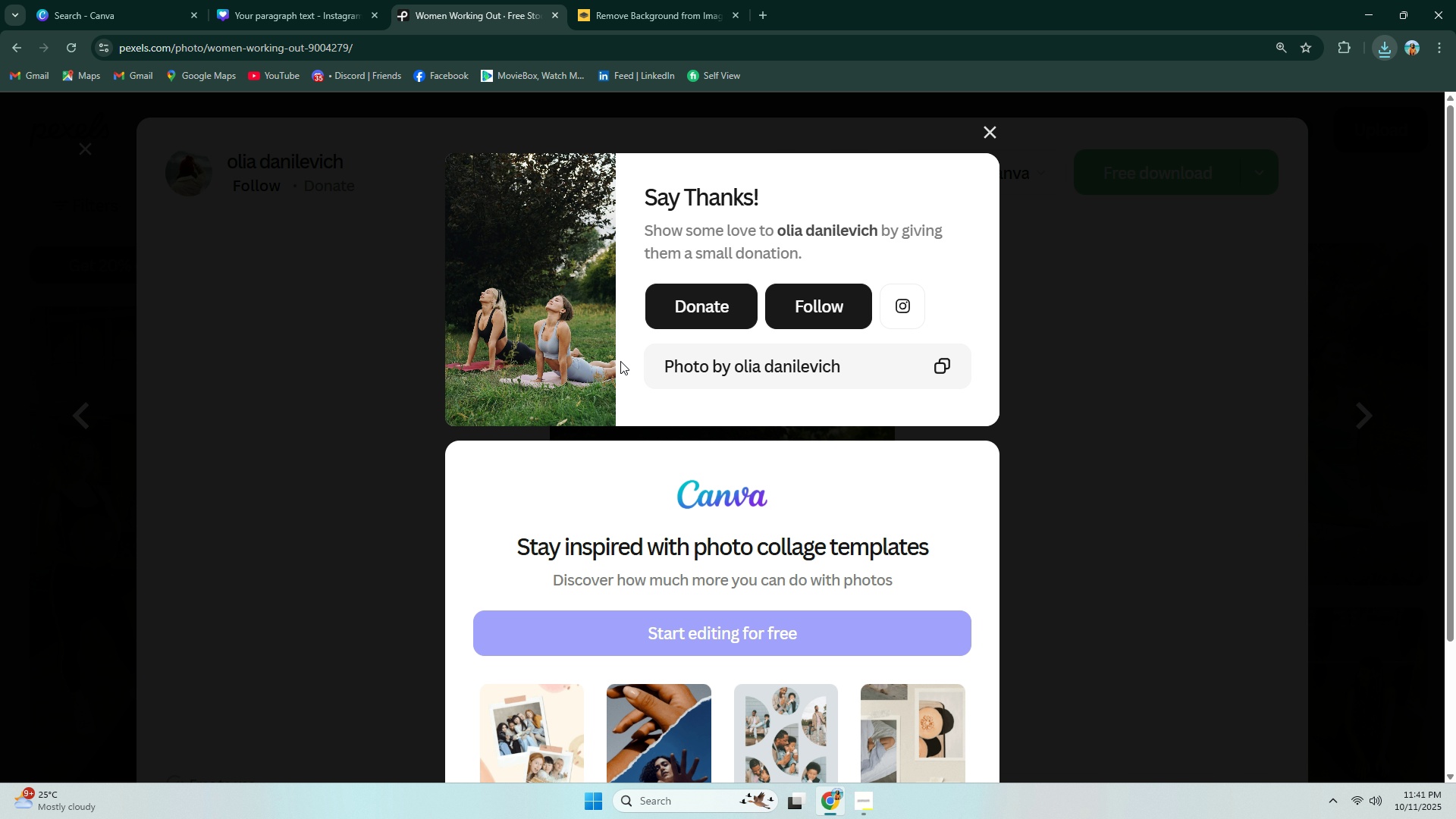 
scroll: coordinate [422, 369], scroll_direction: down, amount: 23.0
 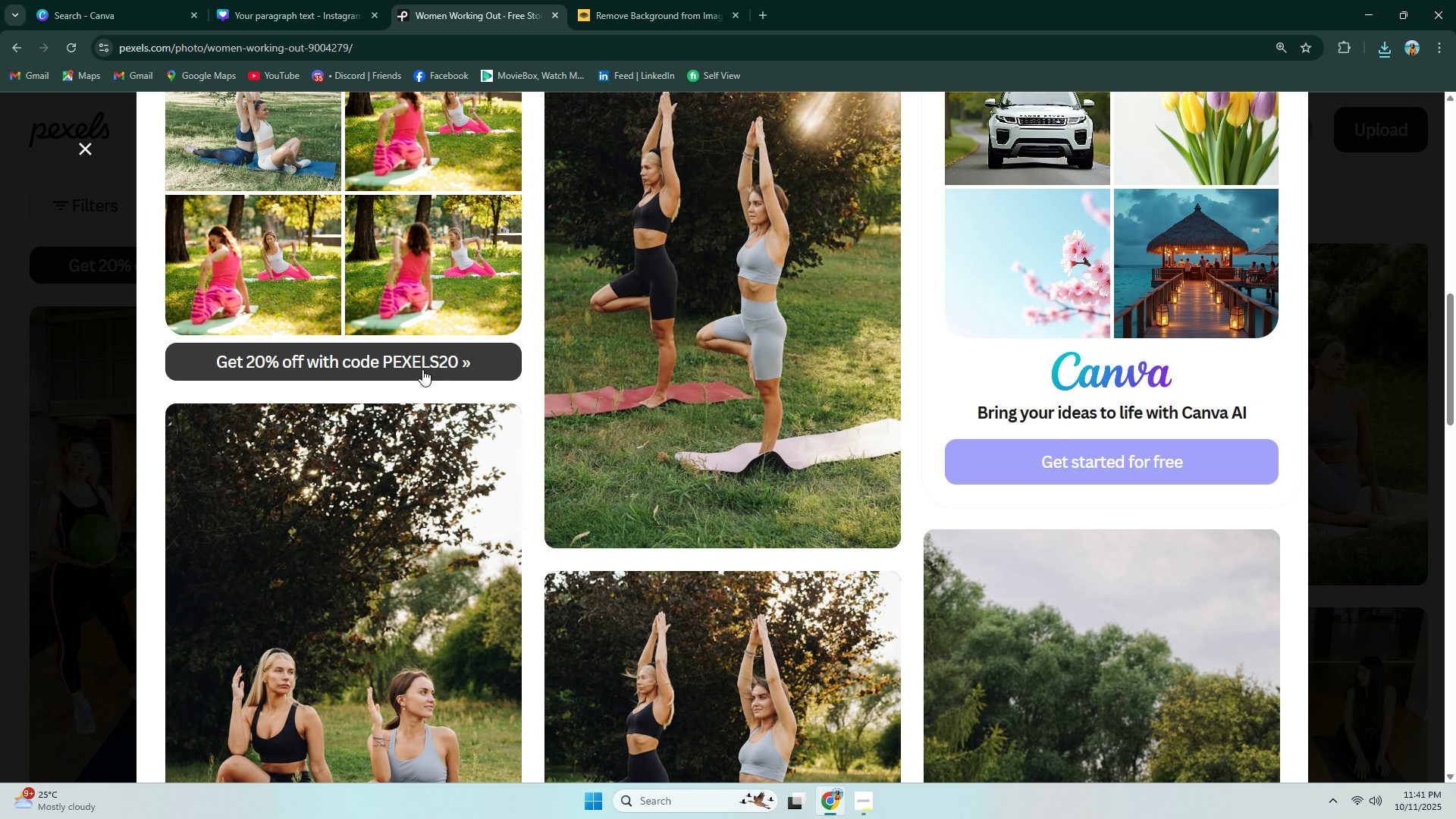 
left_click([391, 391])
 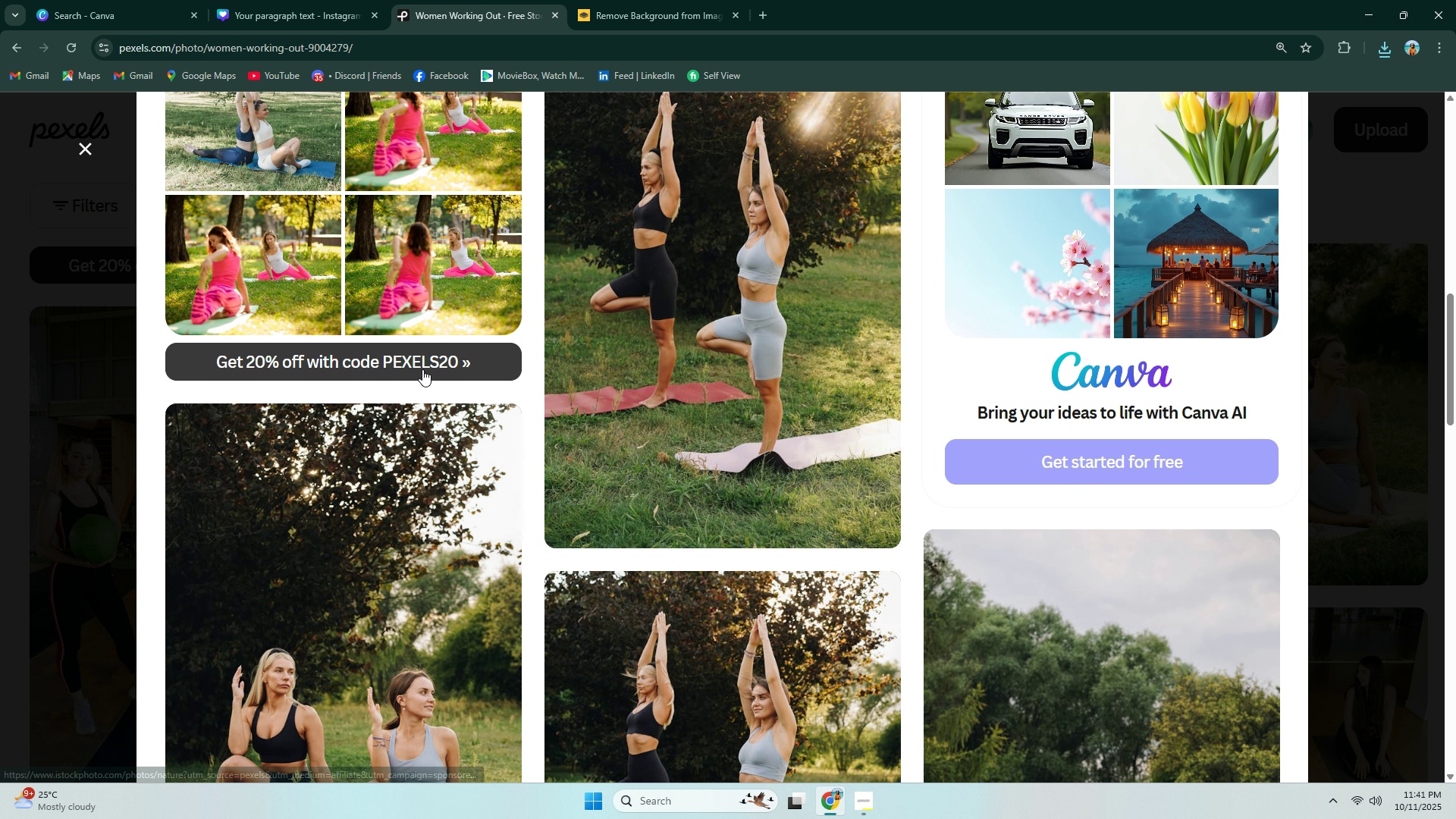 
scroll: coordinate [416, 381], scroll_direction: down, amount: 21.0
 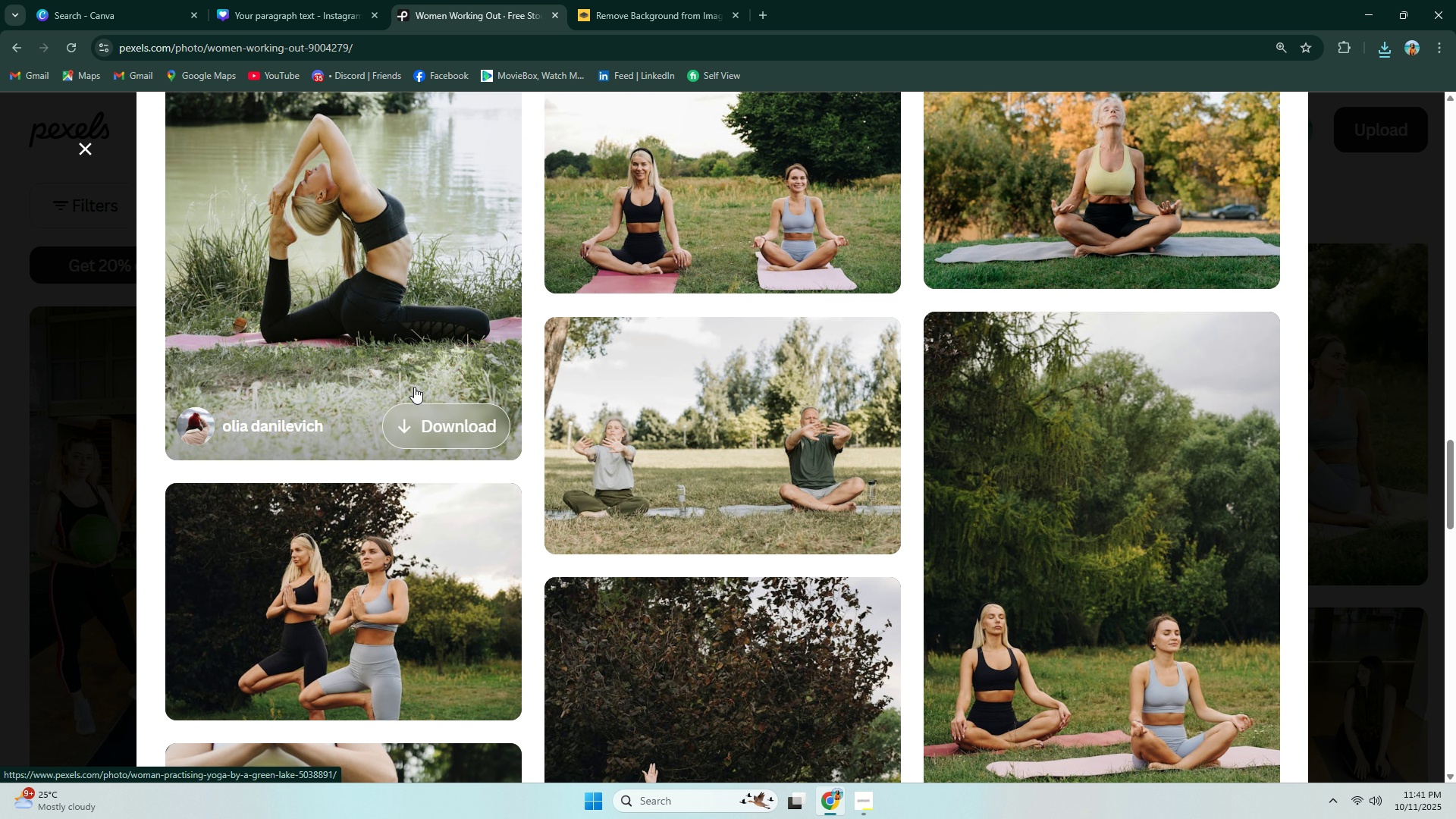 
scroll: coordinate [436, 349], scroll_direction: up, amount: 34.0
 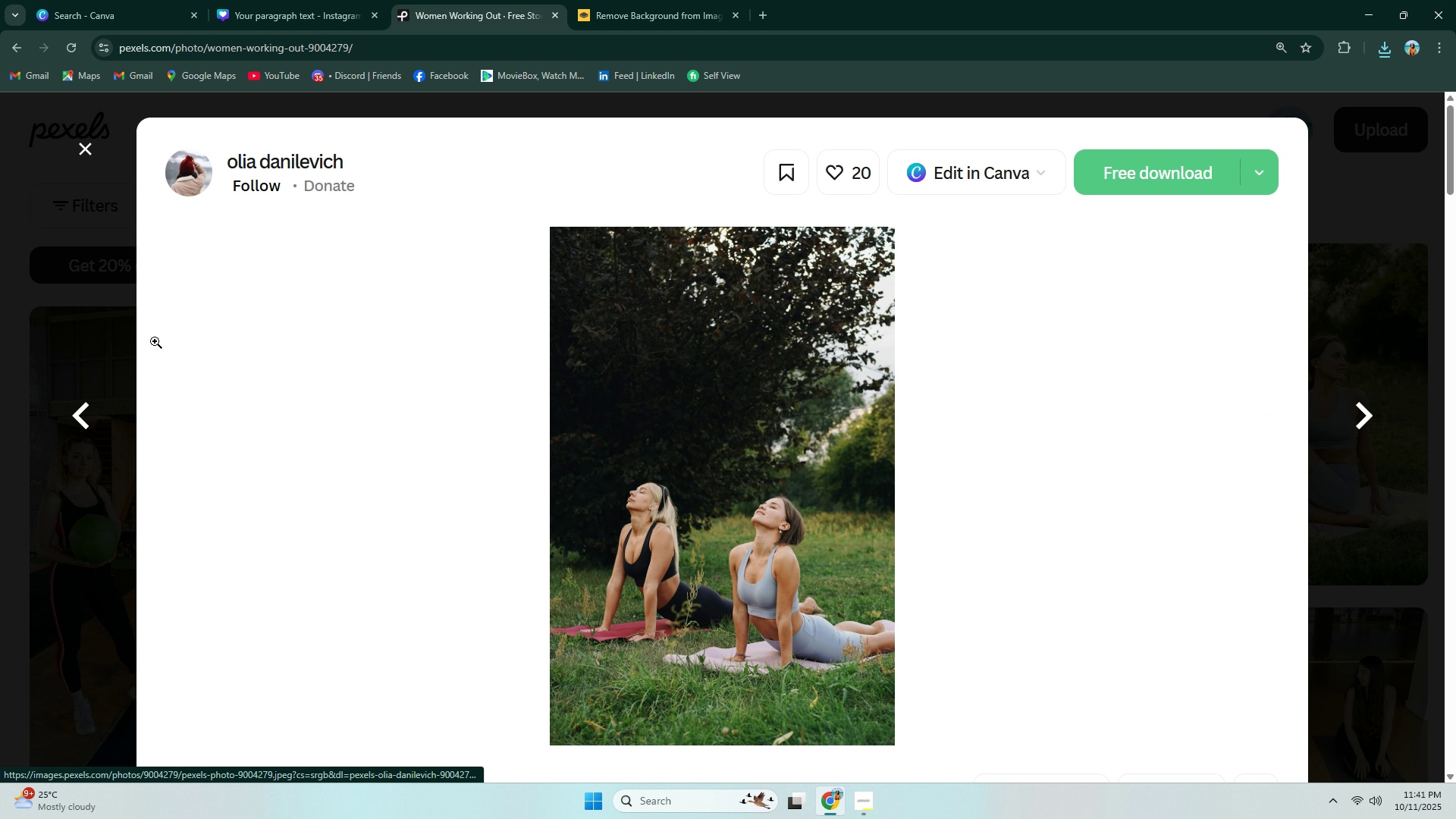 
left_click([39, 332])
 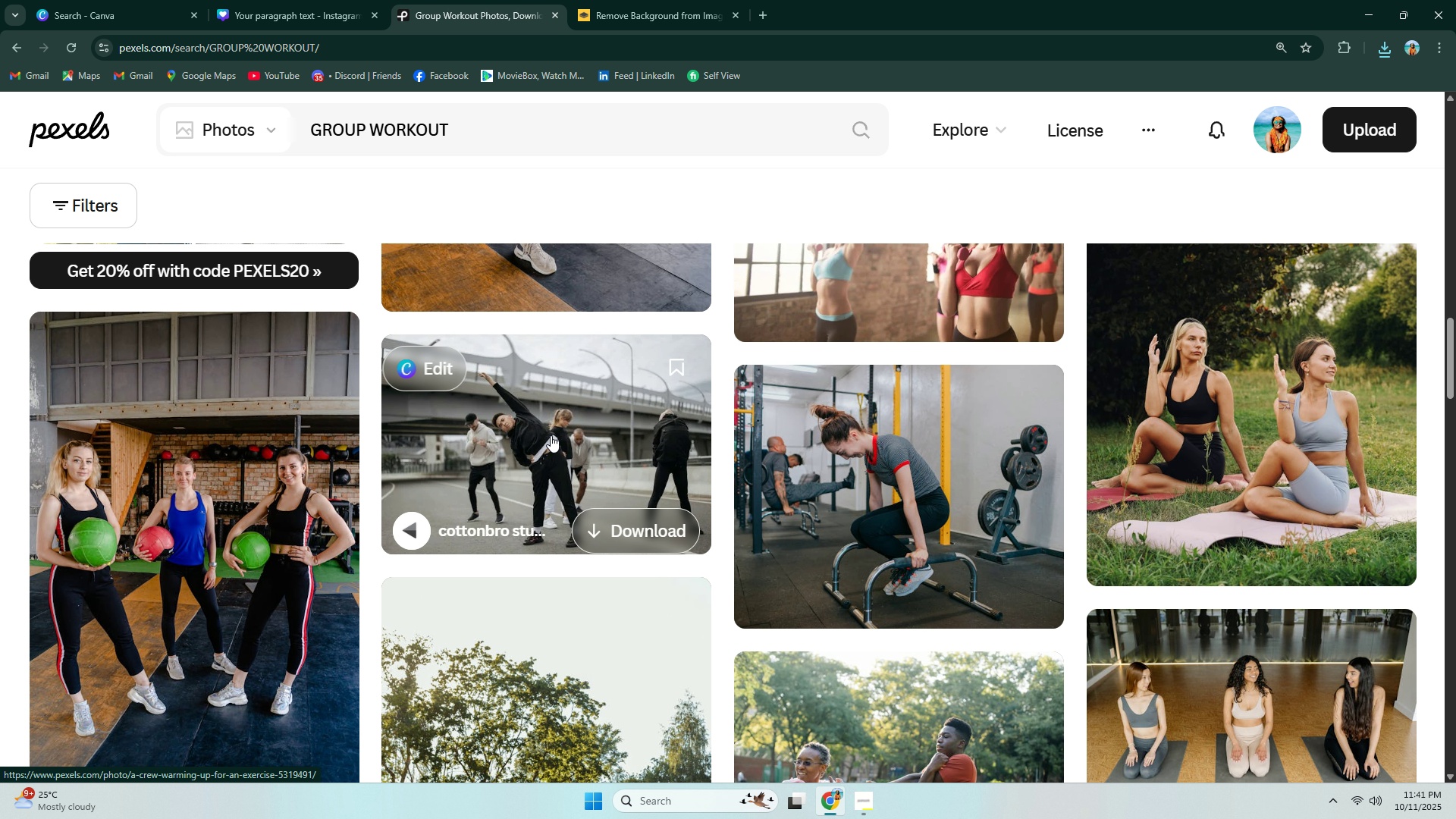 
scroll: coordinate [679, 445], scroll_direction: up, amount: 1.0
 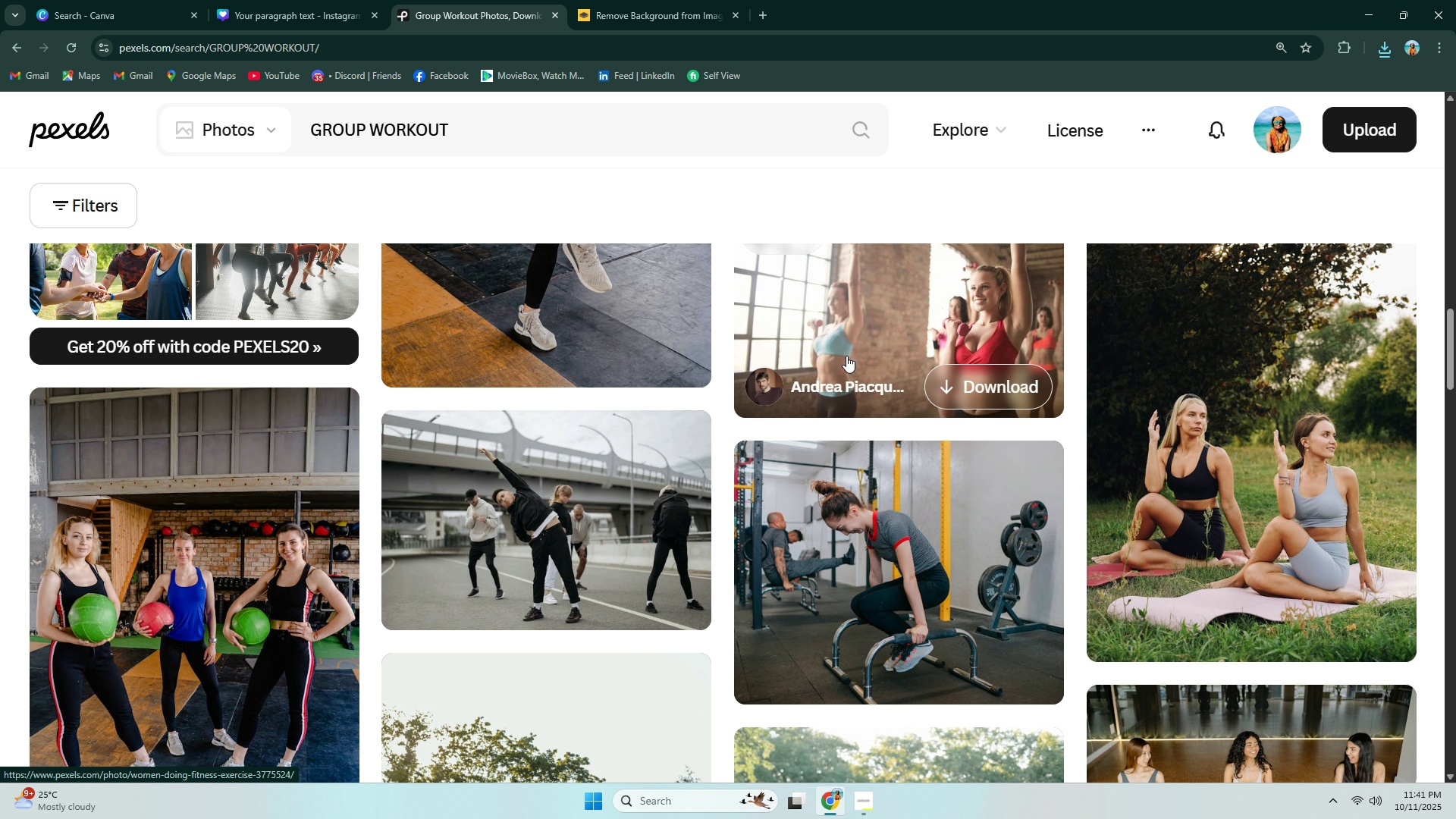 
left_click([846, 356])
 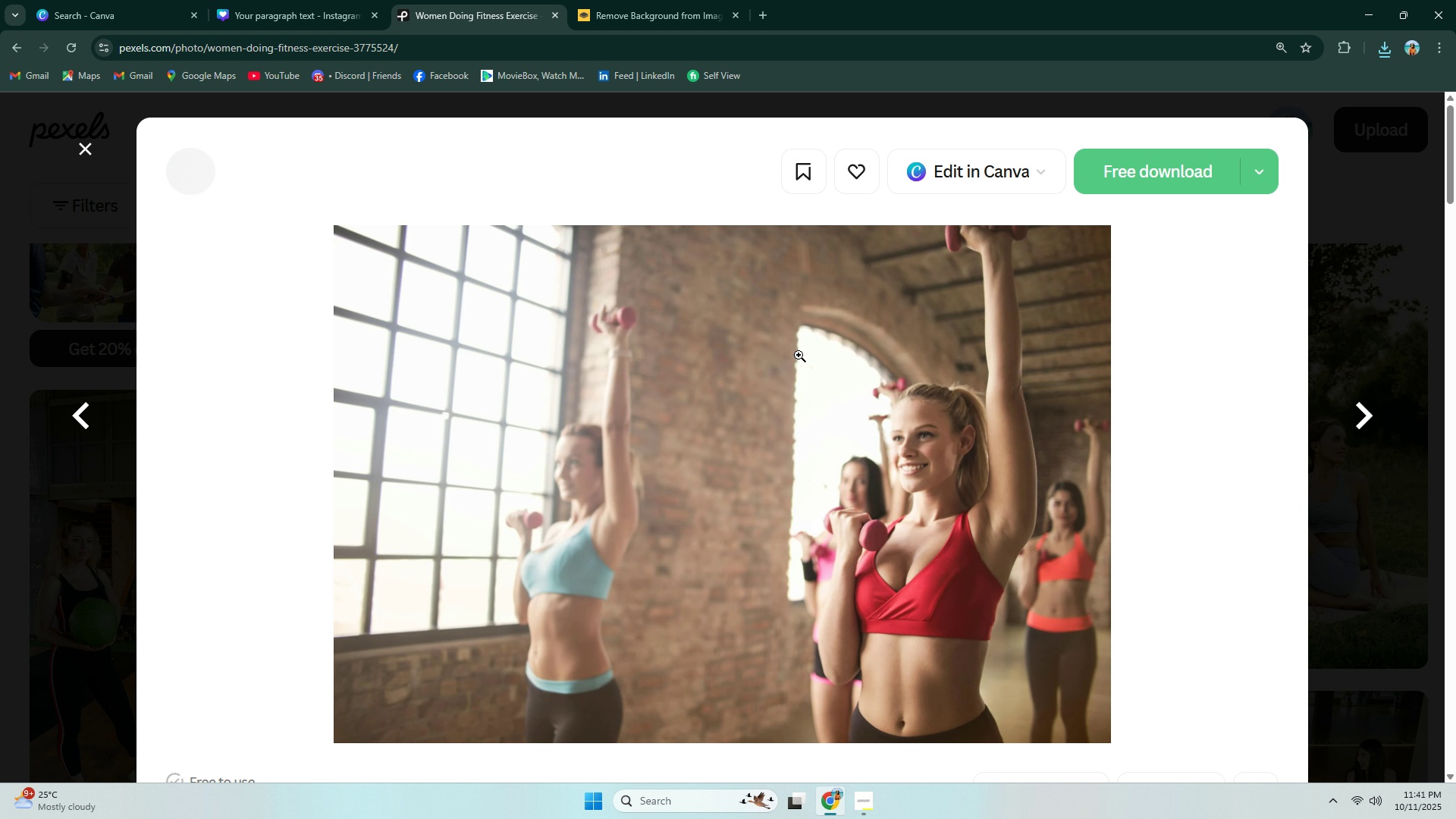 
left_click([0, 321])
 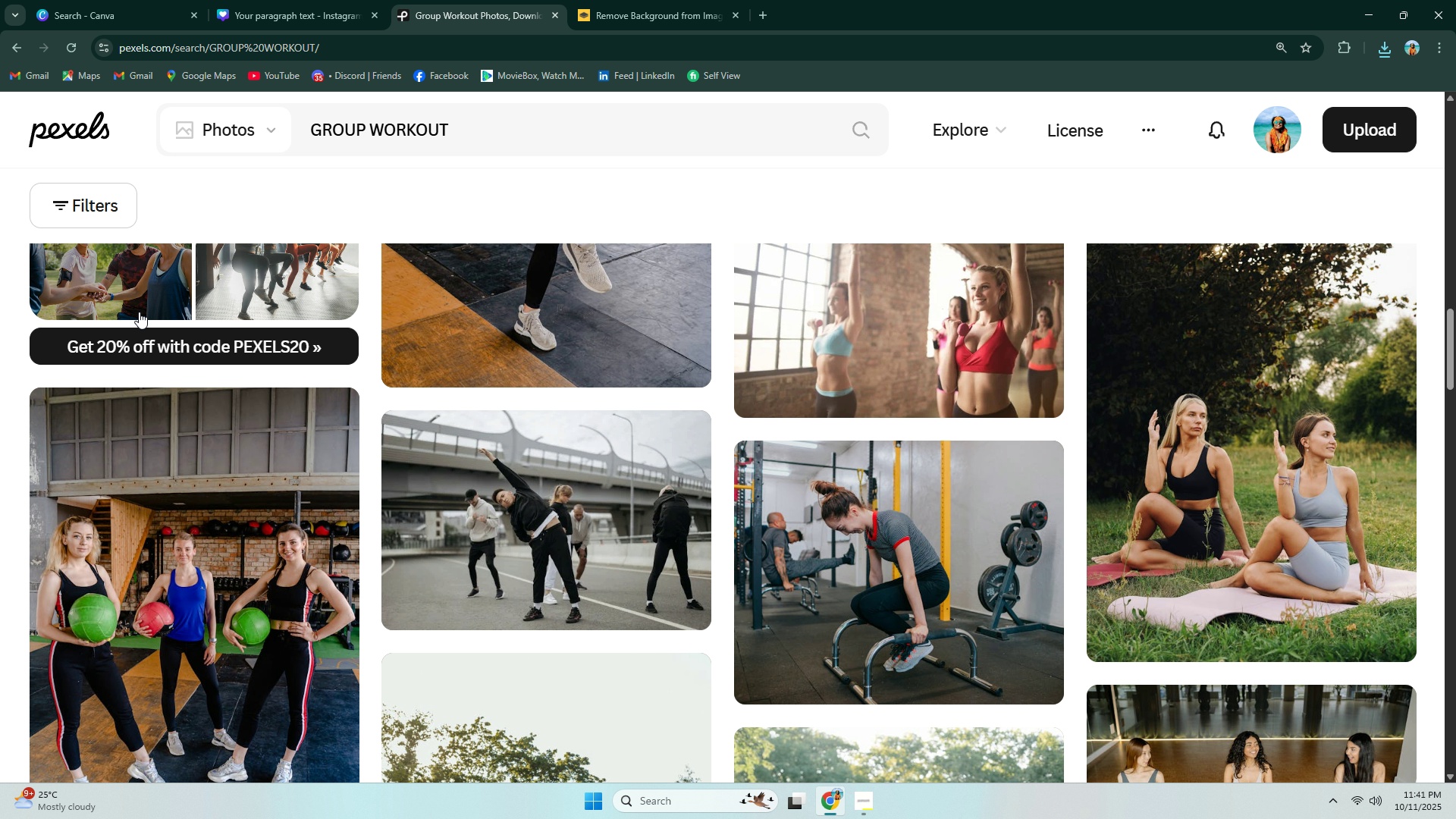 
scroll: coordinate [305, 381], scroll_direction: up, amount: 4.0
 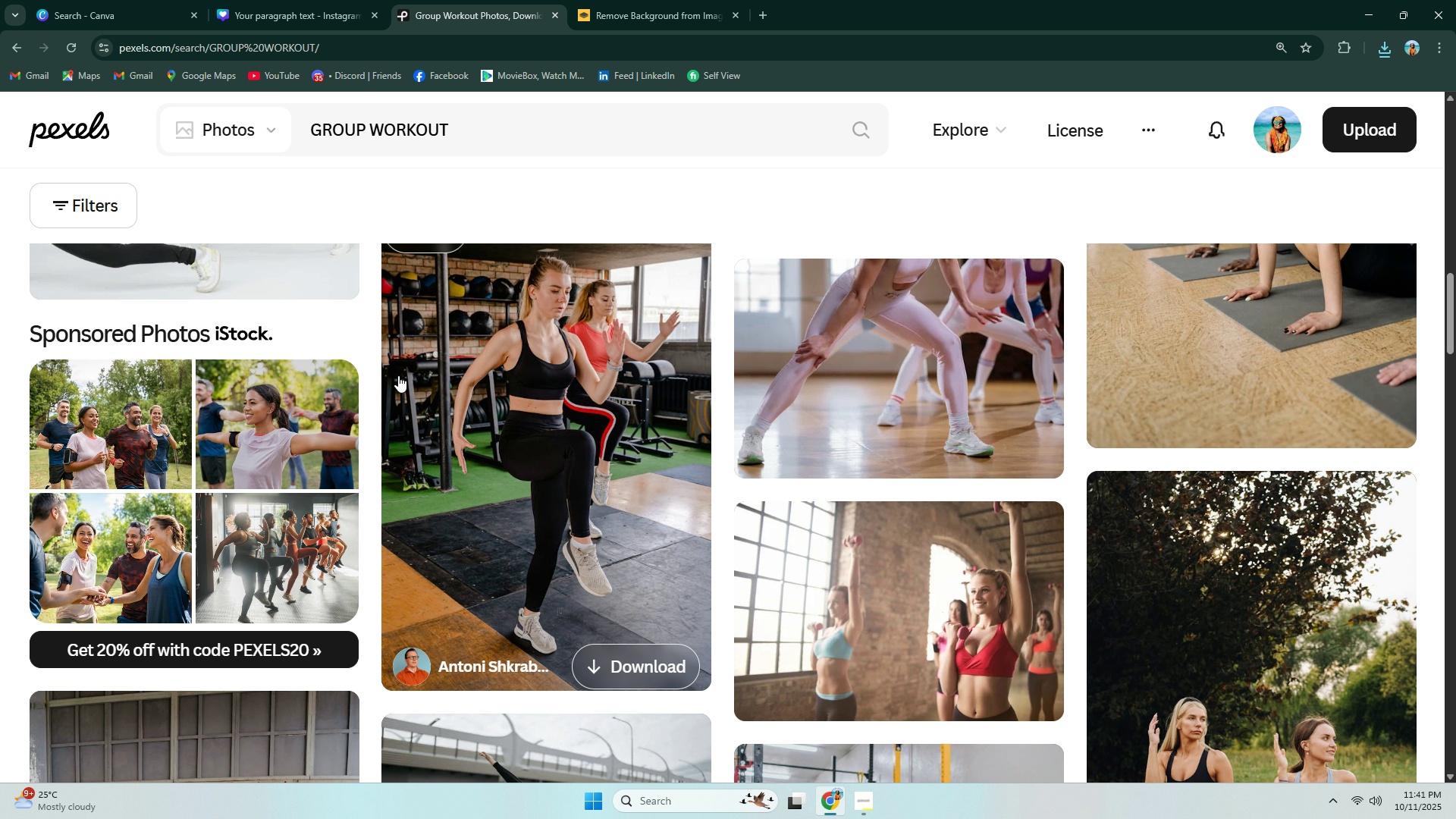 
scroll: coordinate [435, 388], scroll_direction: down, amount: 1.0
 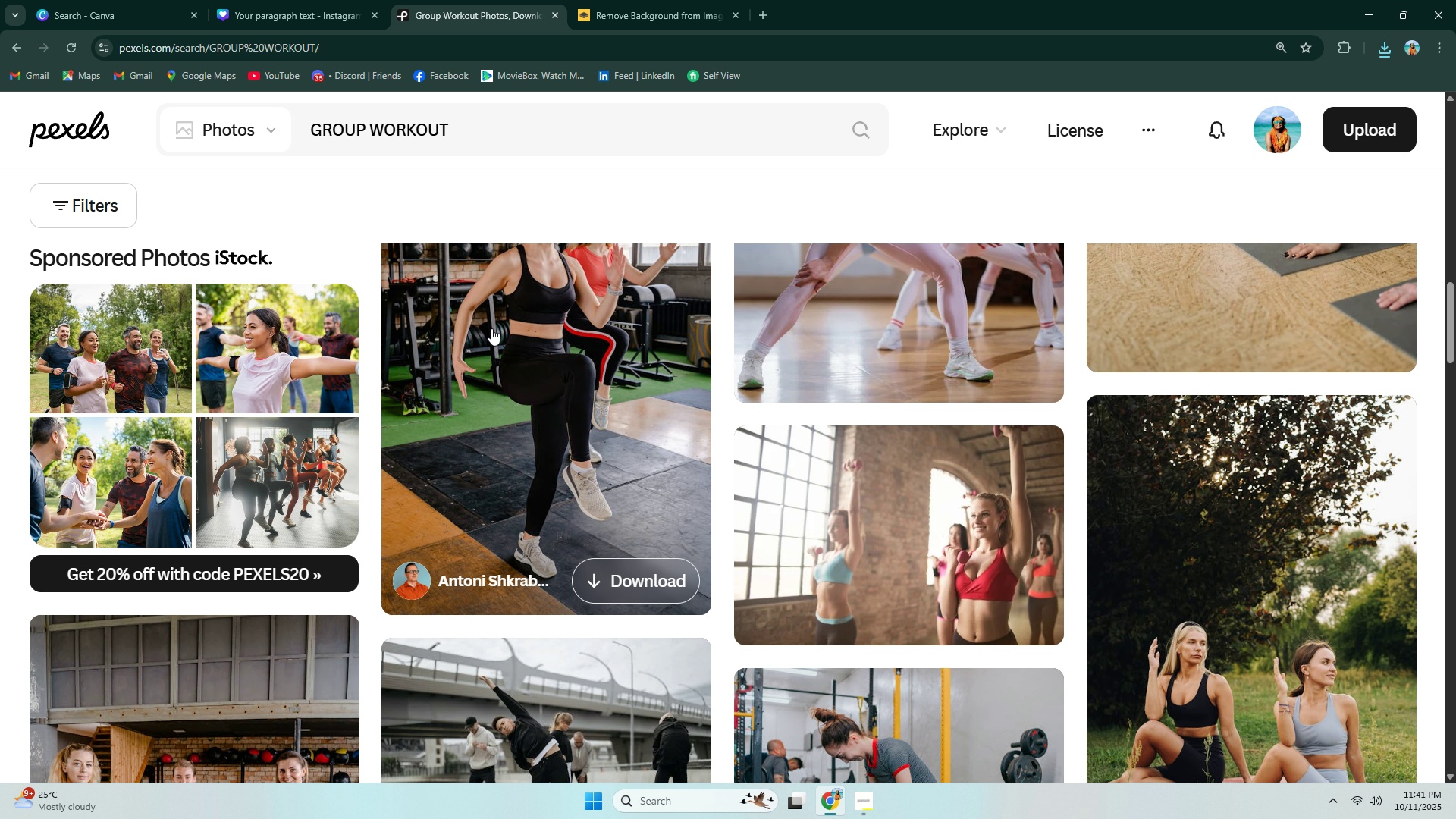 
left_click([491, 328])
 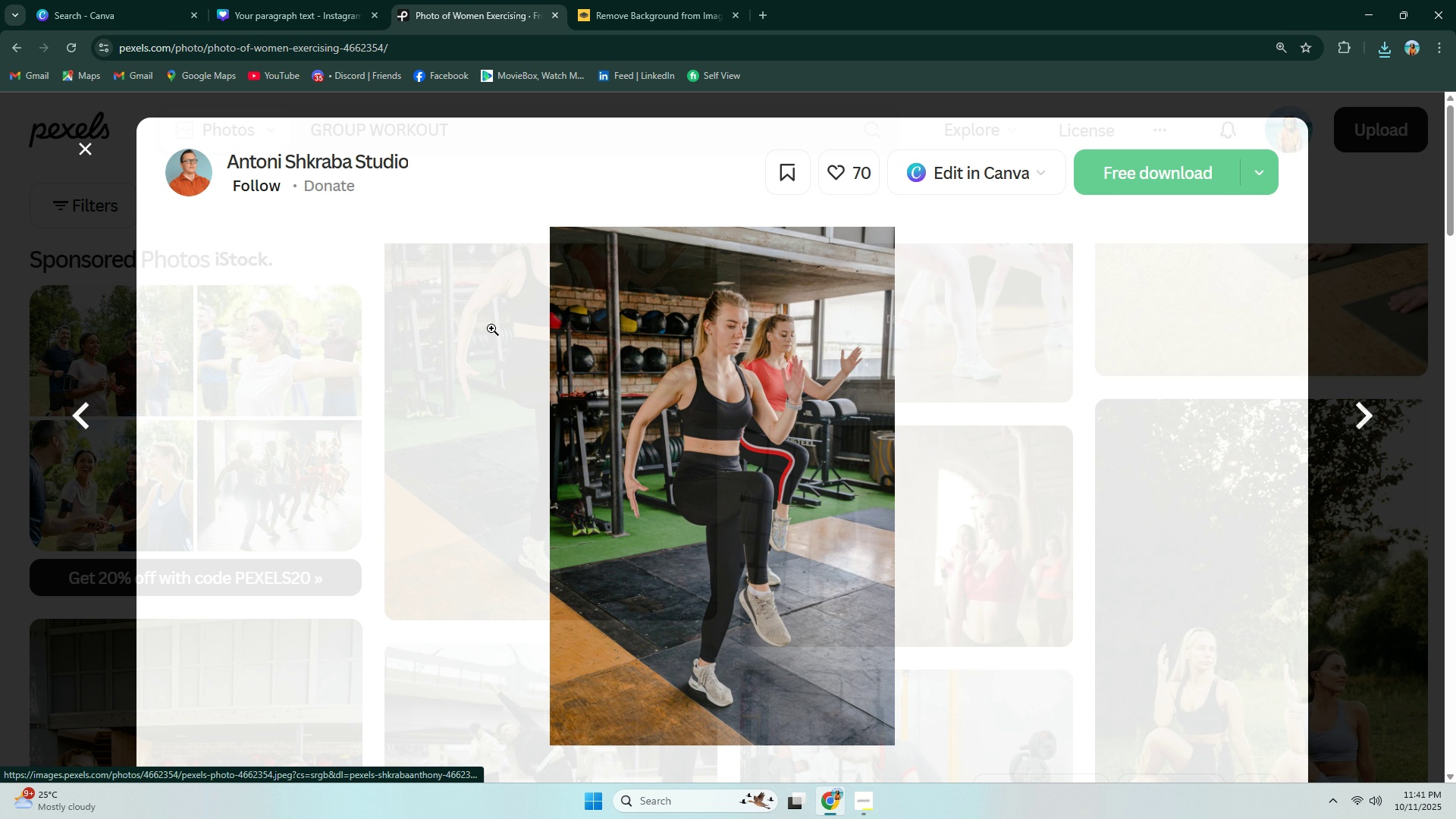 
scroll: coordinate [519, 422], scroll_direction: down, amount: 28.0
 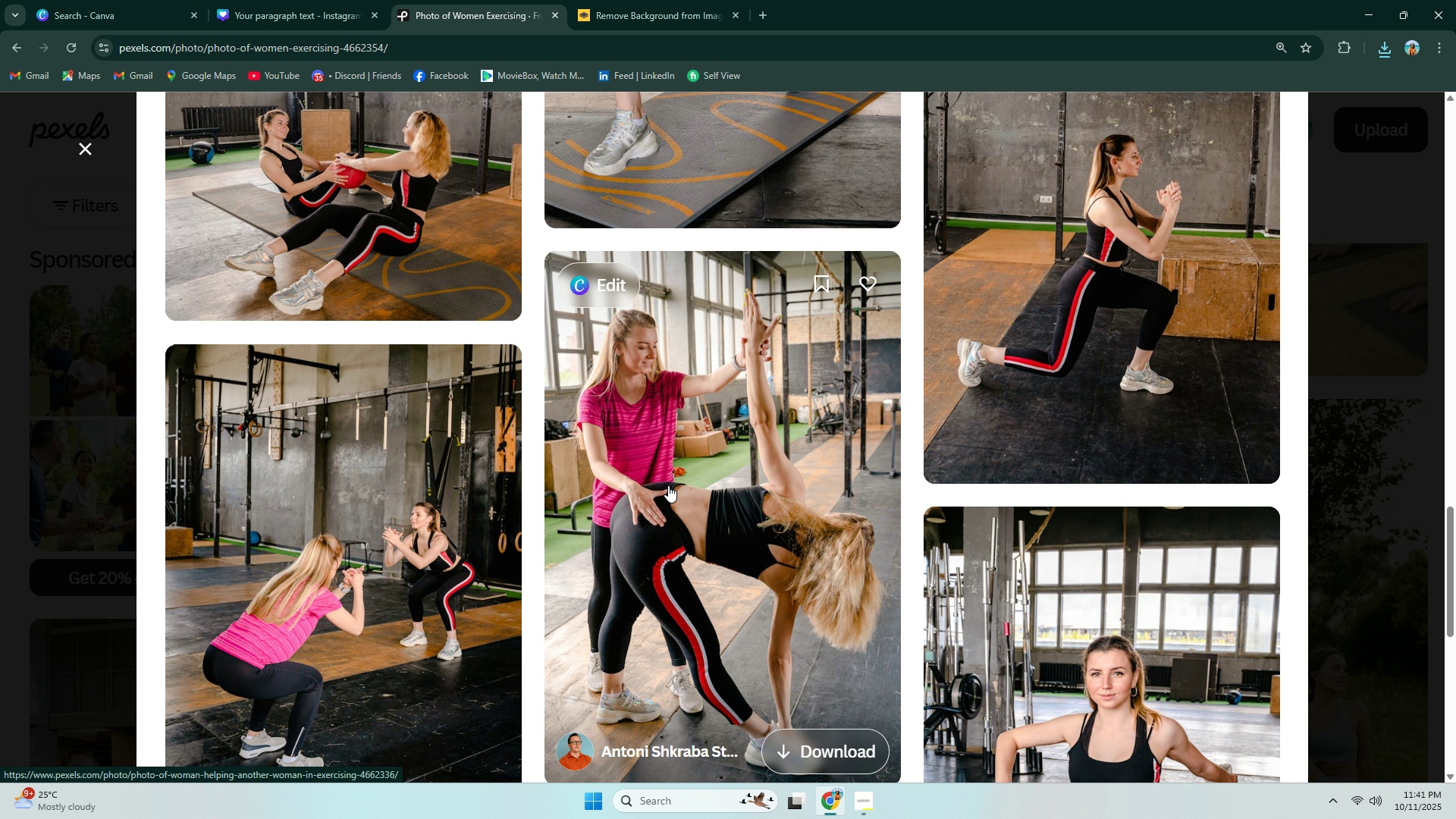 
left_click([667, 485])
 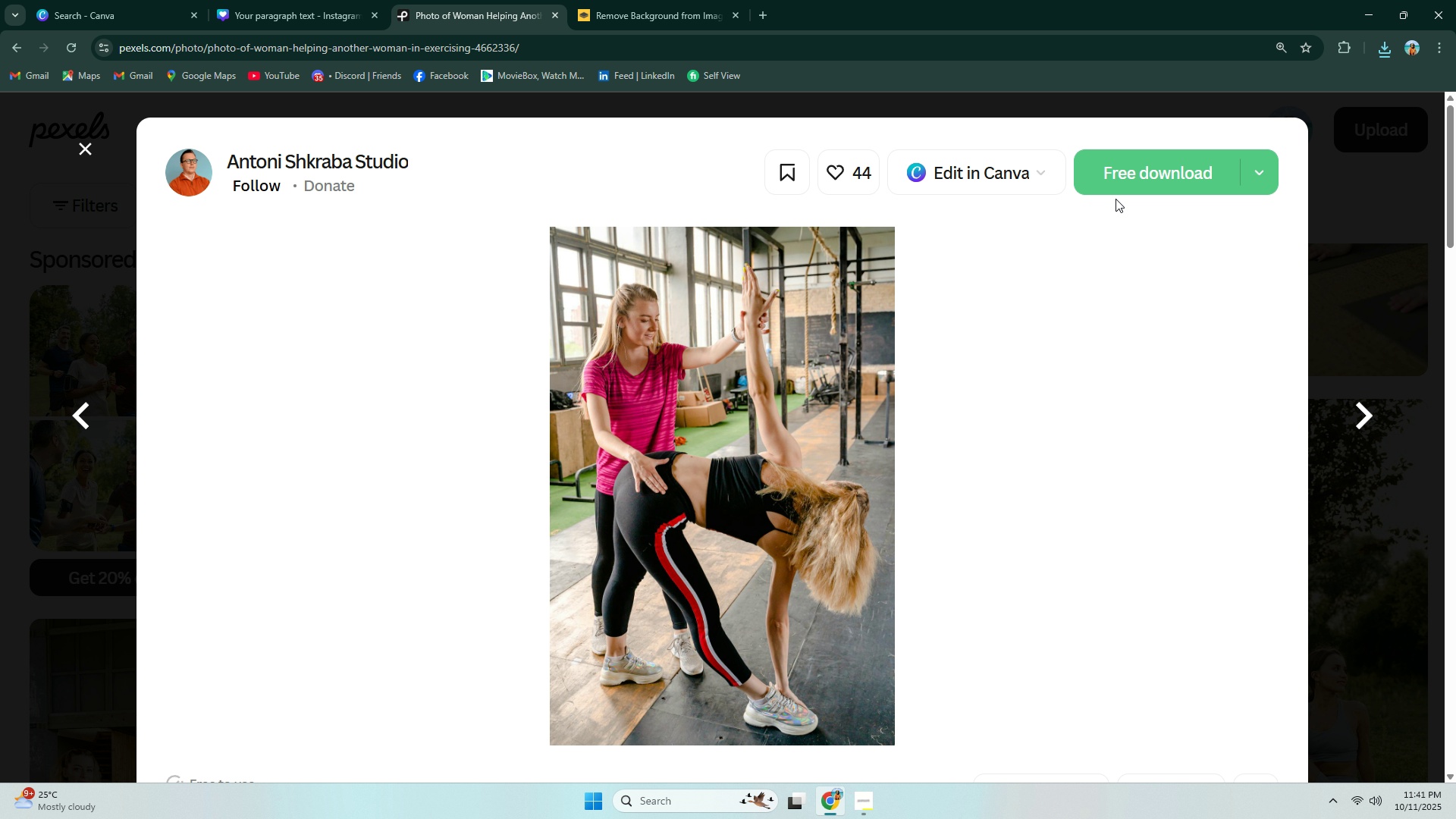 
left_click([1123, 184])
 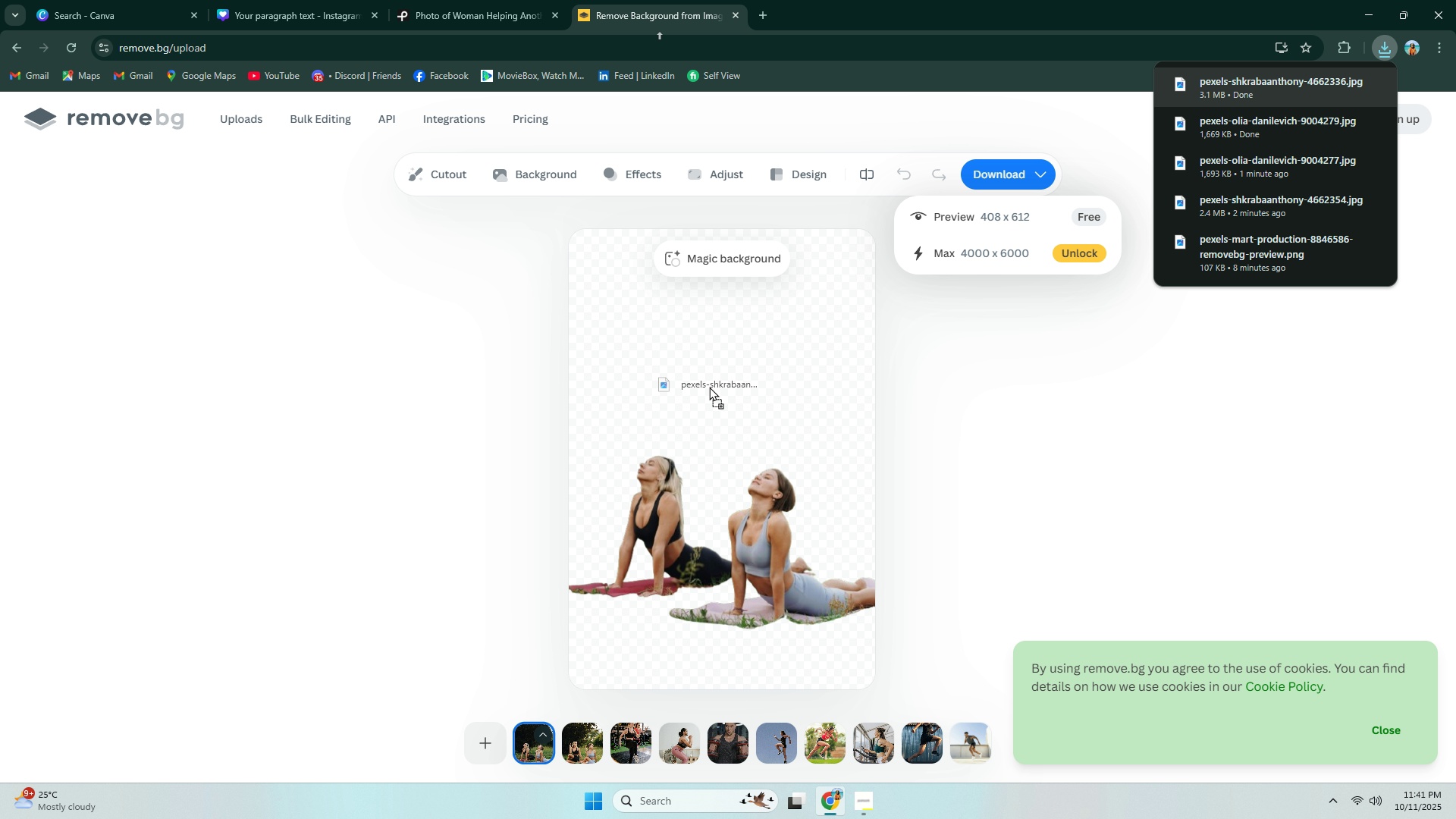 
wait(9.4)
 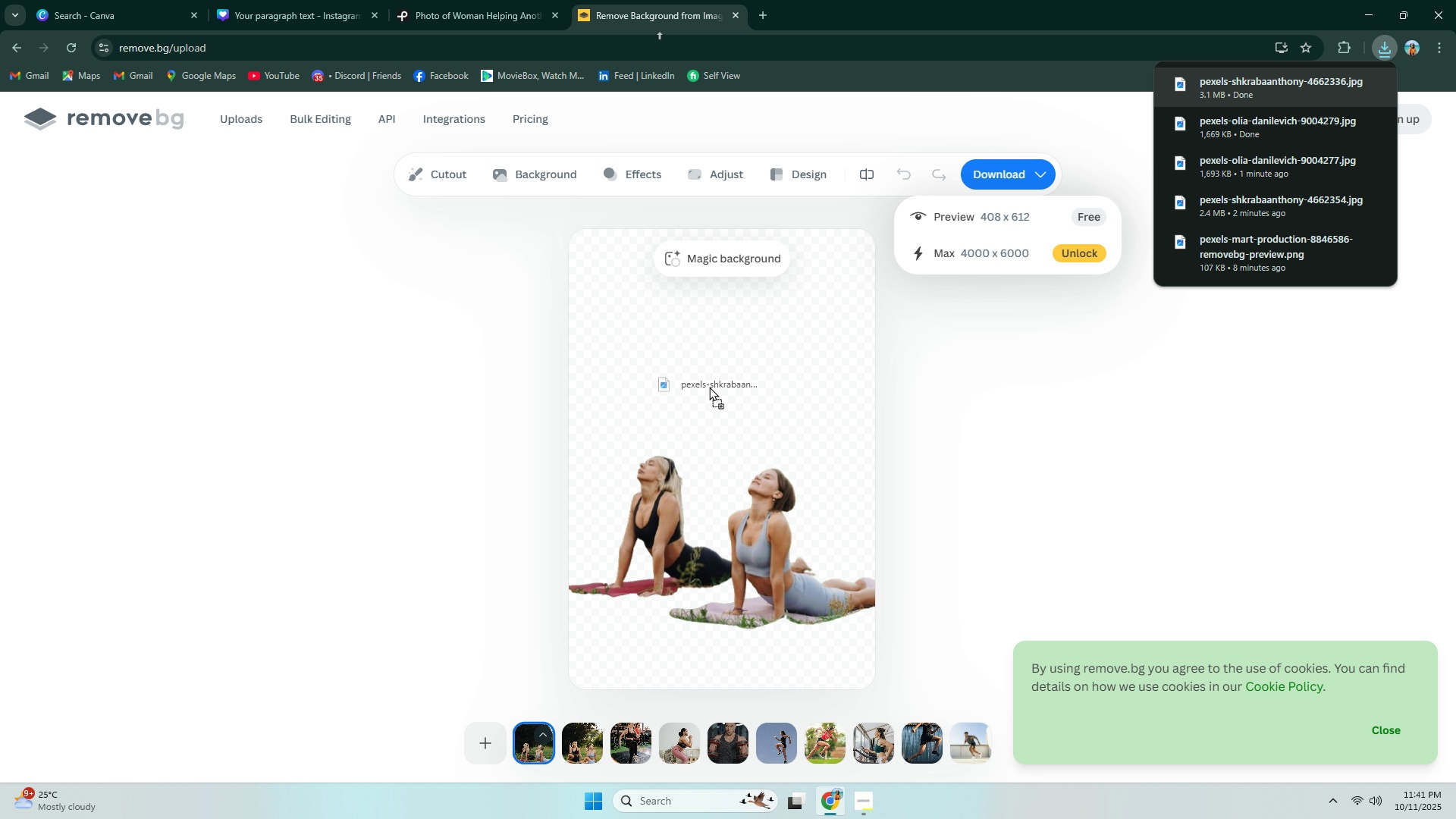 
mouse_move([689, 366])
 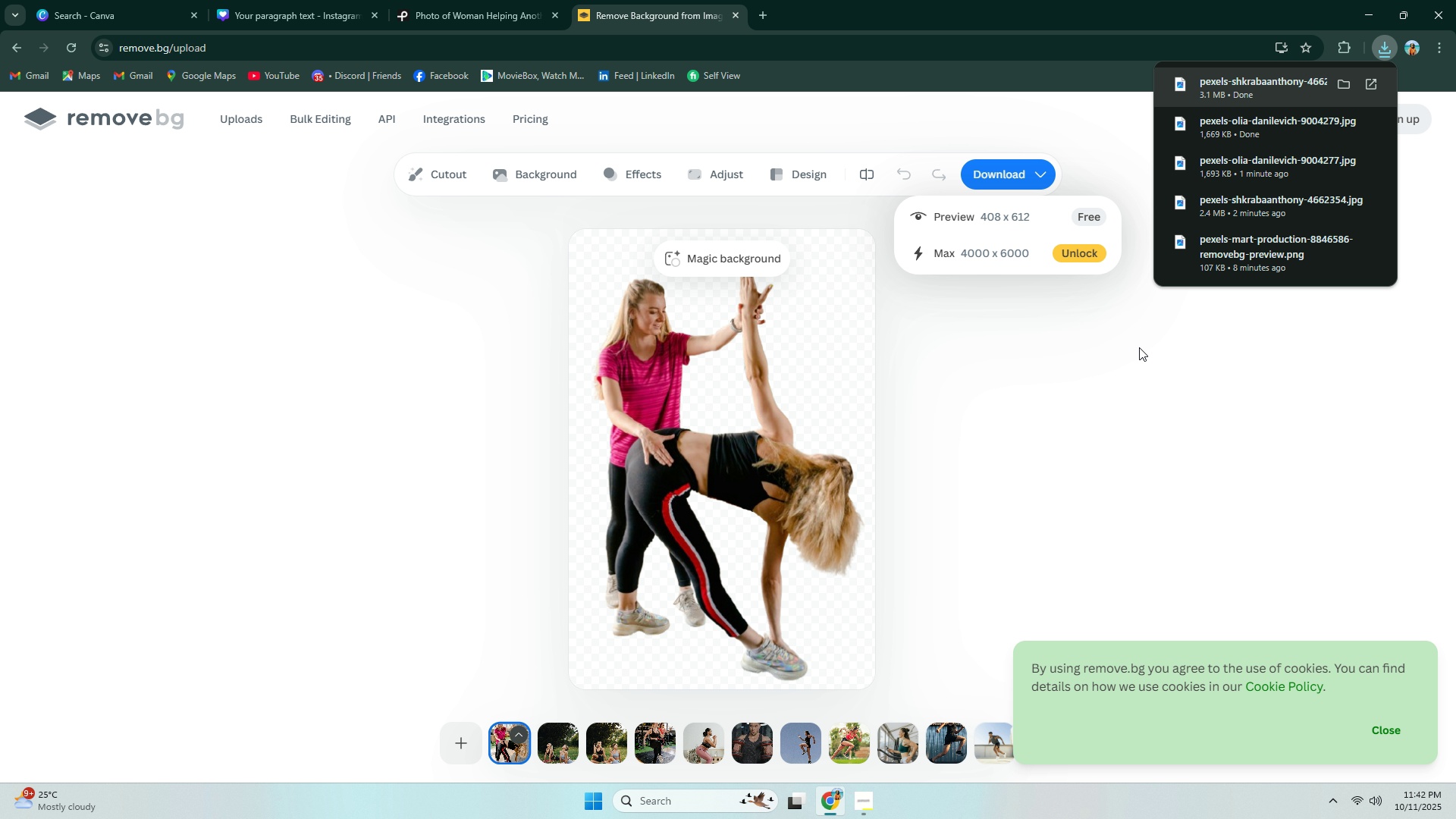 
left_click([990, 209])
 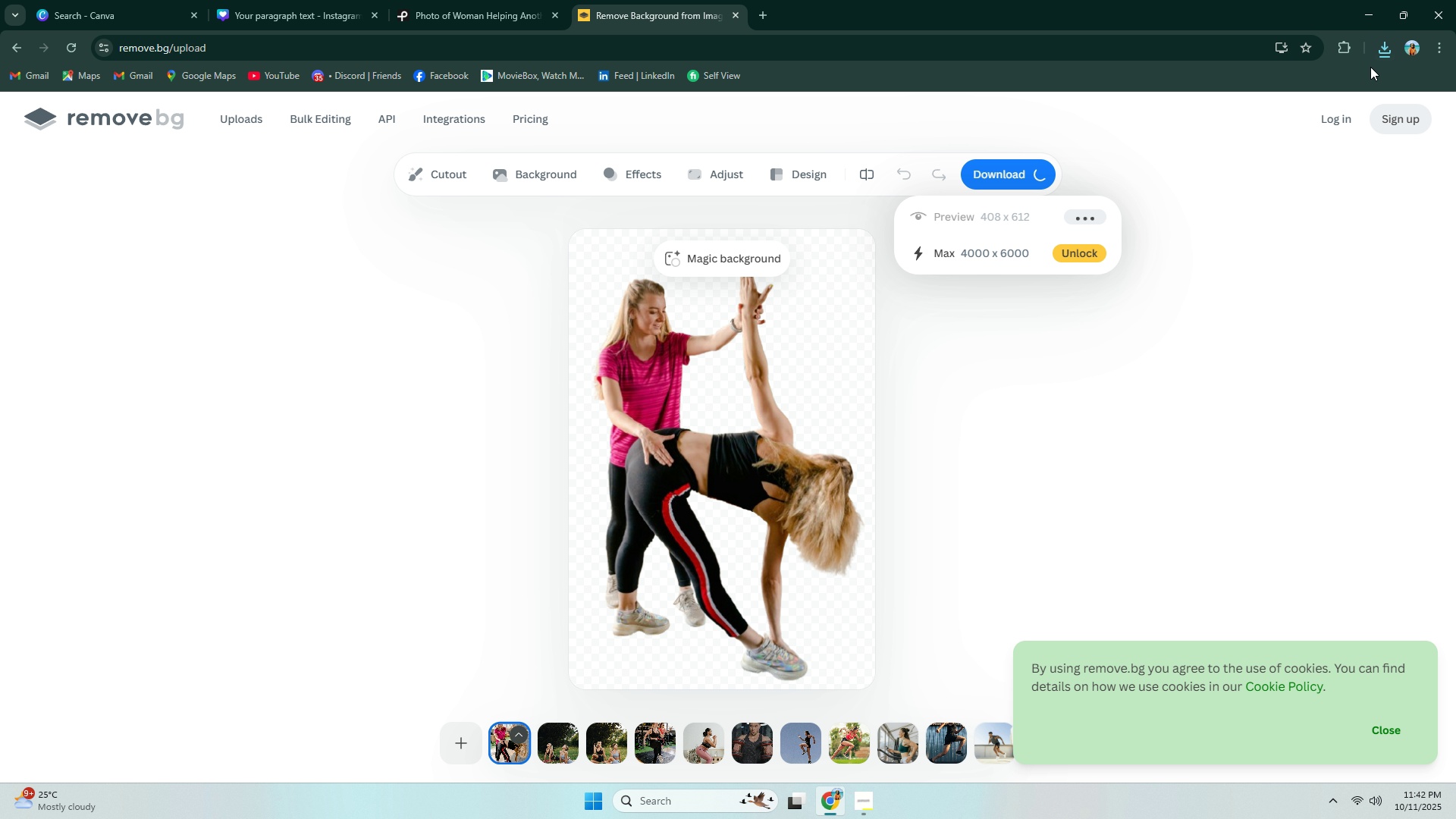 
left_click([1378, 49])
 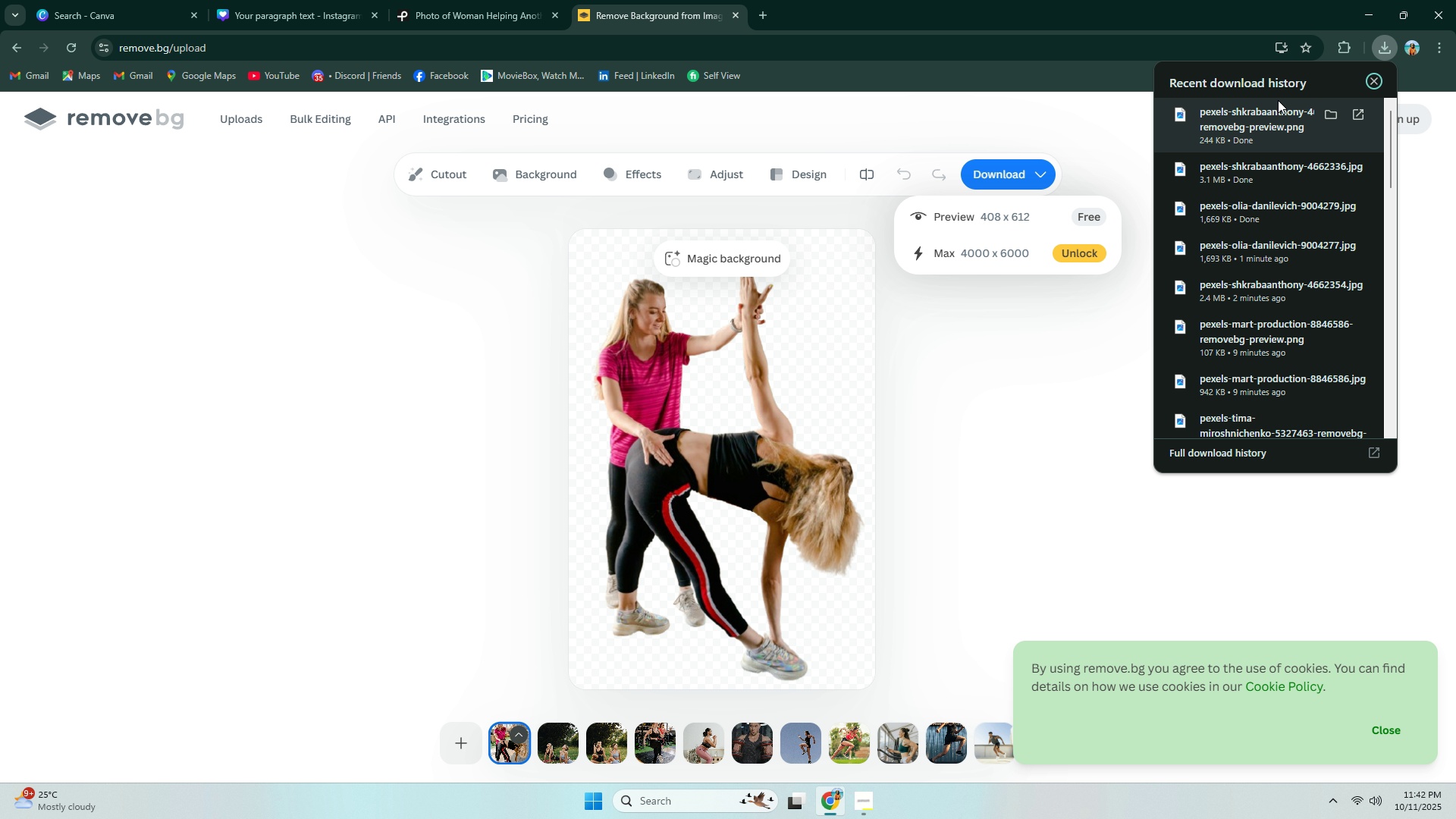 
left_click([1278, 100])
 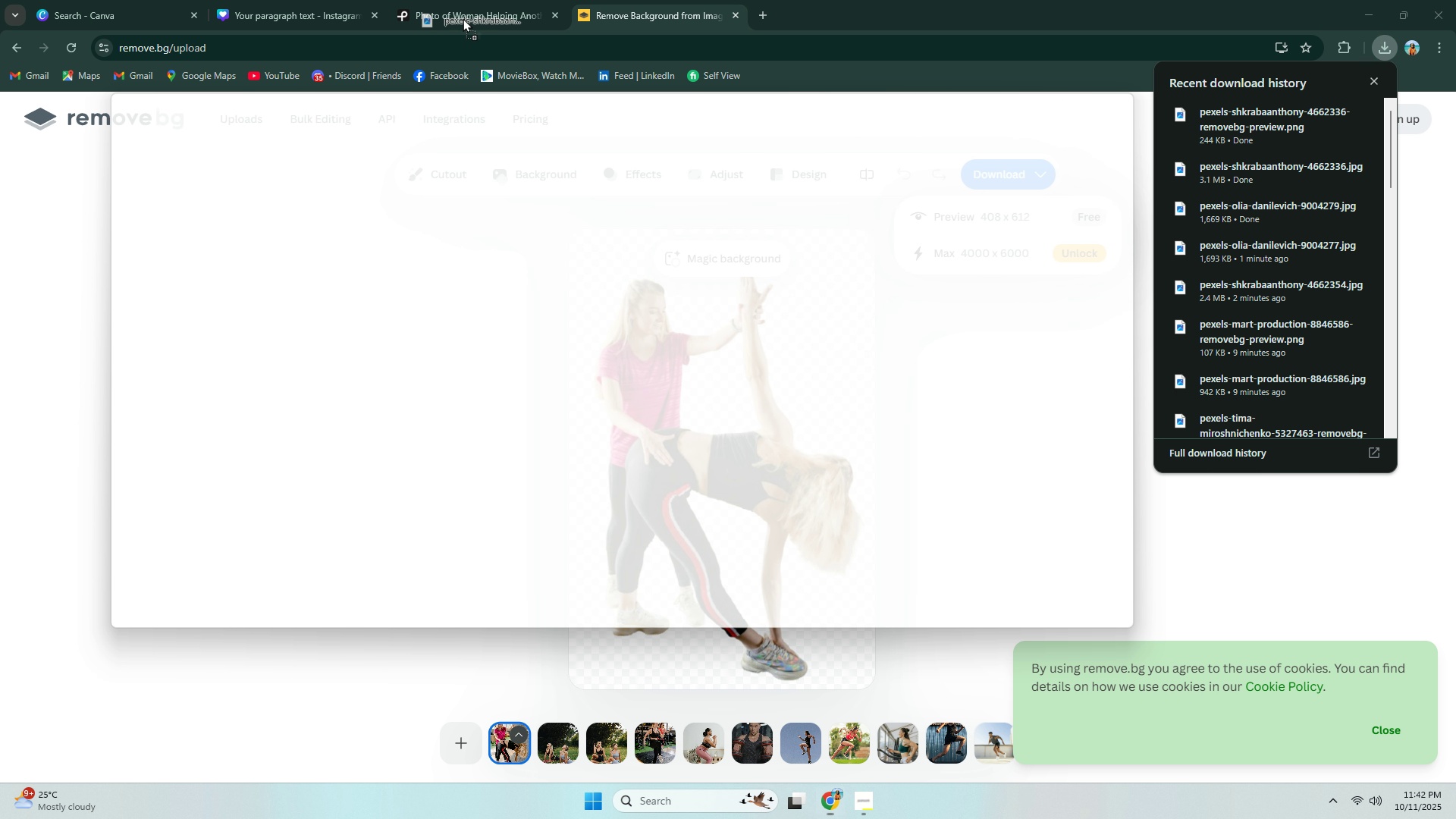 
mouse_move([356, 10])
 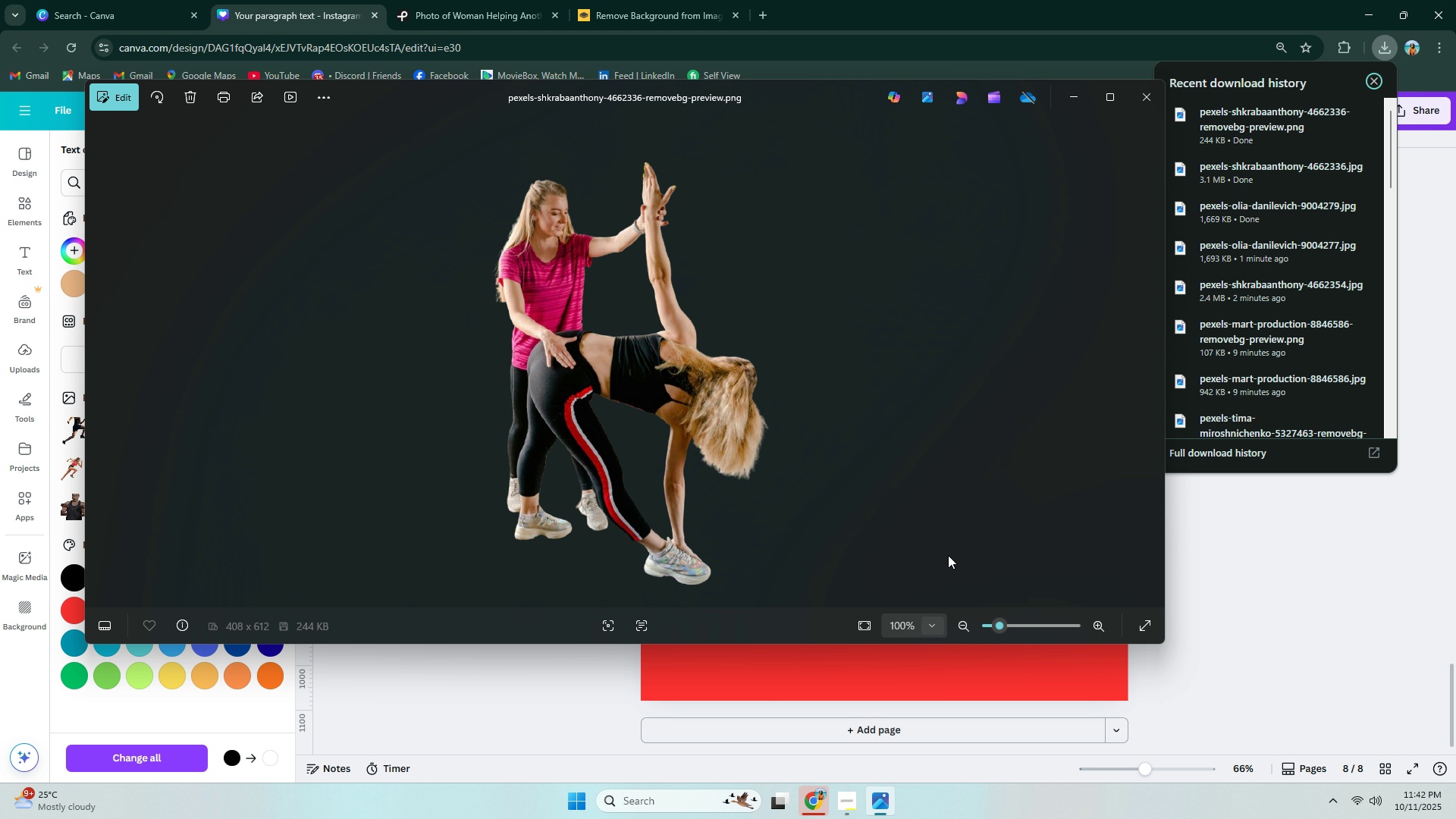 
left_click([1139, 100])
 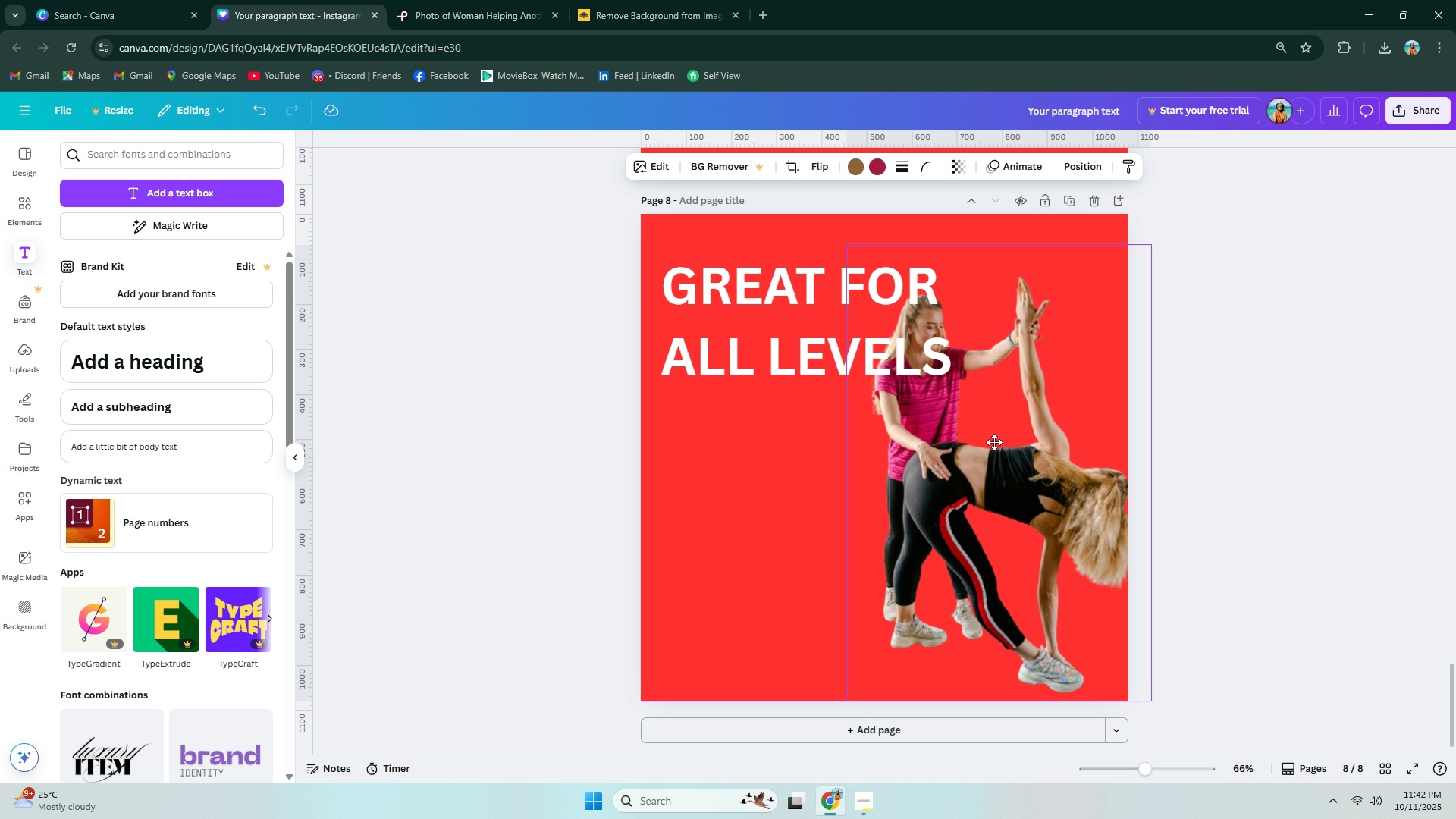 
wait(6.34)
 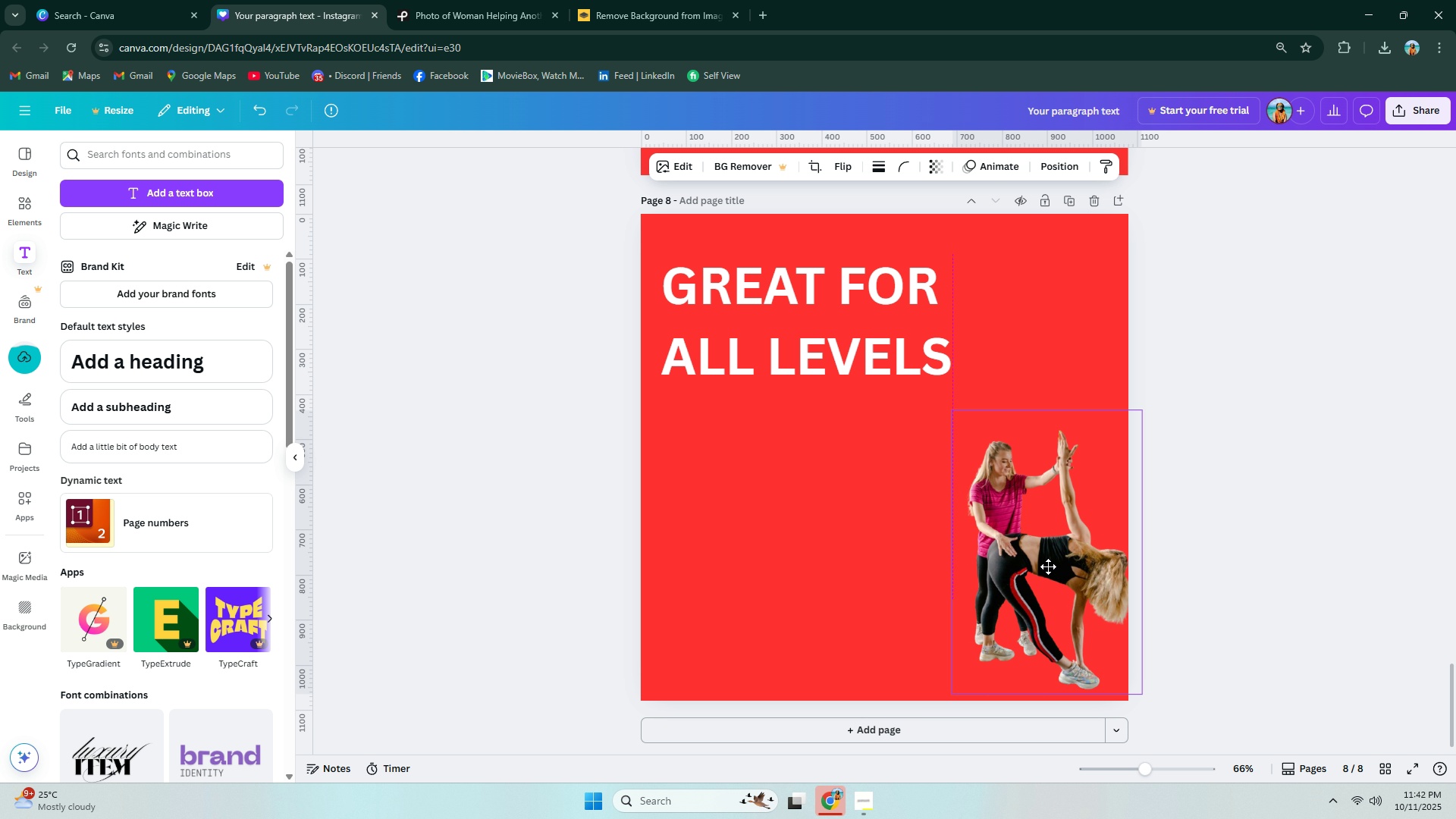 
left_click([830, 169])
 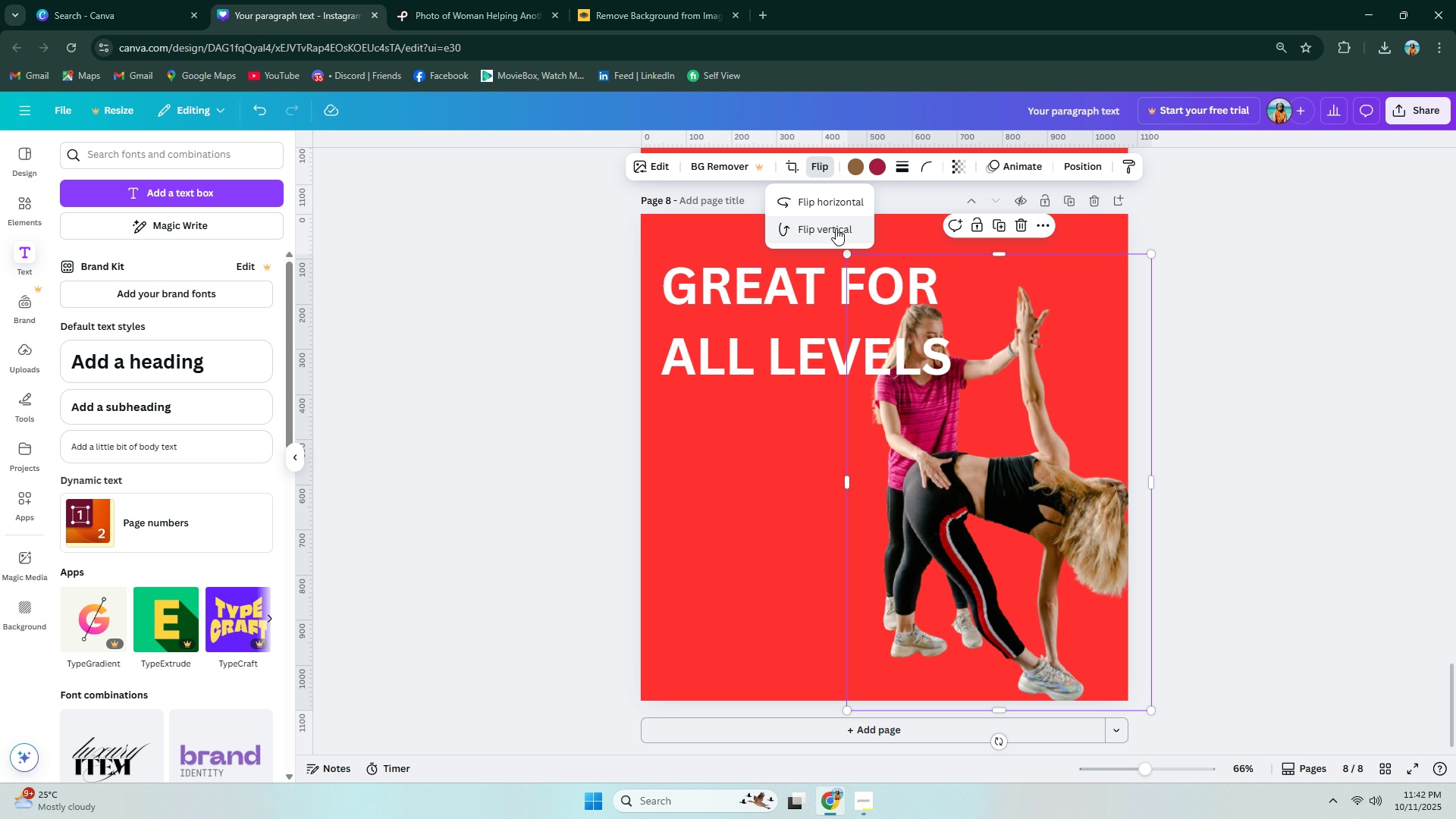 
left_click([836, 207])
 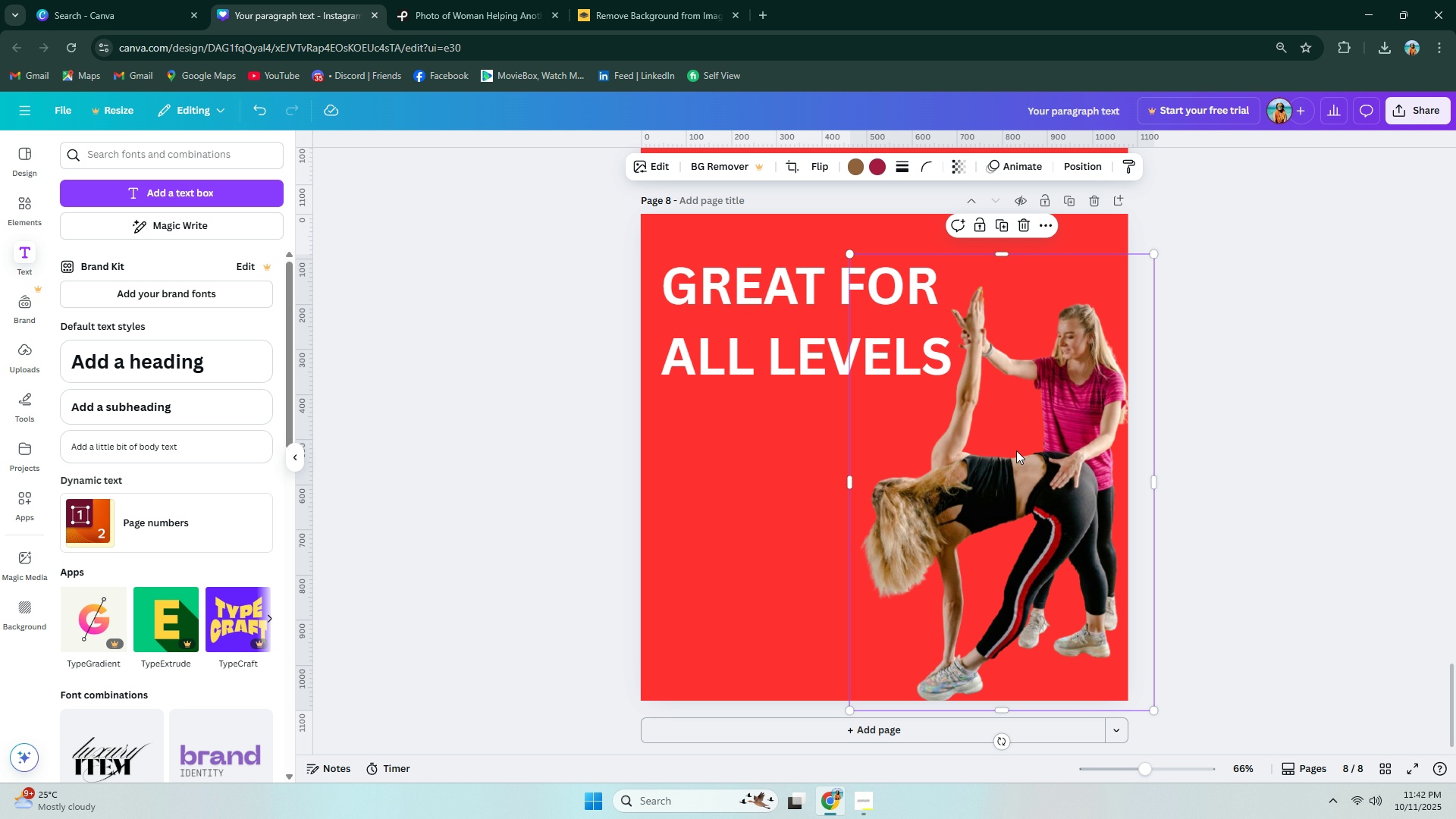 
left_click([1237, 435])
 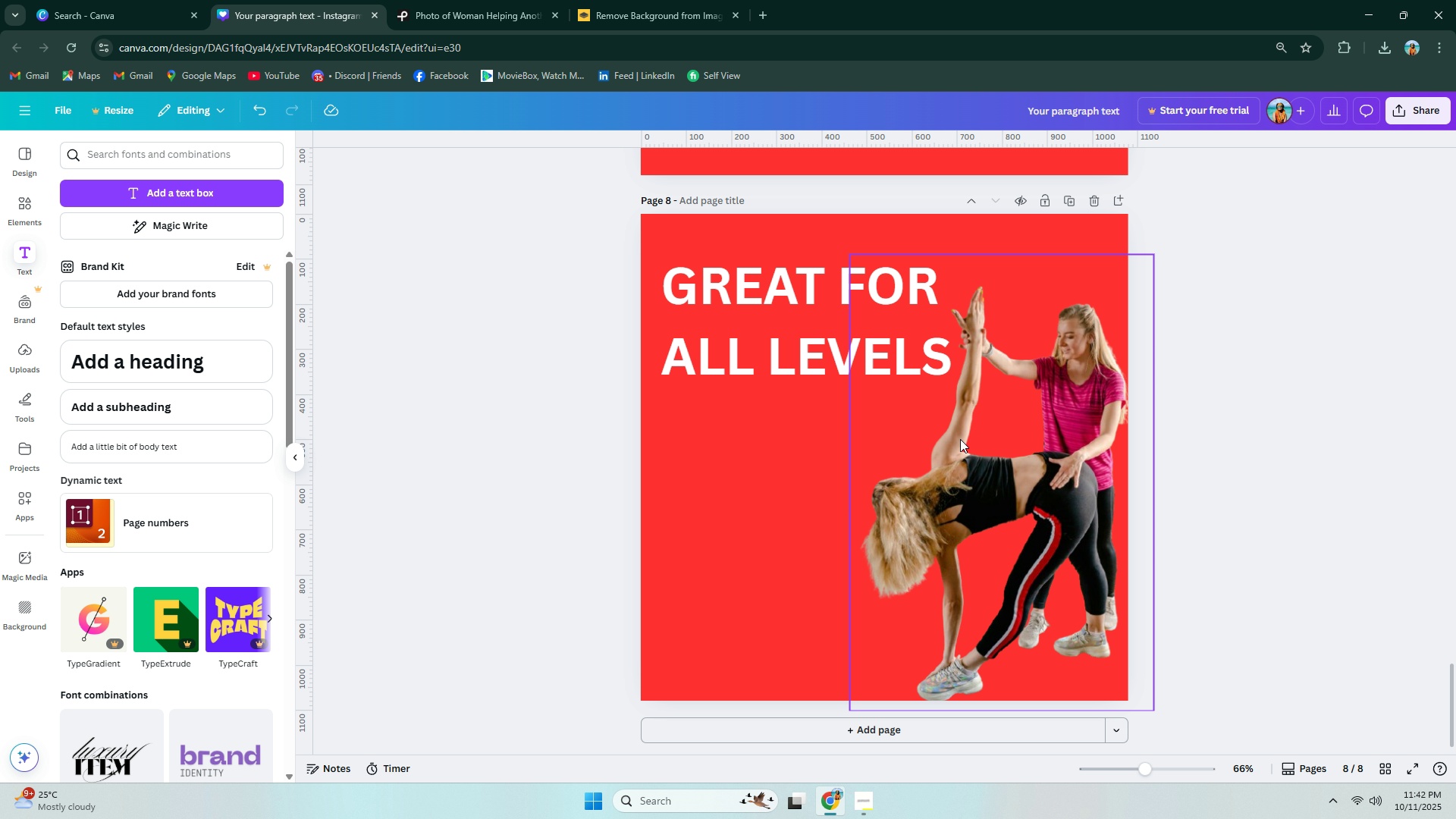 
left_click([1252, 439])
 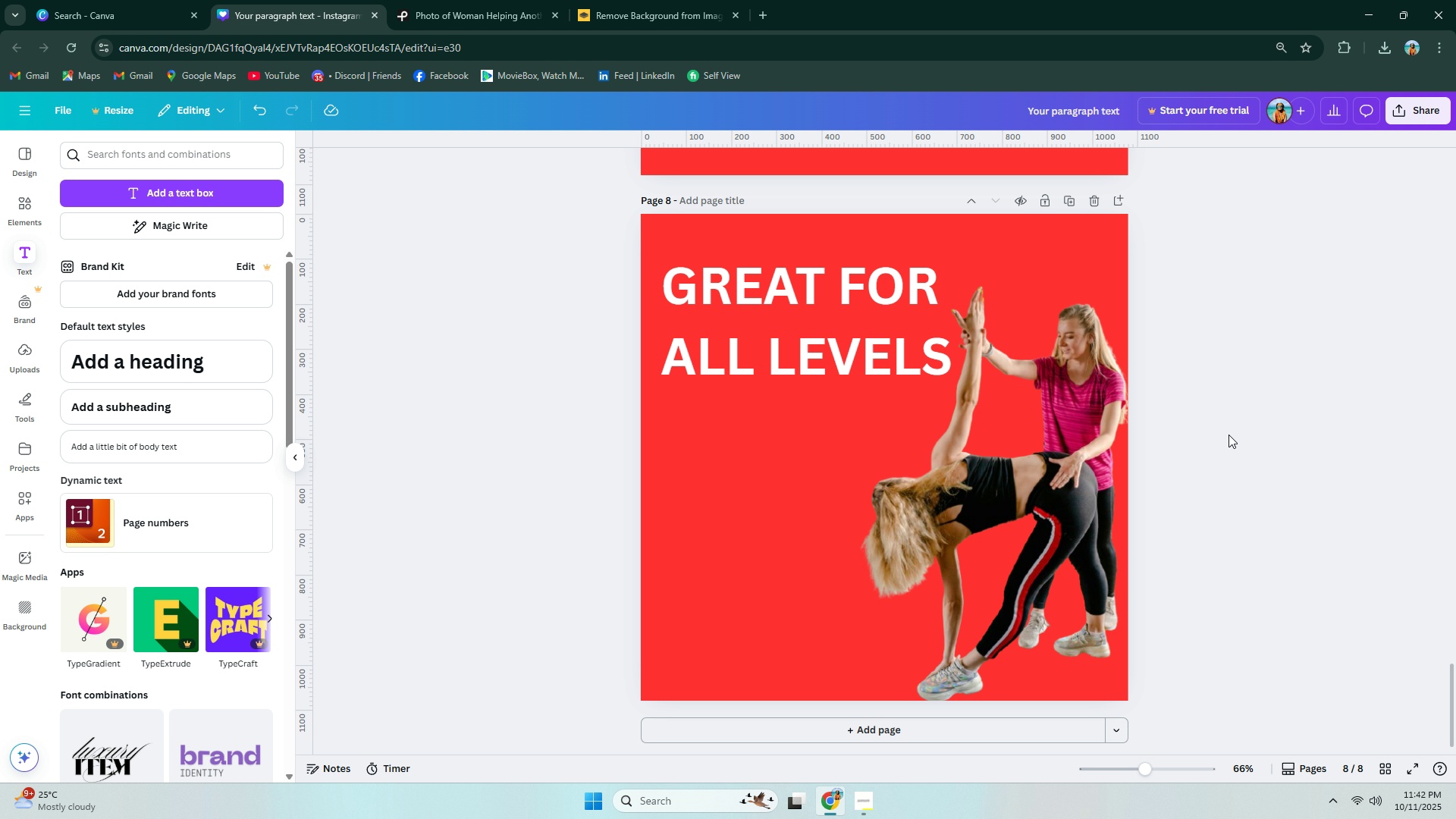 
mouse_move([1190, 416])
 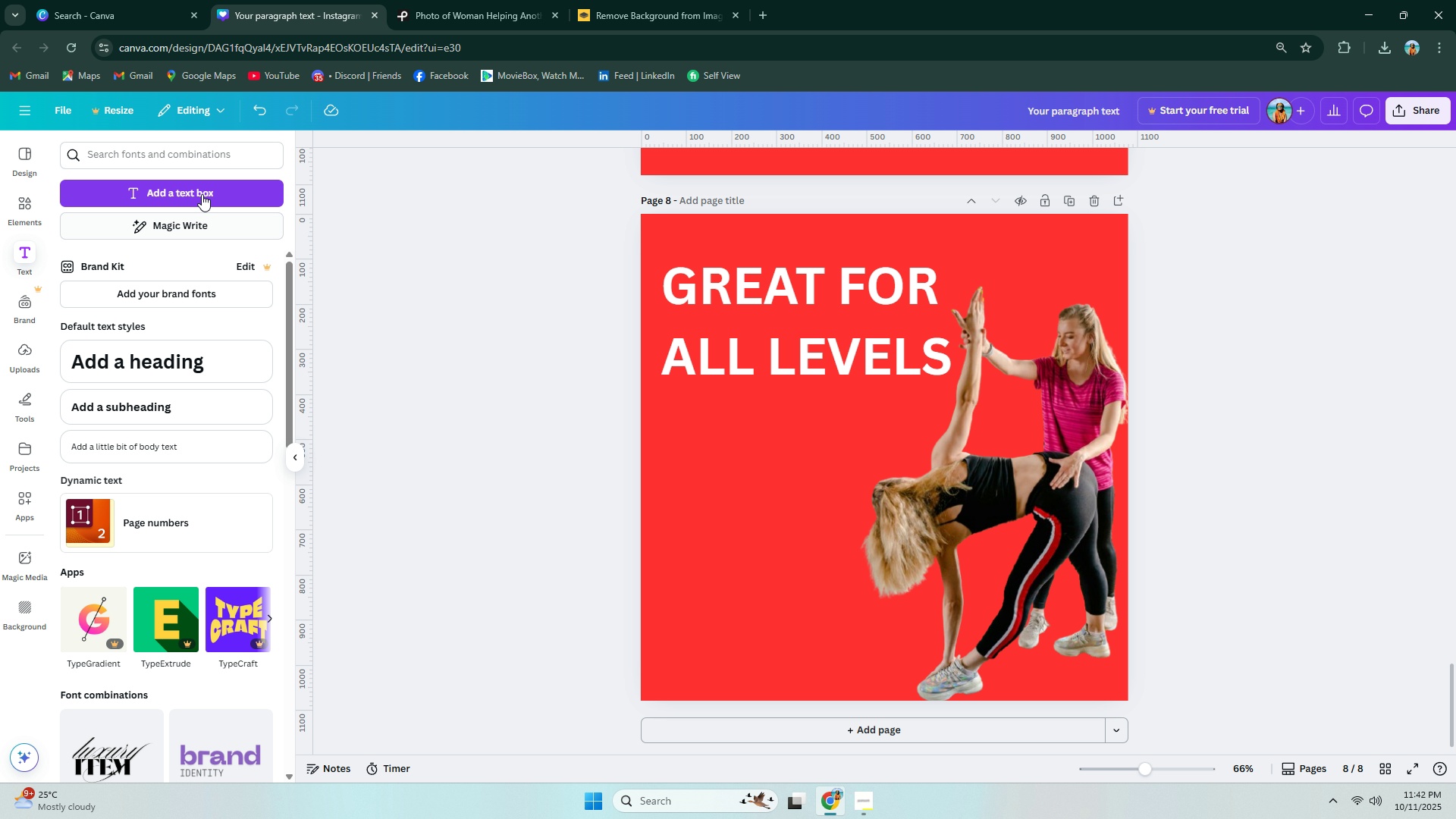 
left_click([200, 193])
 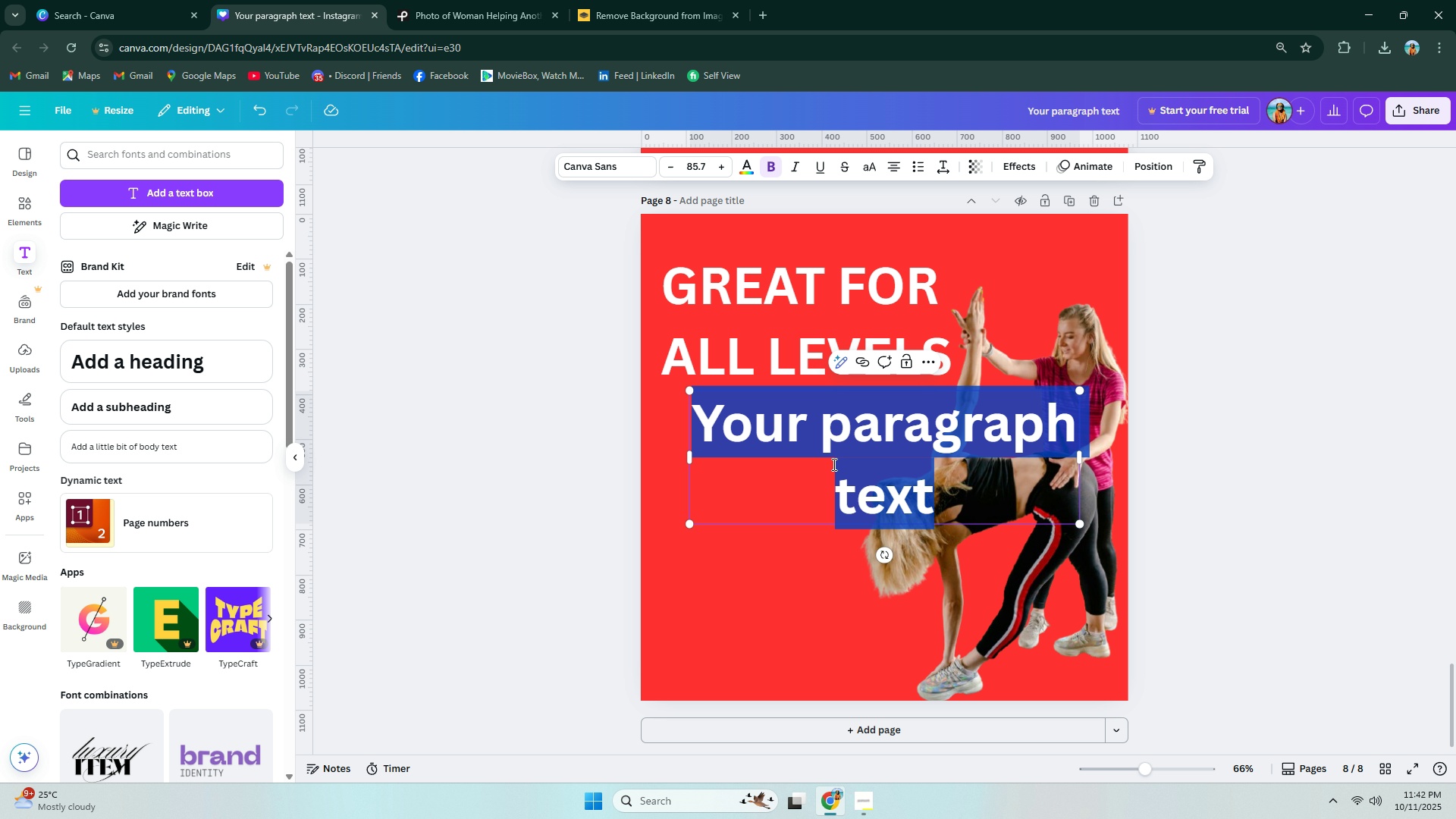 
left_click([833, 464])
 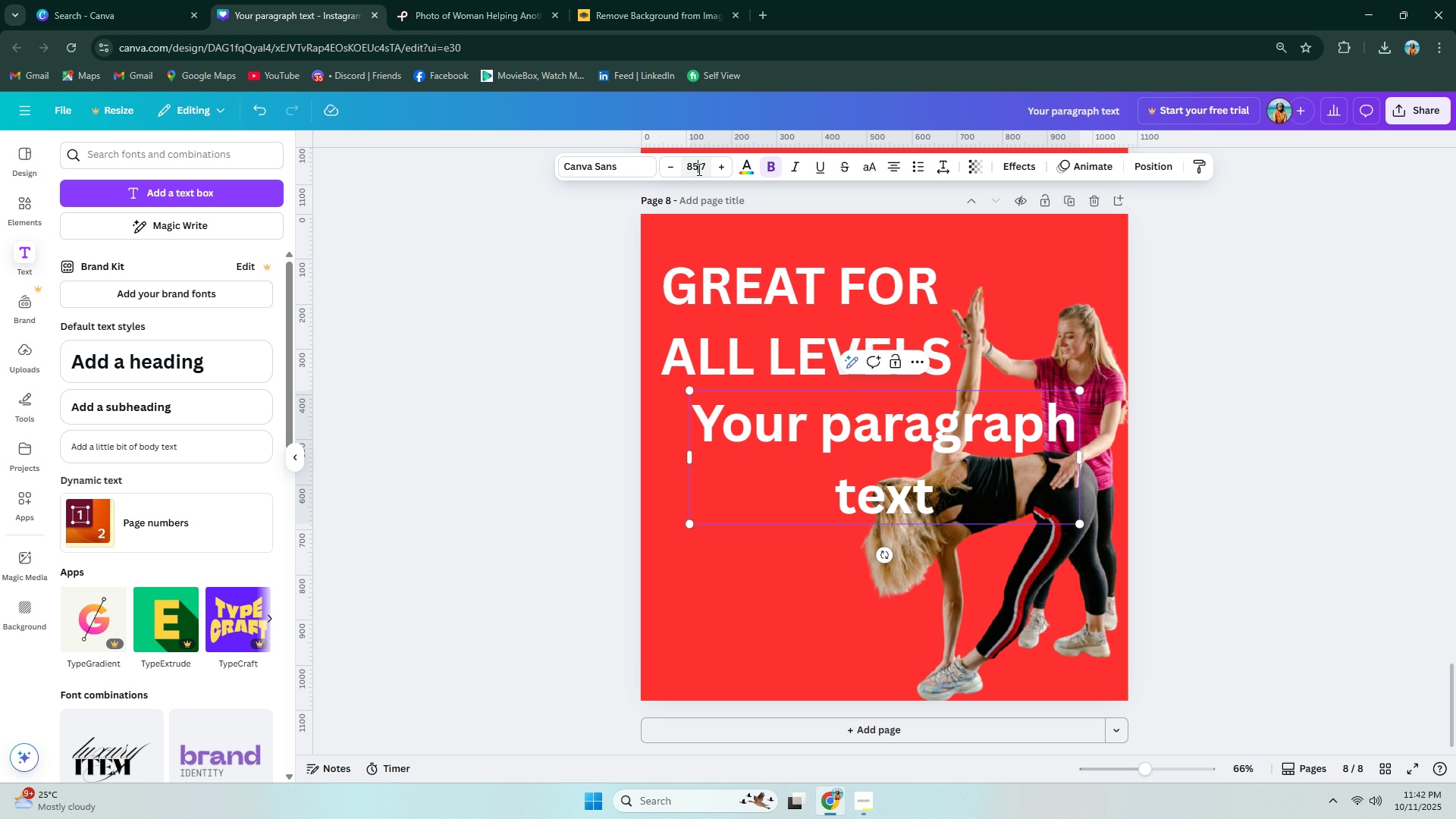 
double_click([698, 169])
 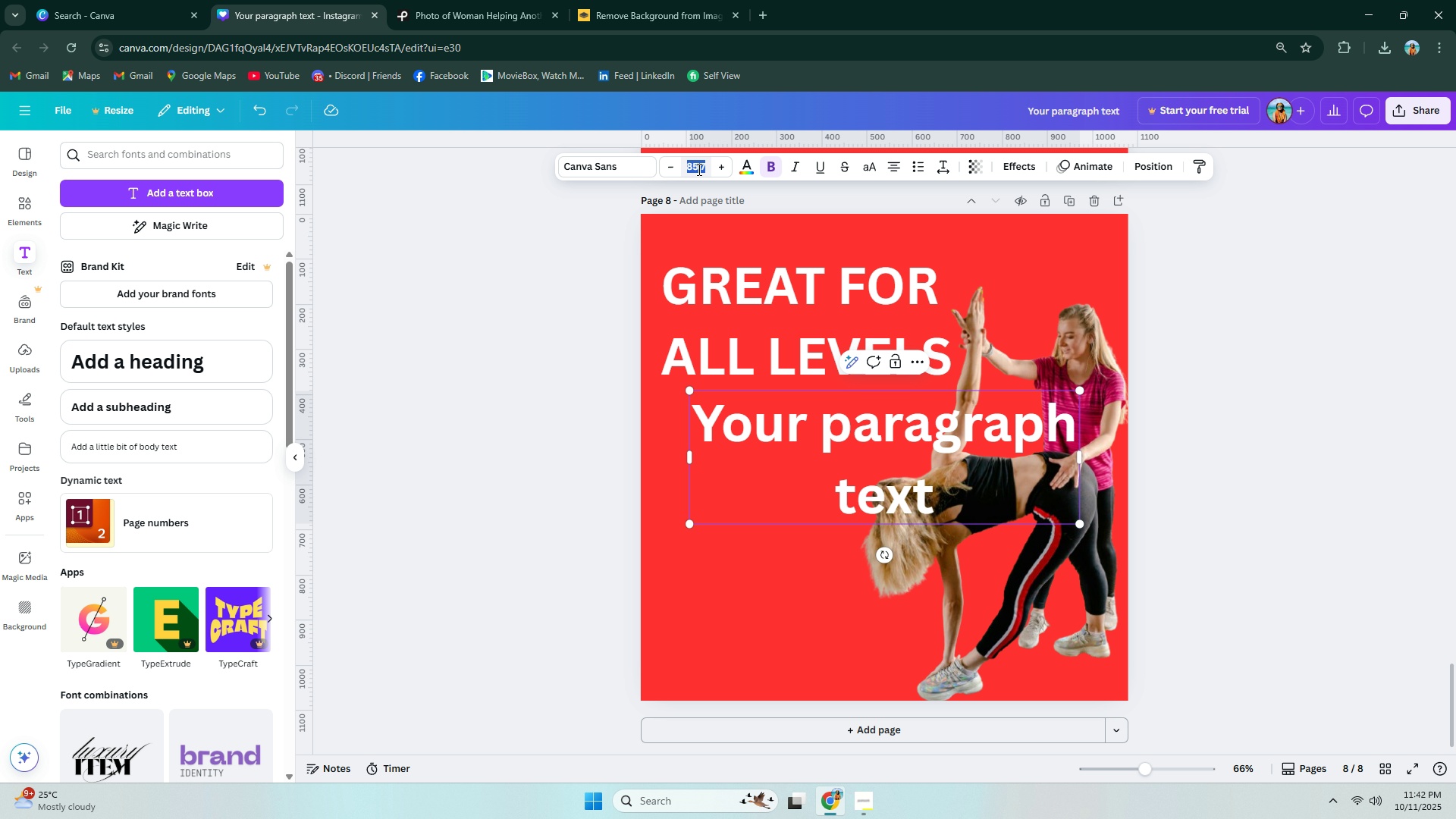 
key(Numpad2)
 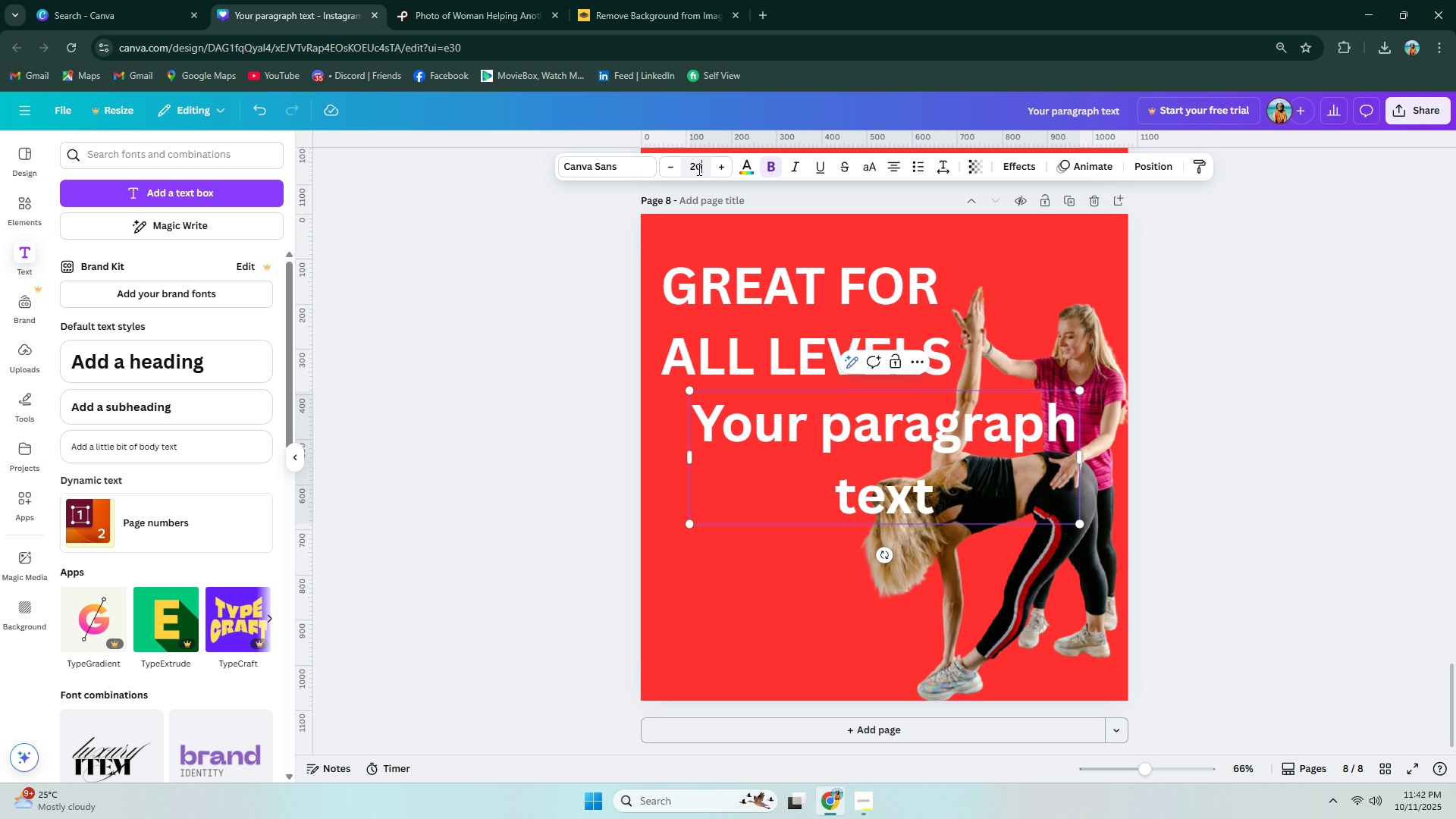 
key(Numpad0)
 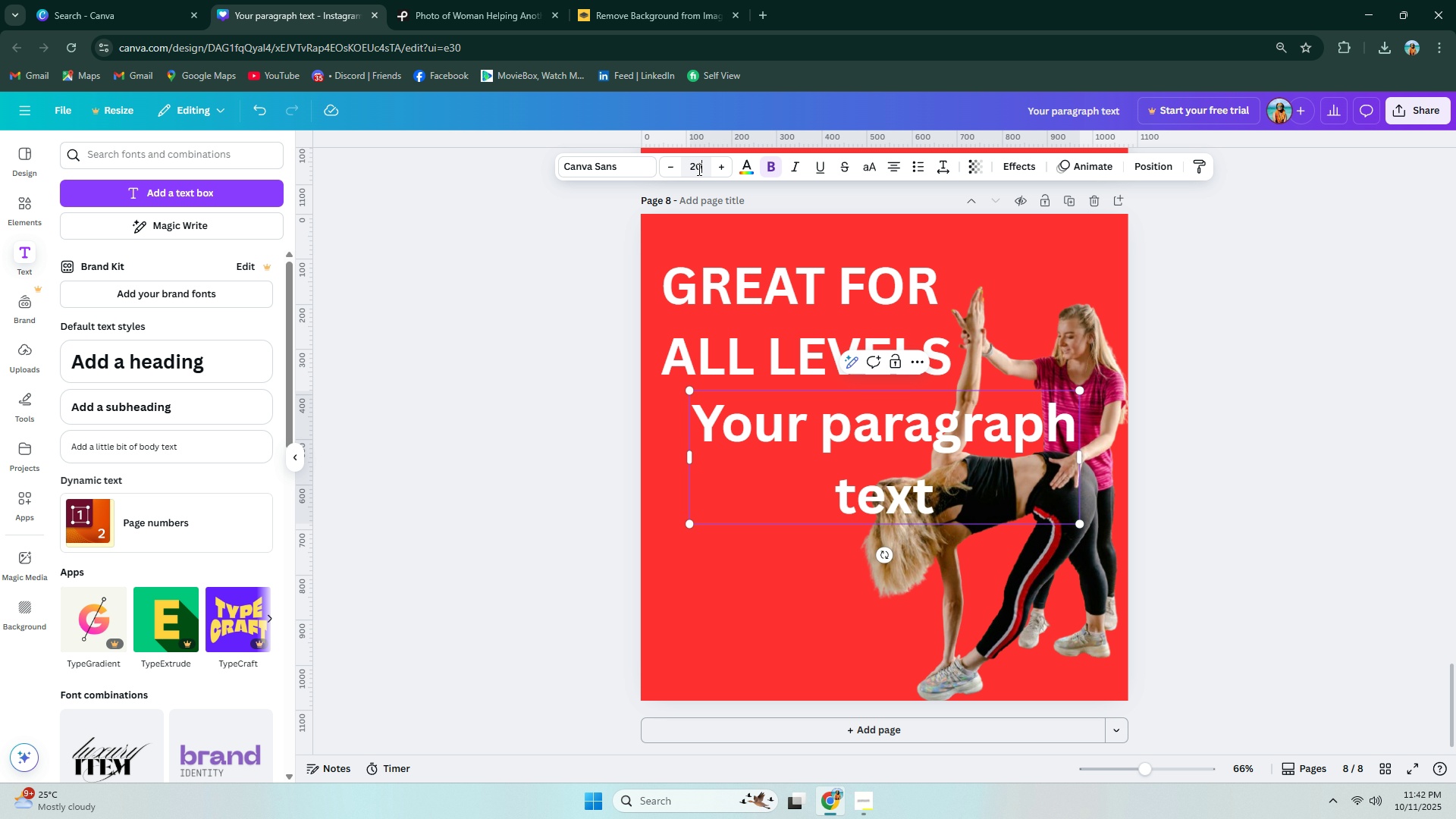 
key(NumpadEnter)
 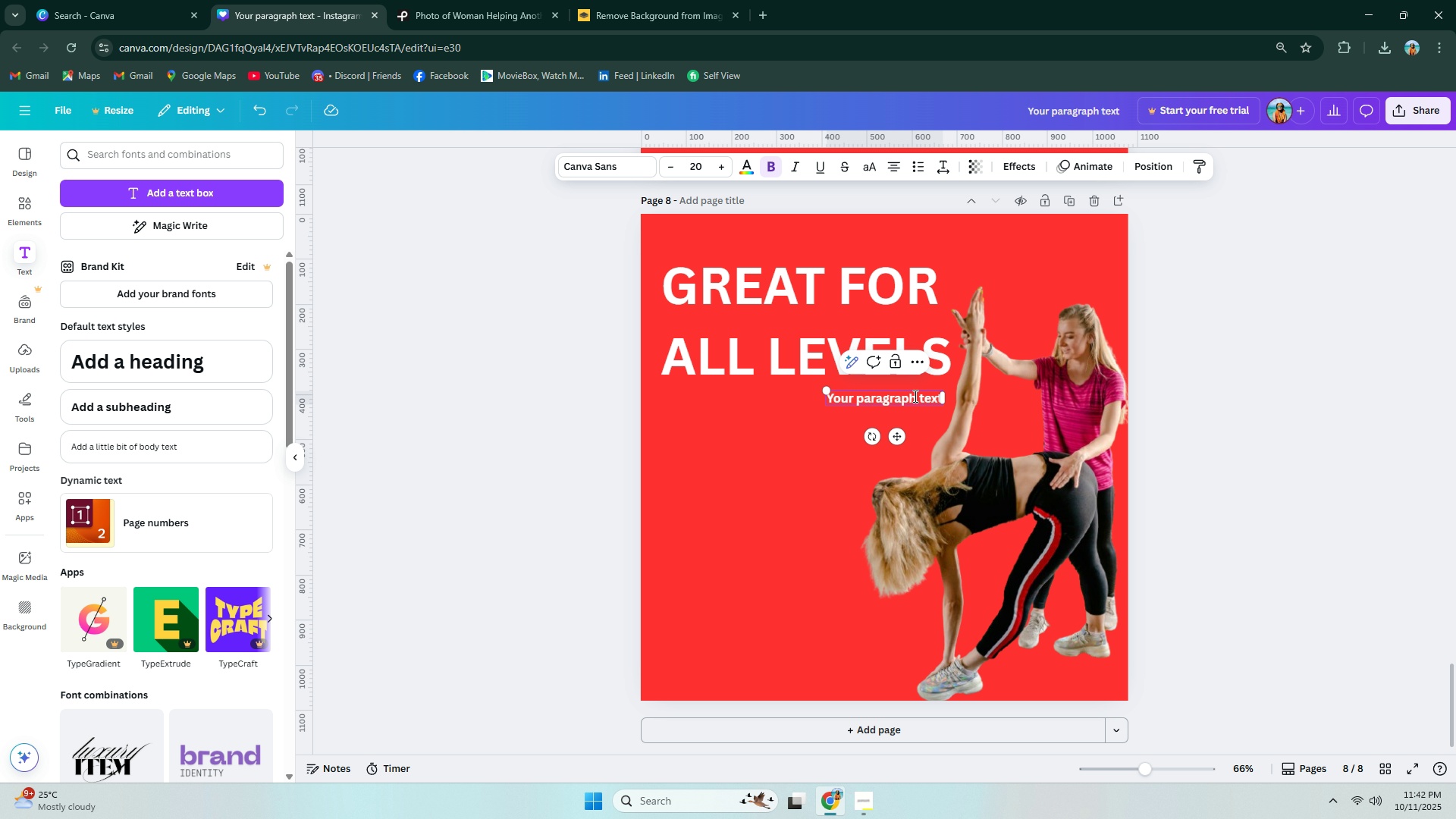 
double_click([912, 403])
 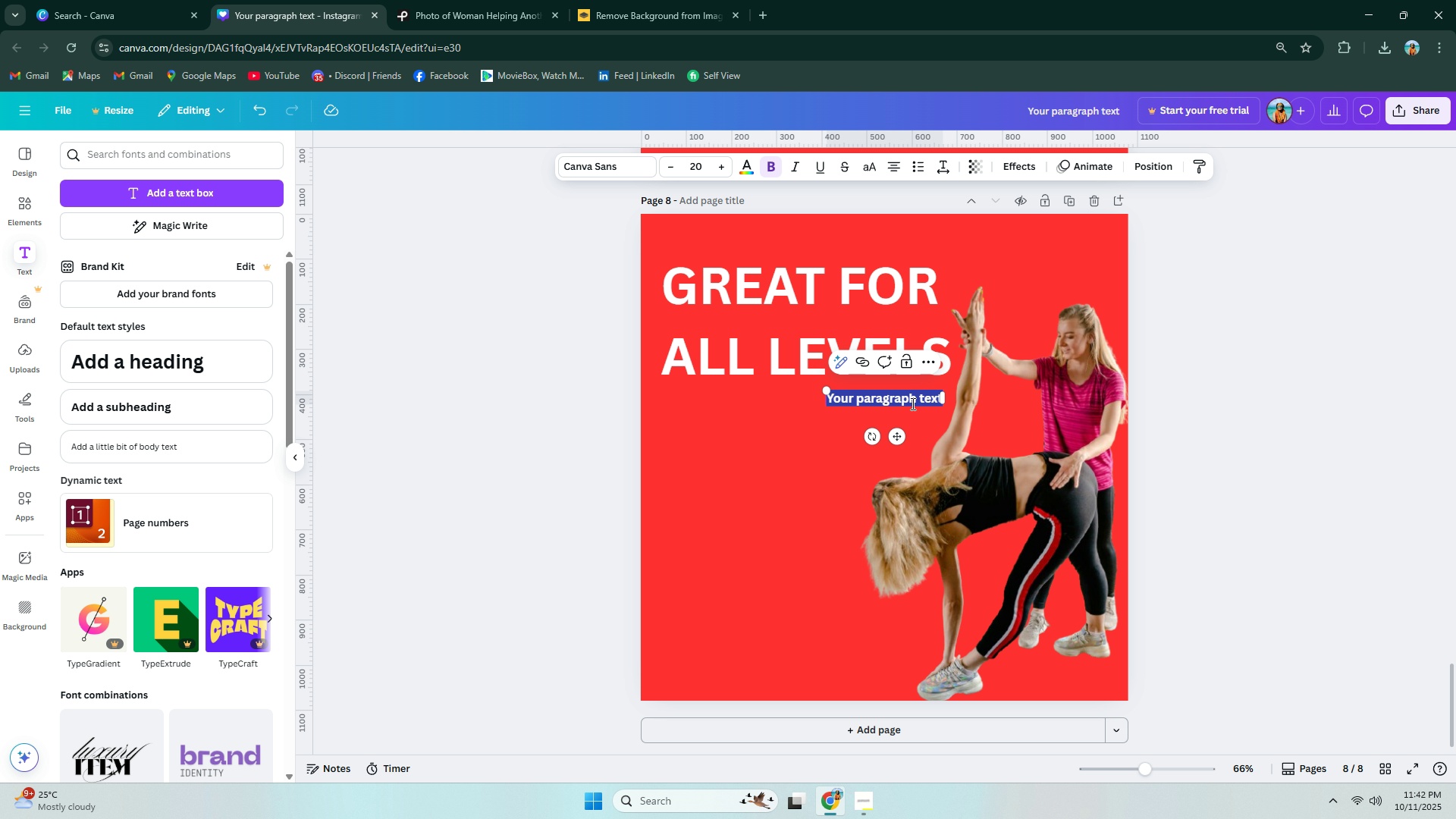 
triple_click([912, 403])
 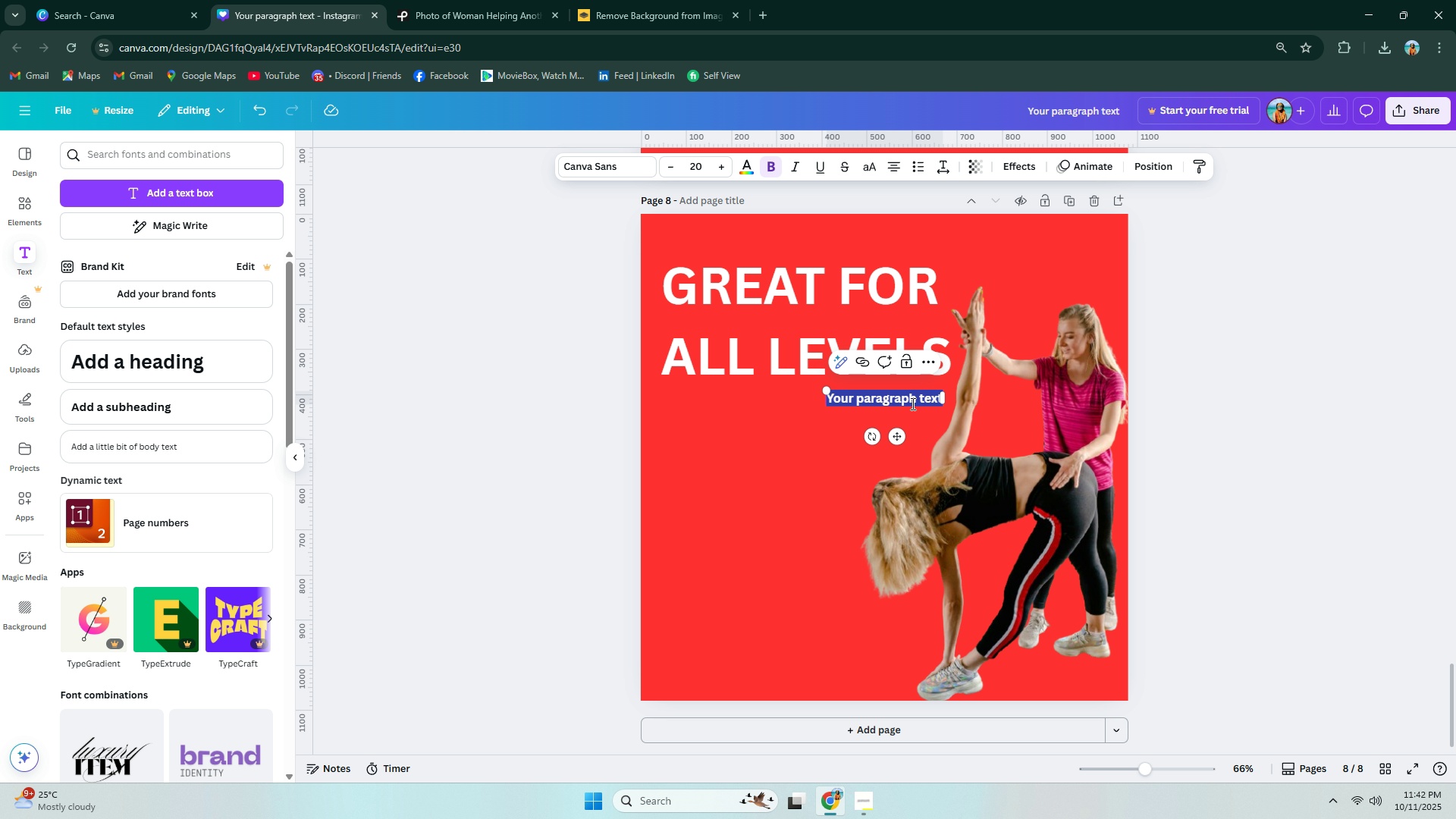 
type(hiit)
key(Backspace)
key(Backspace)
key(Backspace)
key(Backspace)
type(HIIT chj)
key(Backspace)
type(allenges)
 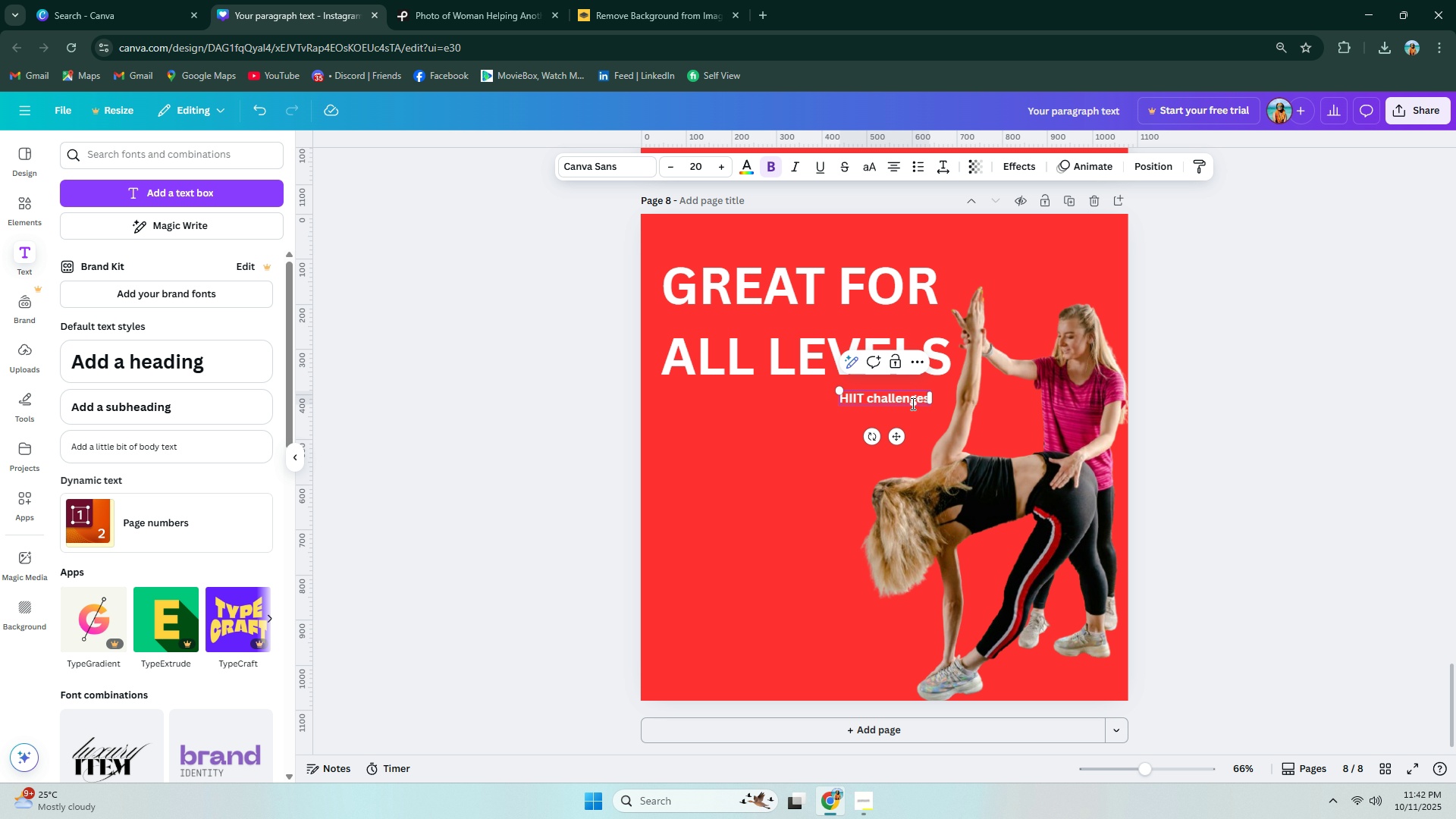 
key(Enter)
 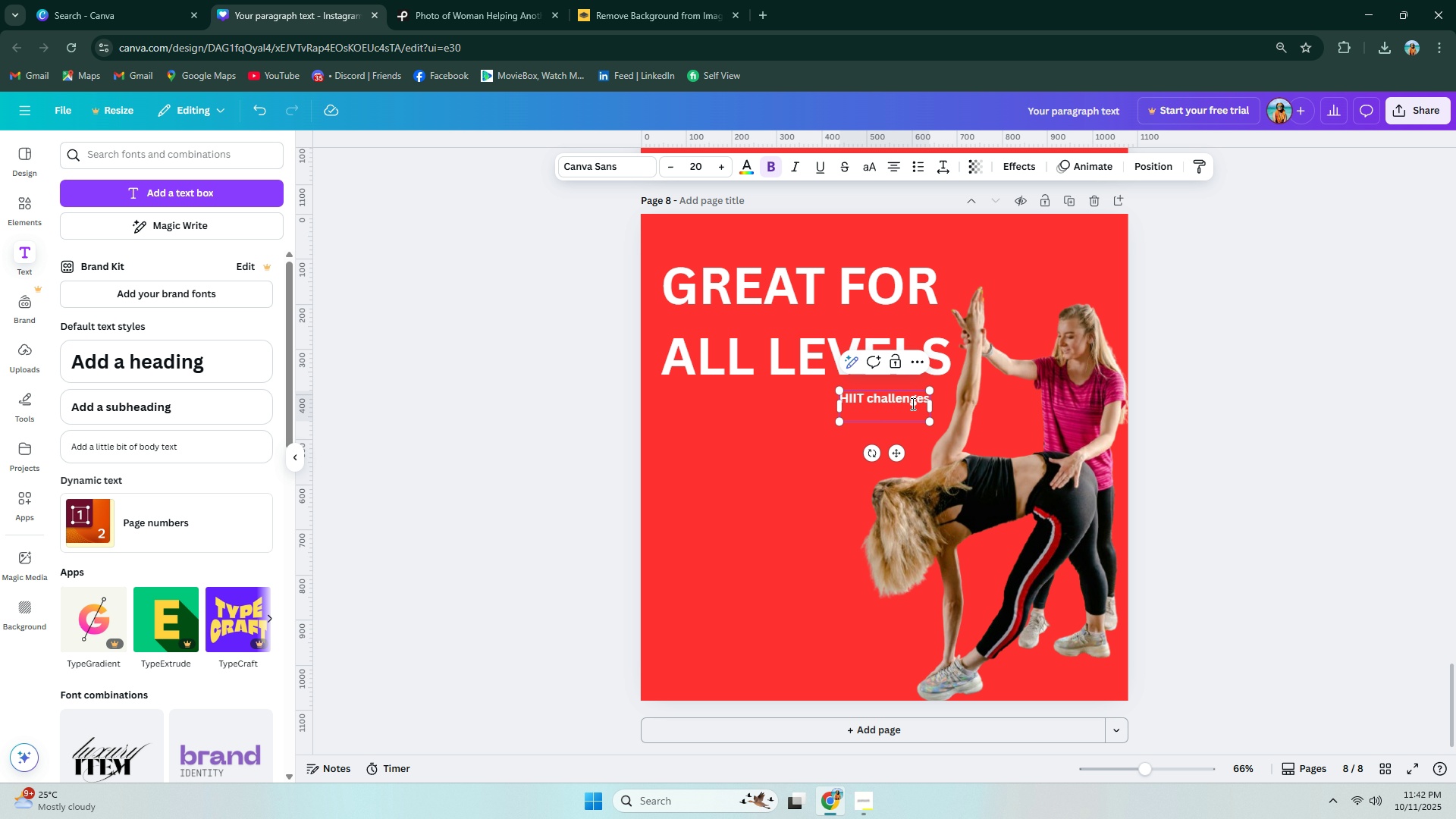 
type(yo)
key(Backspace)
key(Backspace)
key(Backspace)
key(Backspace)
type(can be failered)
 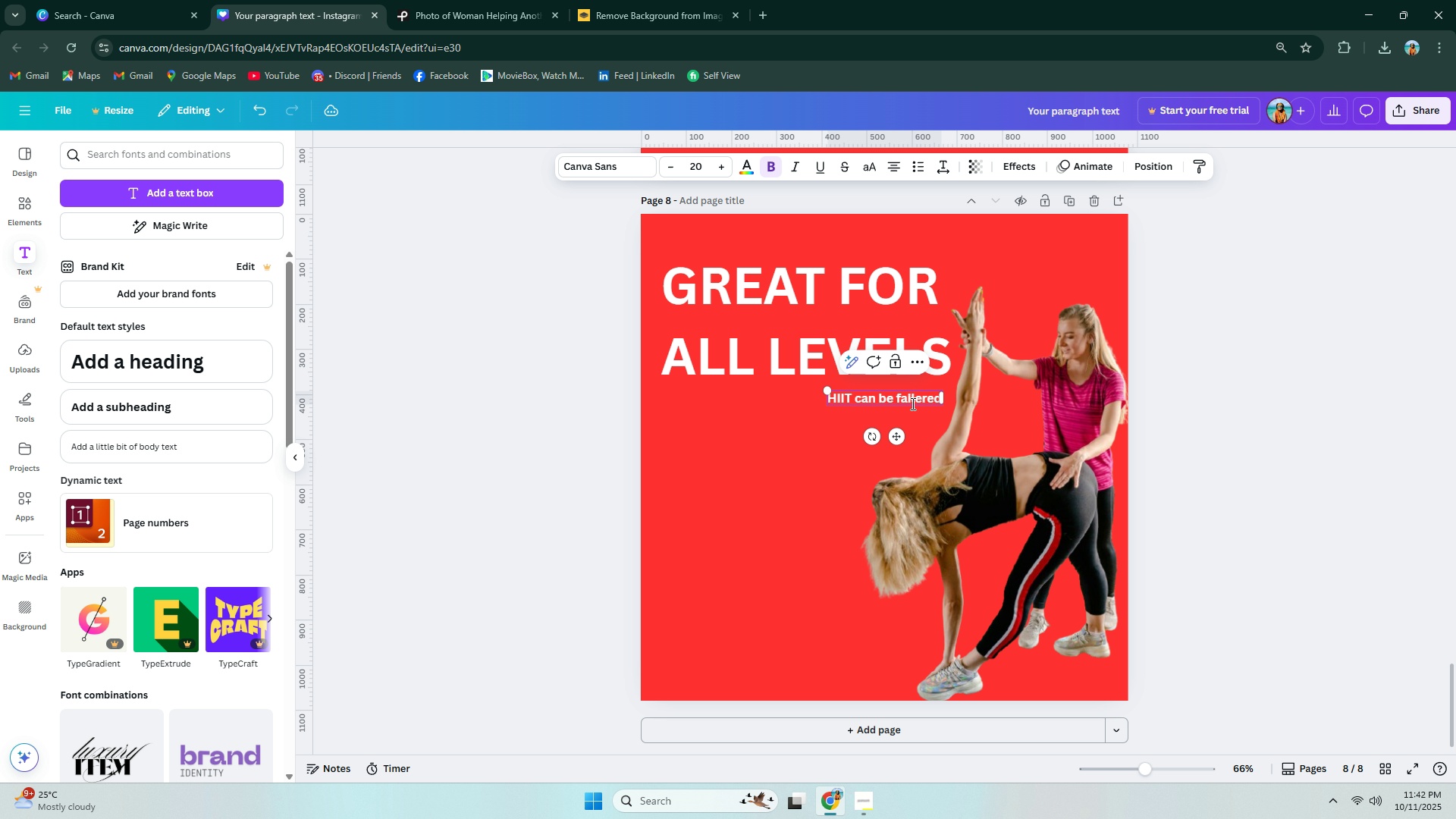 
wait(8.63)
 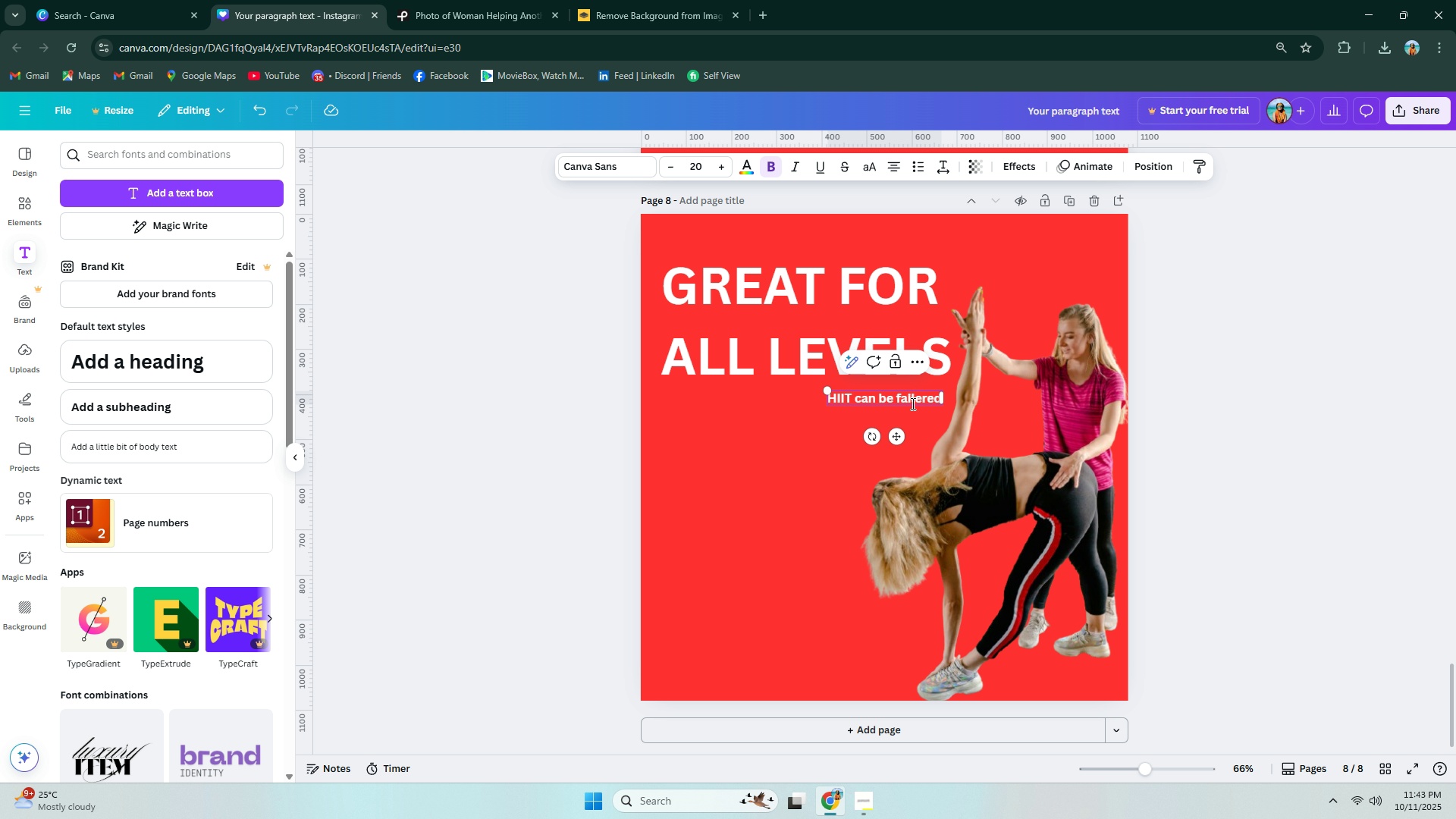 
key(Backspace)
key(Backspace)
key(Backspace)
key(Backspace)
key(Backspace)
key(Backspace)
key(Backspace)
key(Backspace)
type(tailored -)
 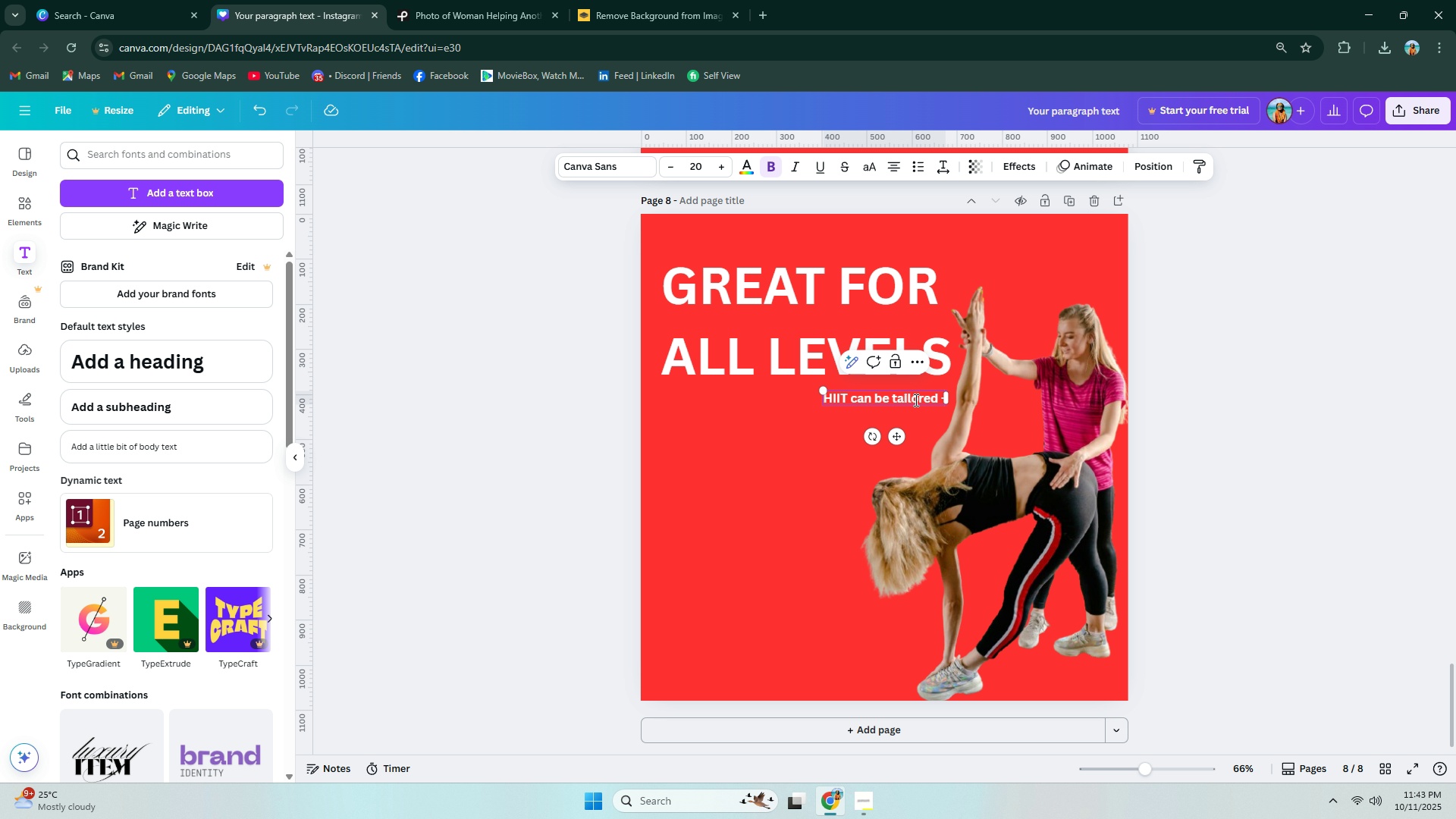 
key(Enter)
 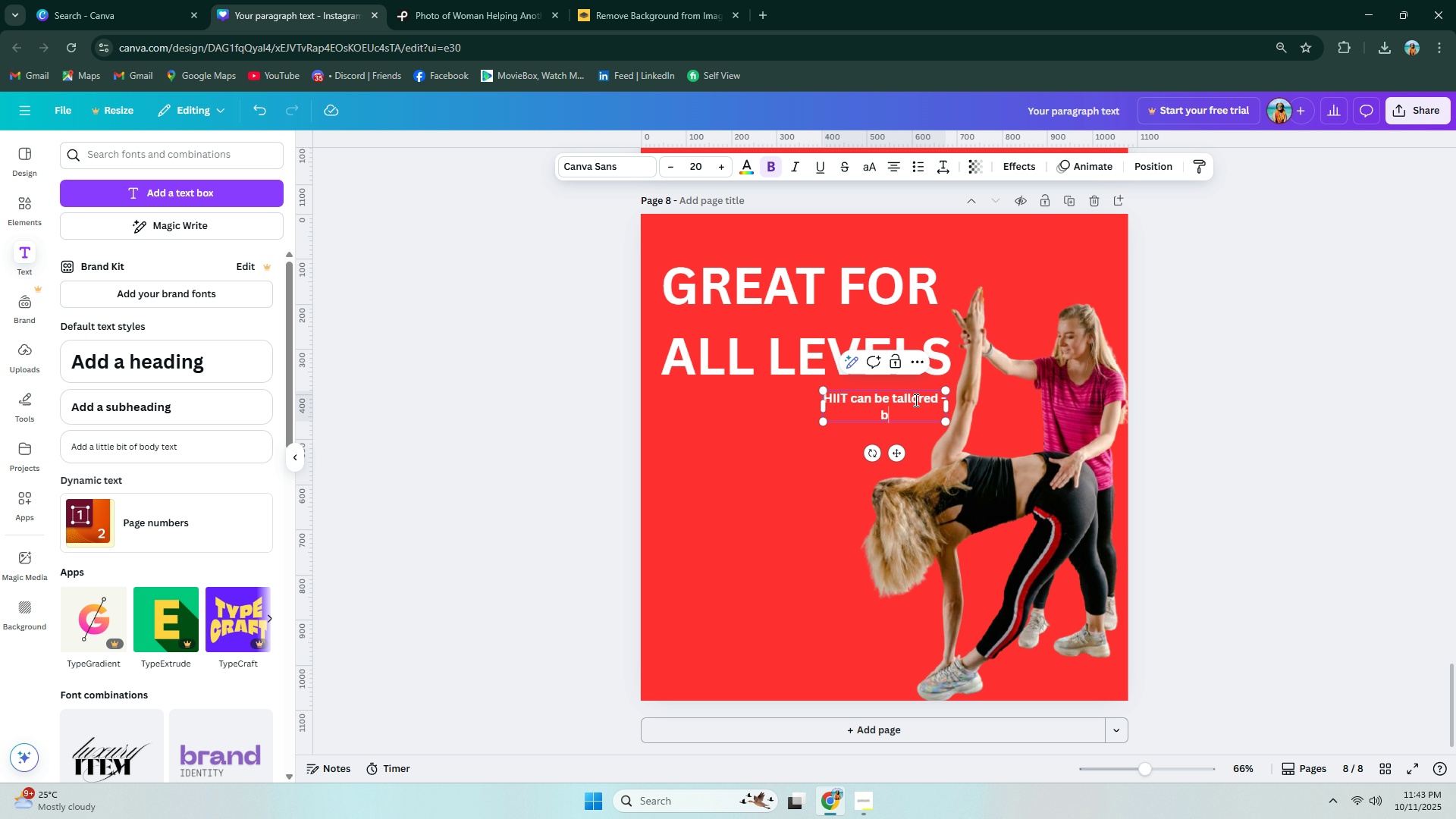 
type(b)
key(Backspace)
type(fg)
key(Backspace)
key(Backspace)
type(from beginner to pro atl)
key(Backspace)
type(hlete)
 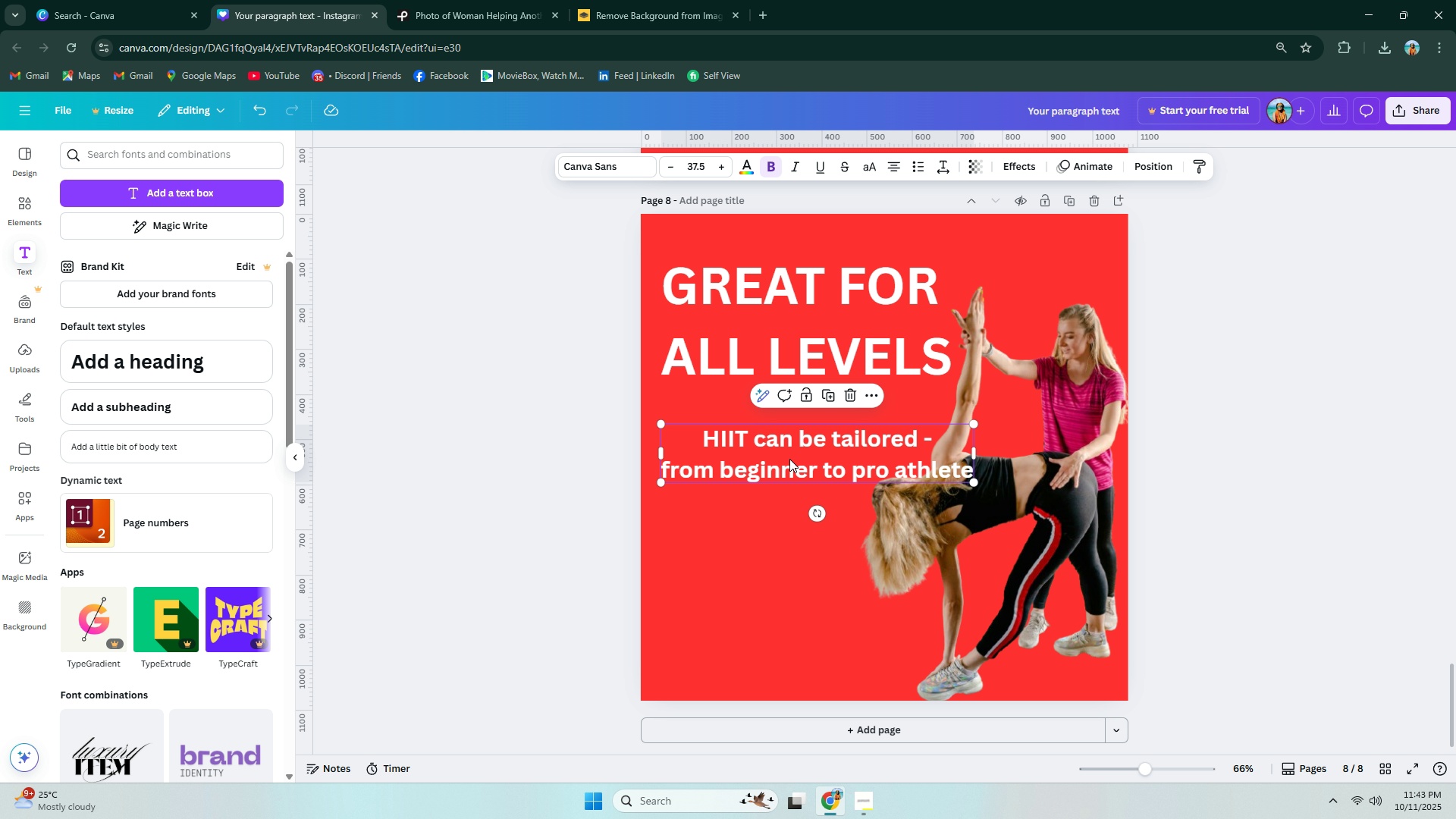 
wait(13.22)
 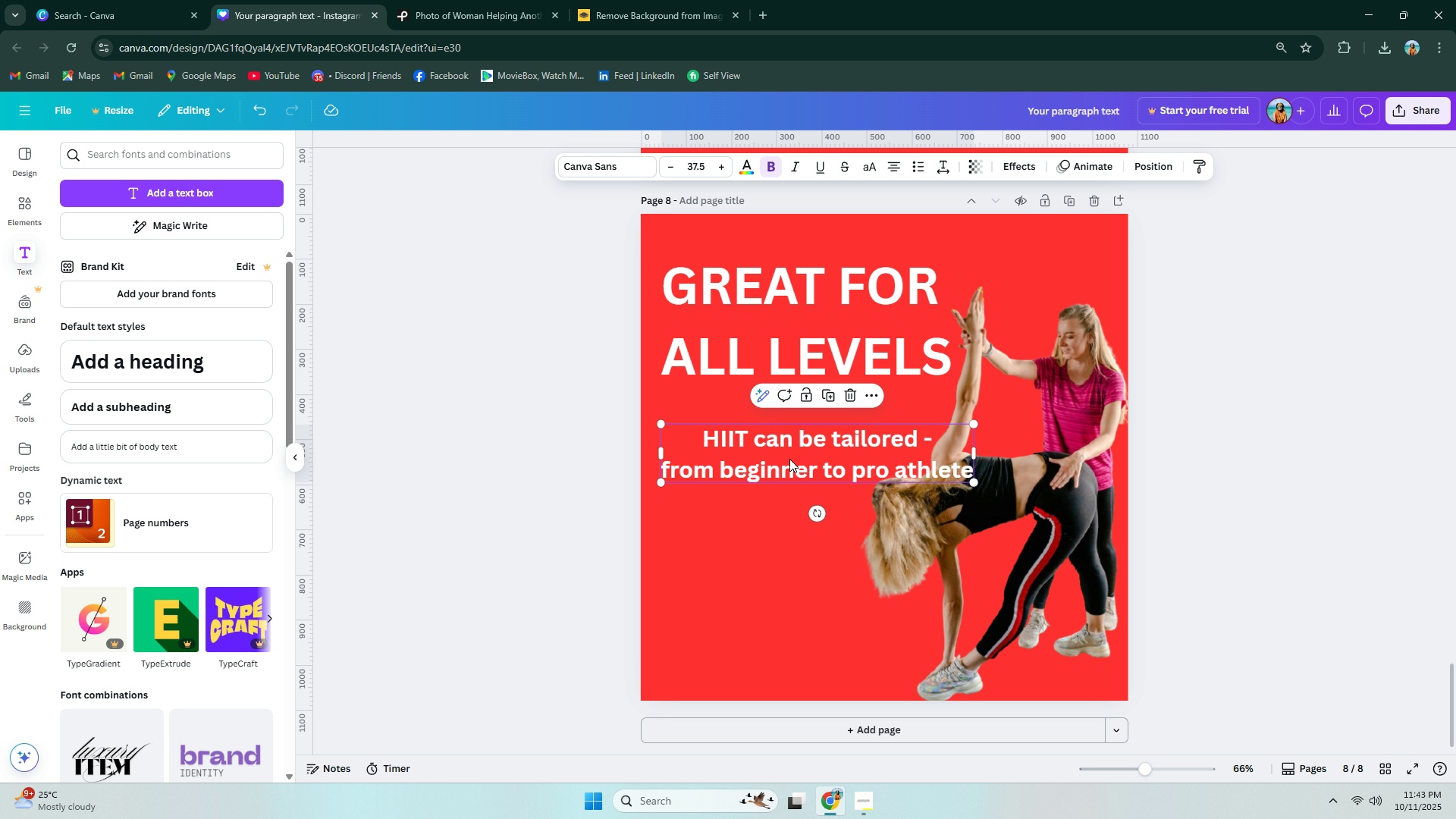 
double_click([825, 469])
 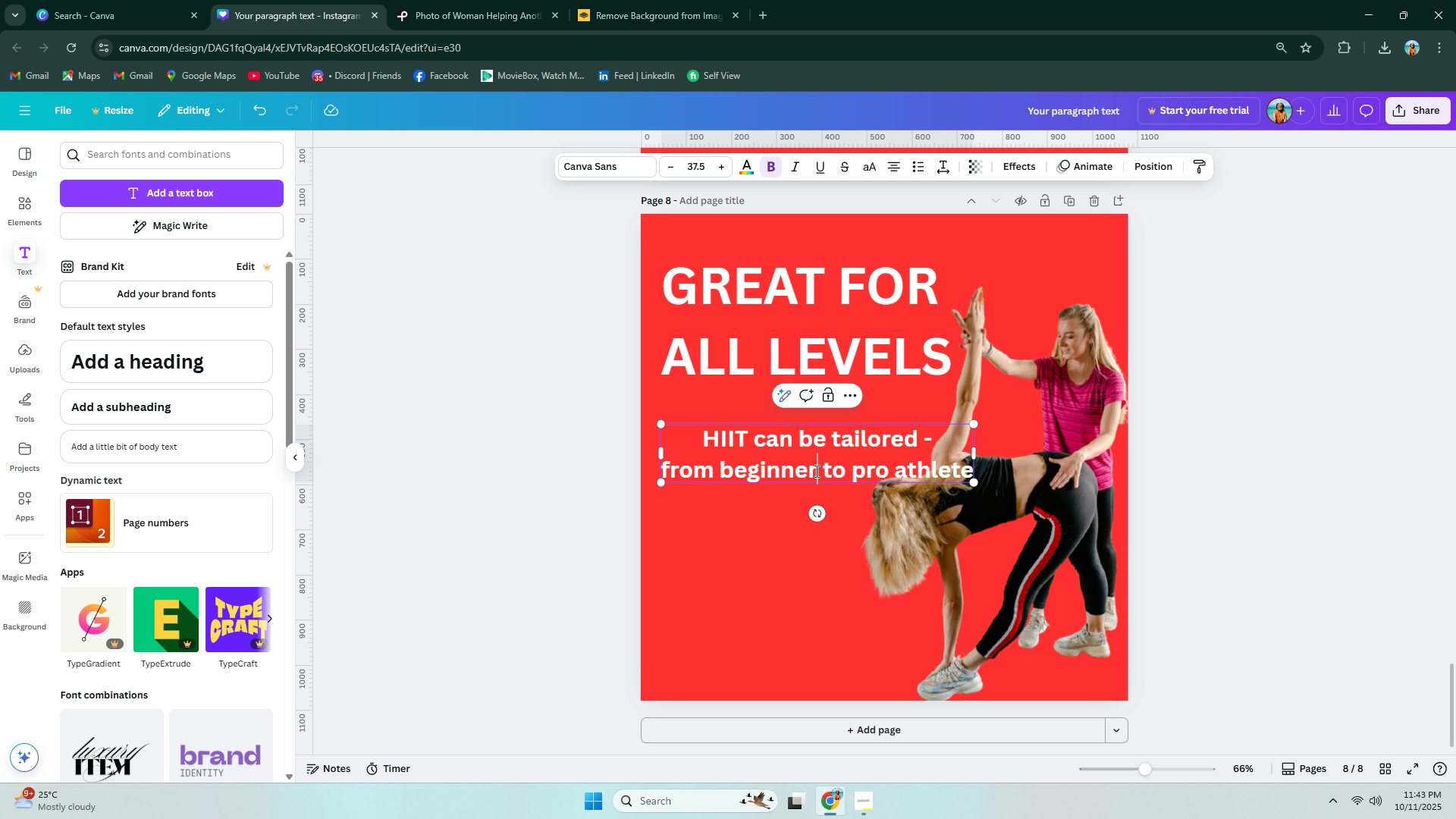 
double_click([817, 471])
 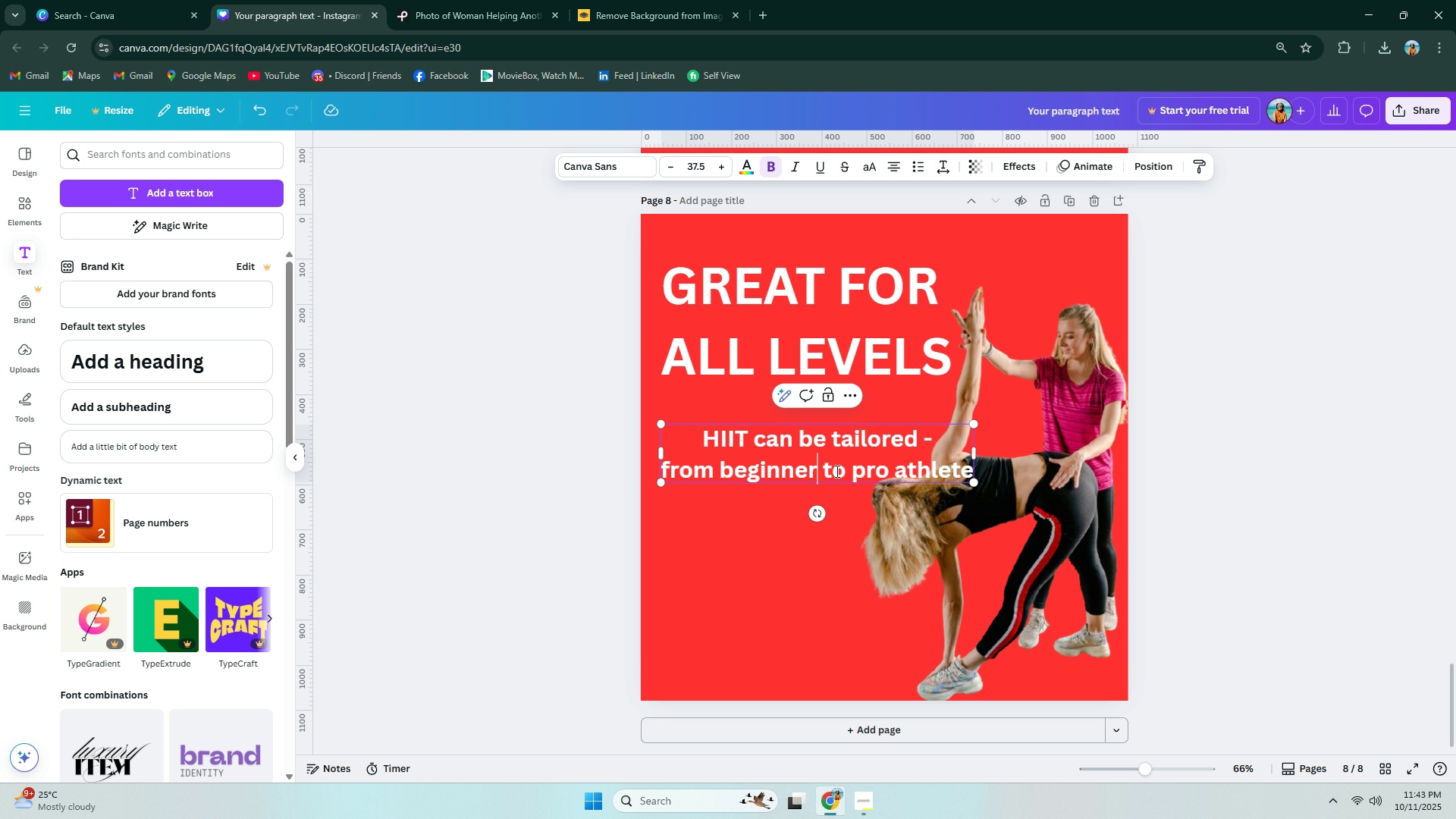 
key(Enter)
 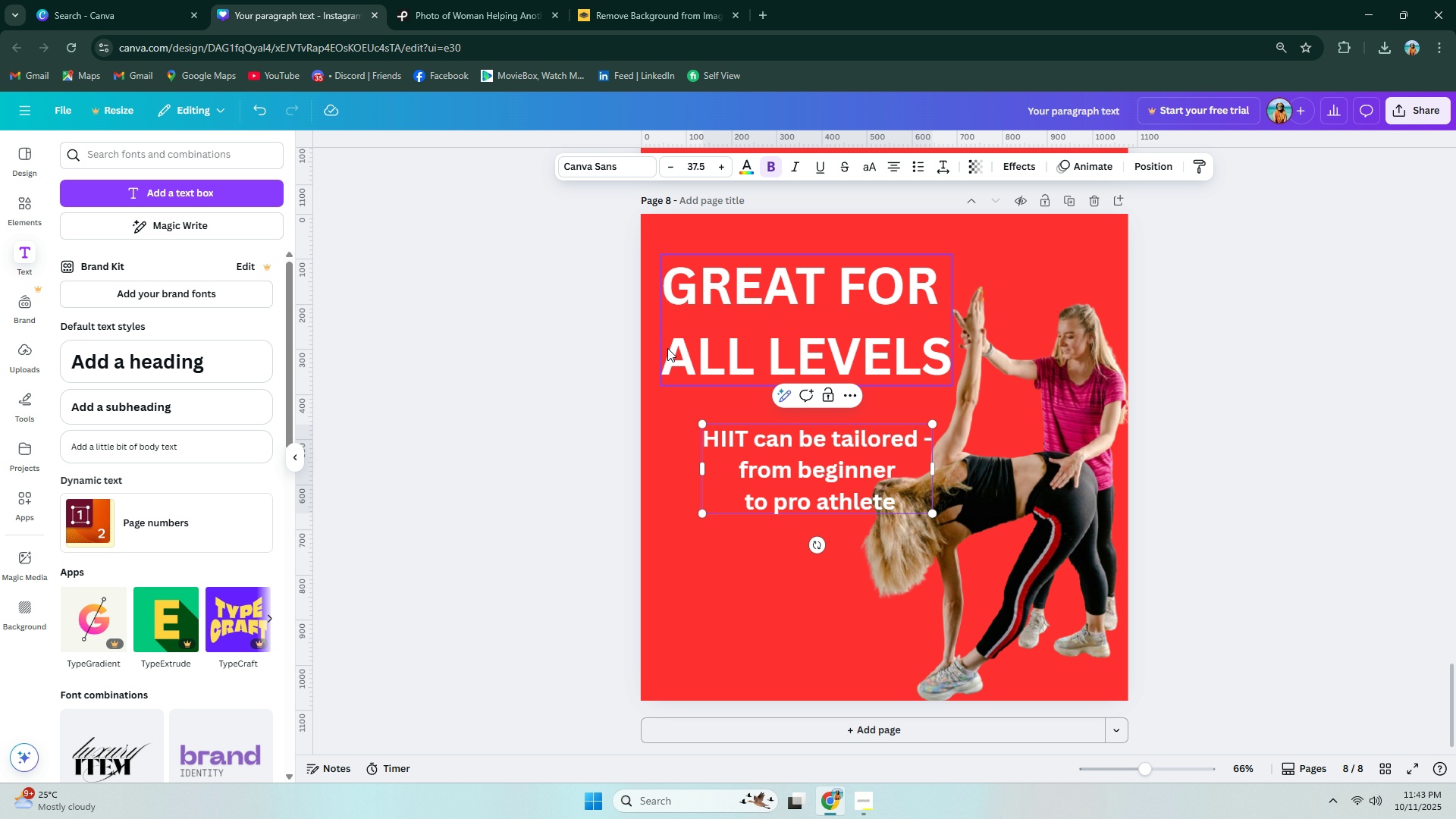 
left_click([1084, 482])
 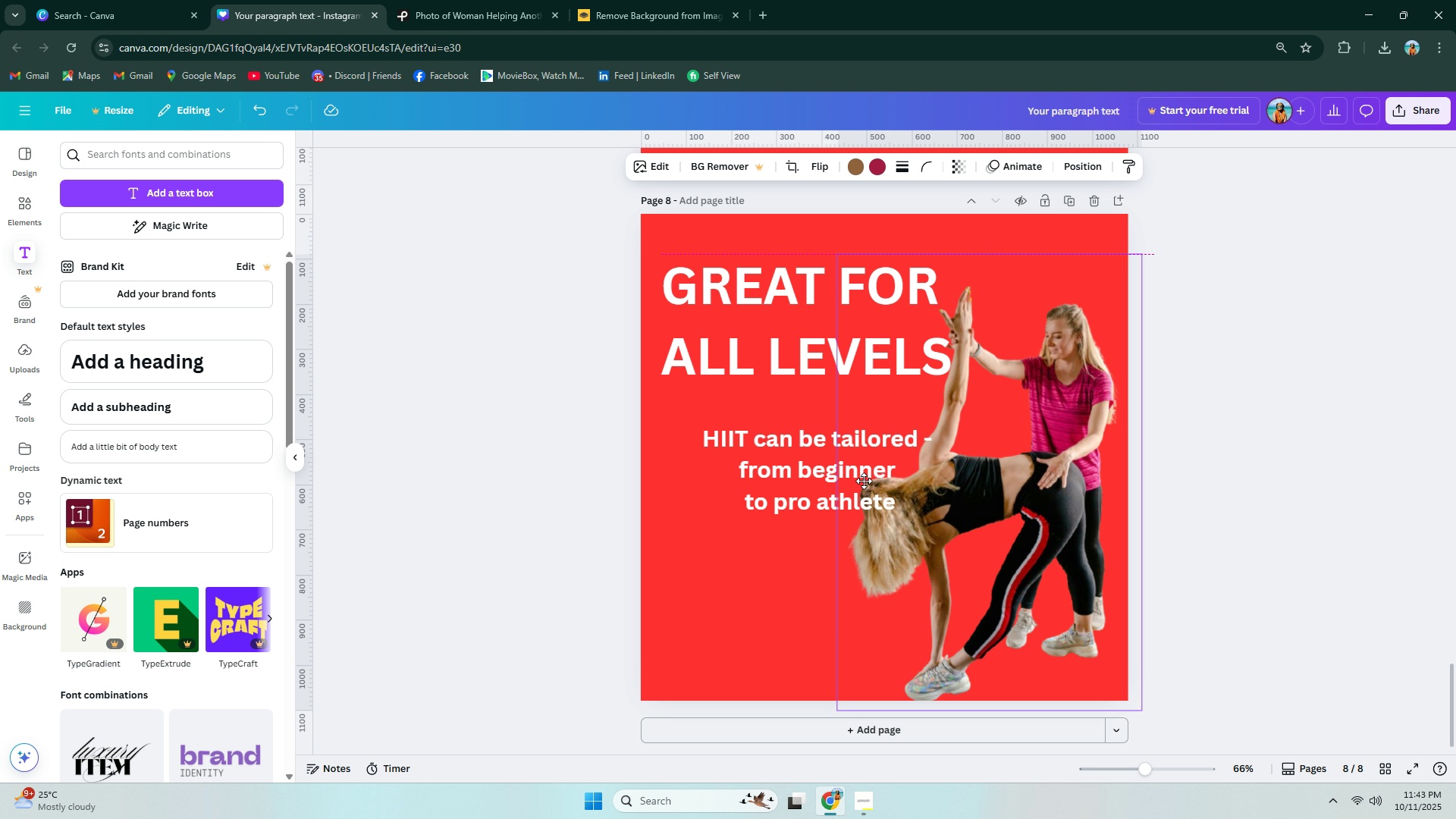 
left_click([798, 475])
 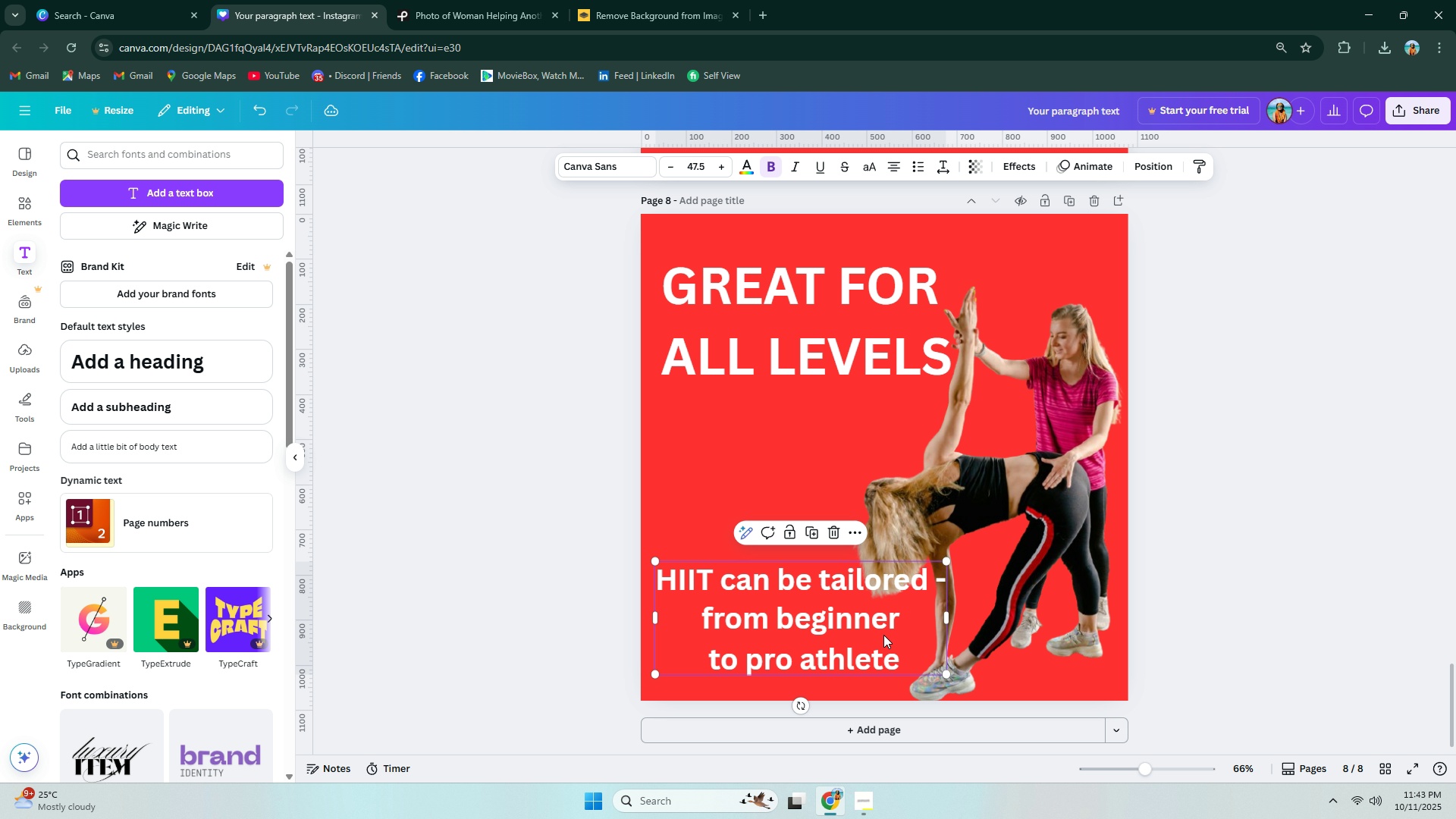 
wait(5.9)
 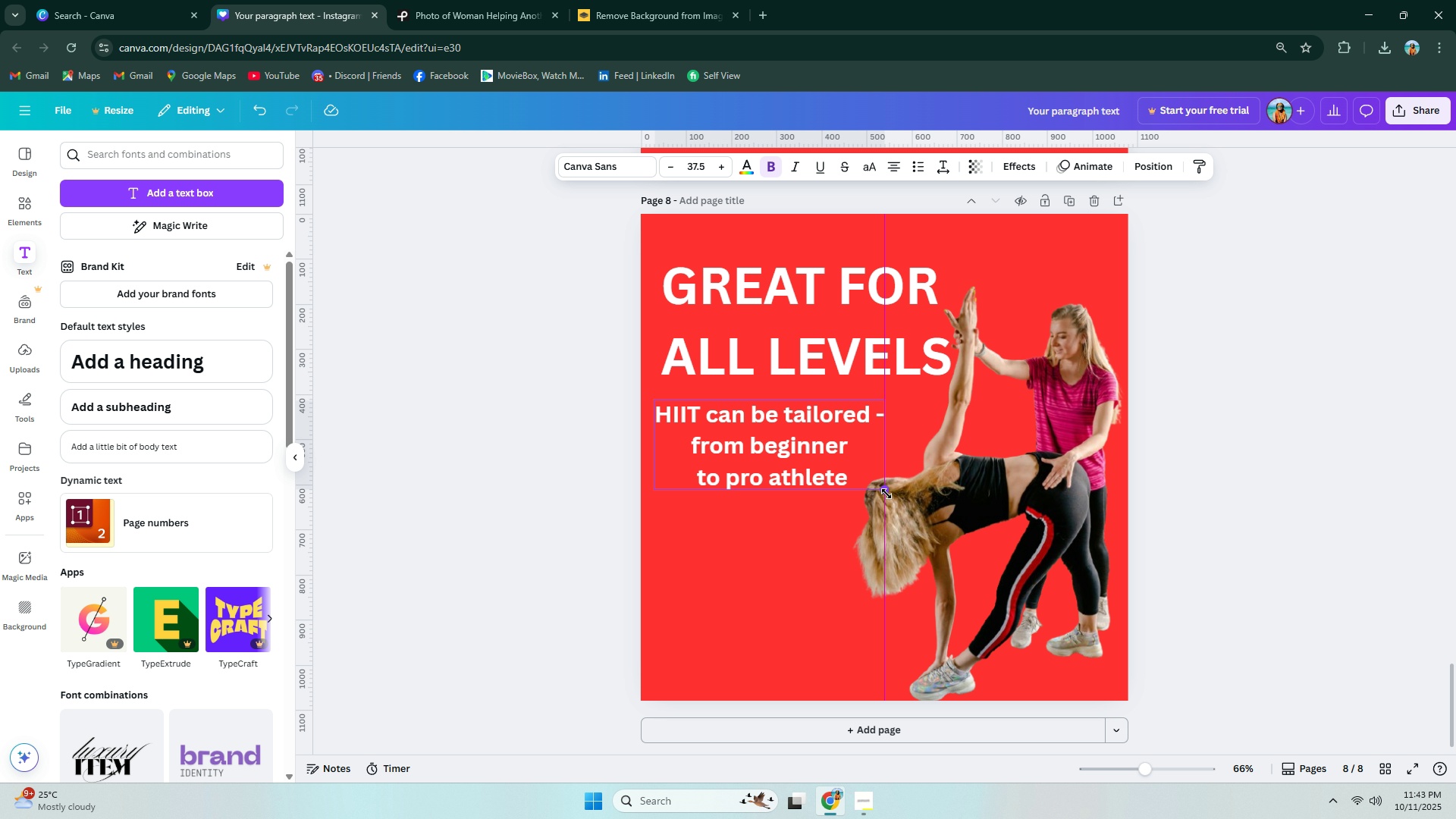 
left_click([821, 318])
 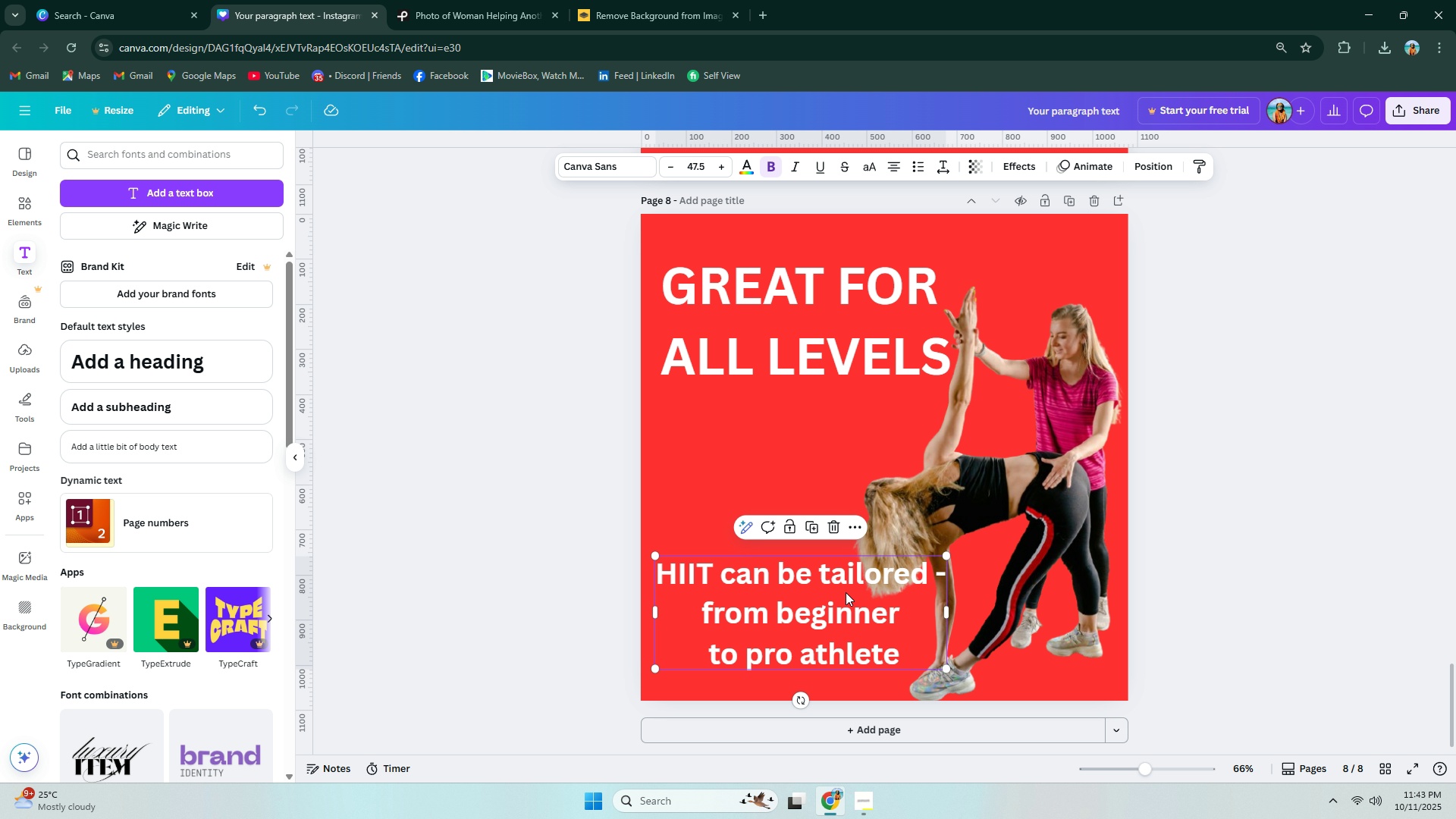 
left_click([1026, 591])
 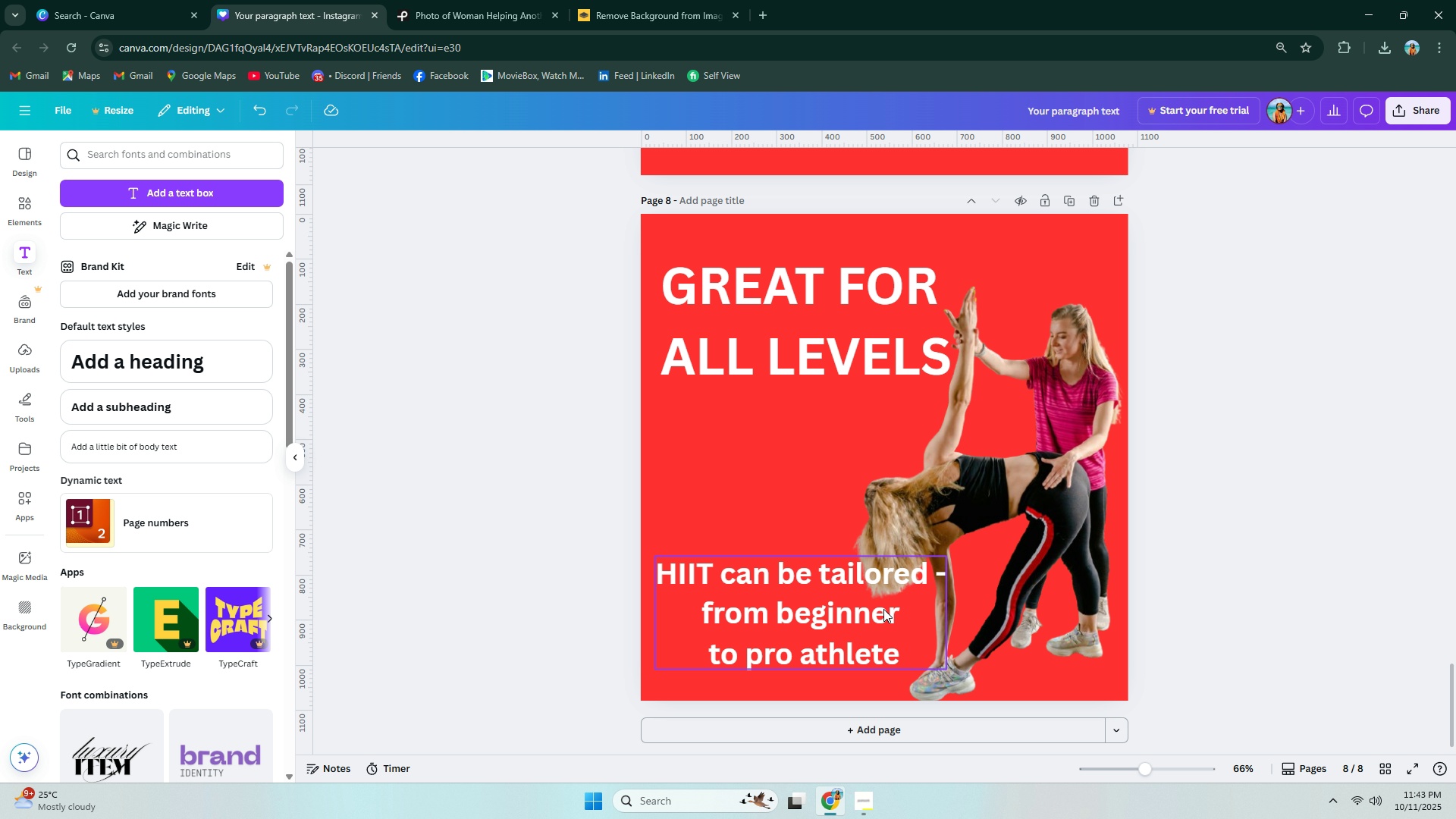 
left_click([901, 646])
 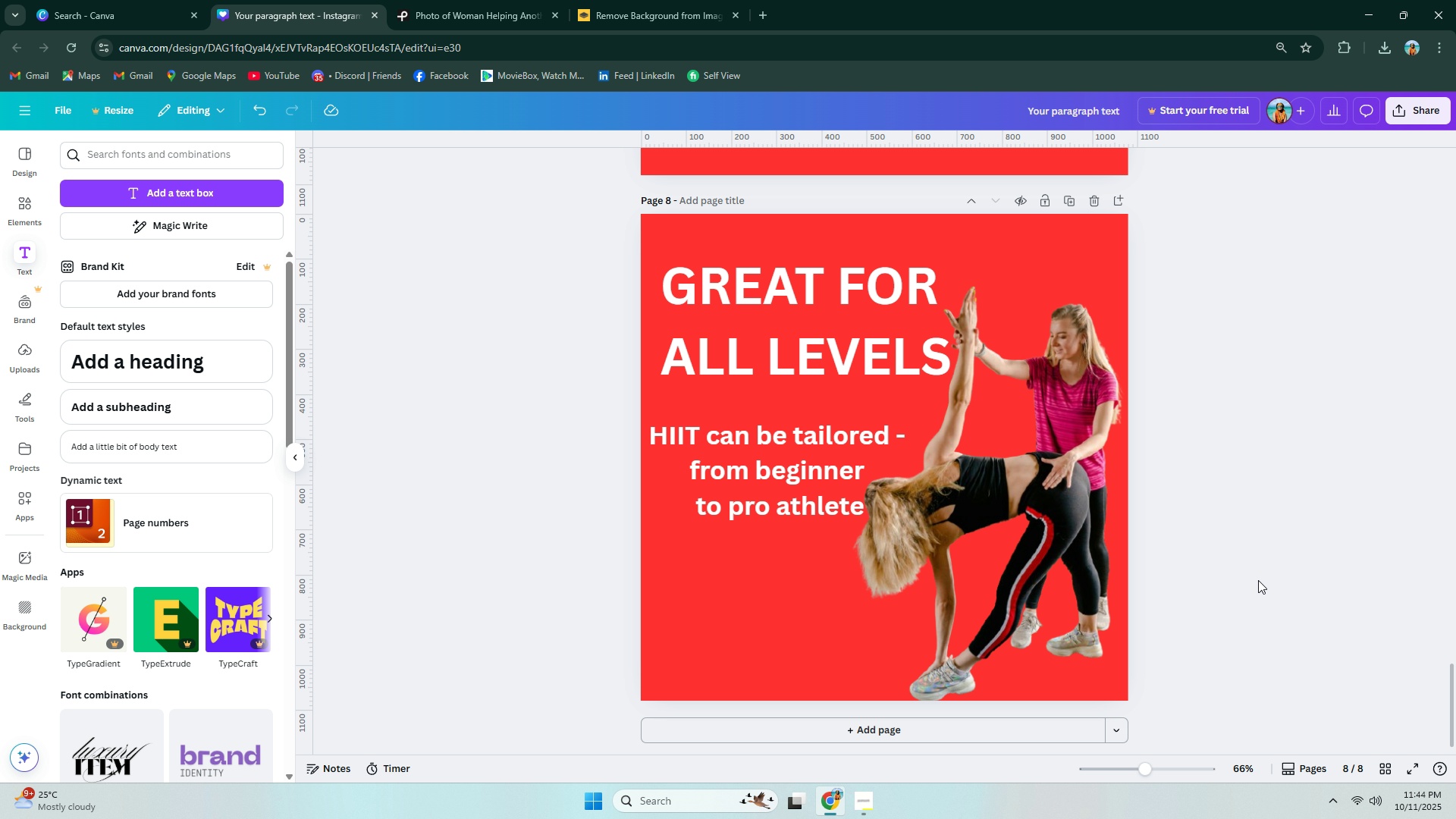 
wait(15.94)
 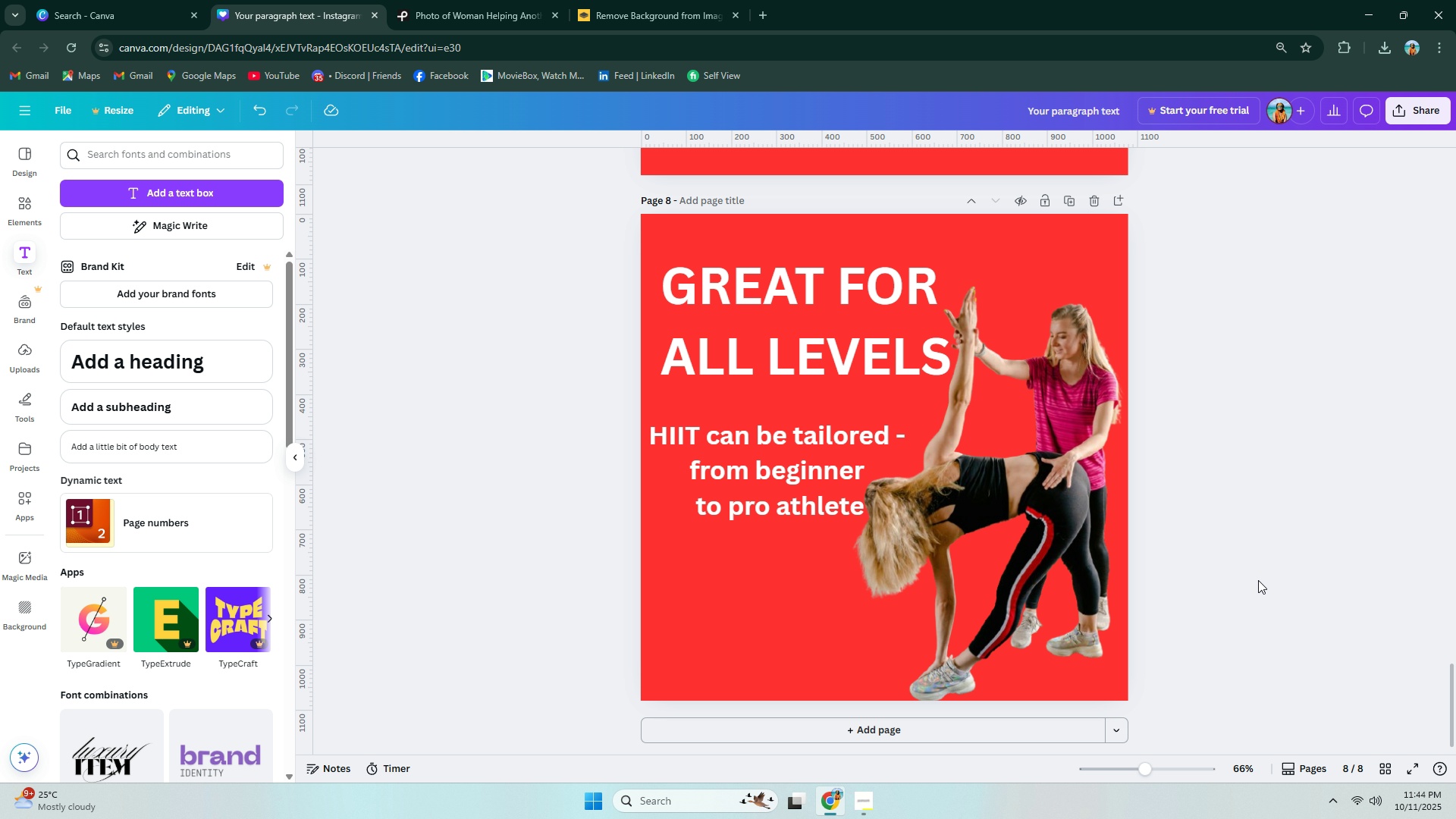 
left_click([1024, 235])
 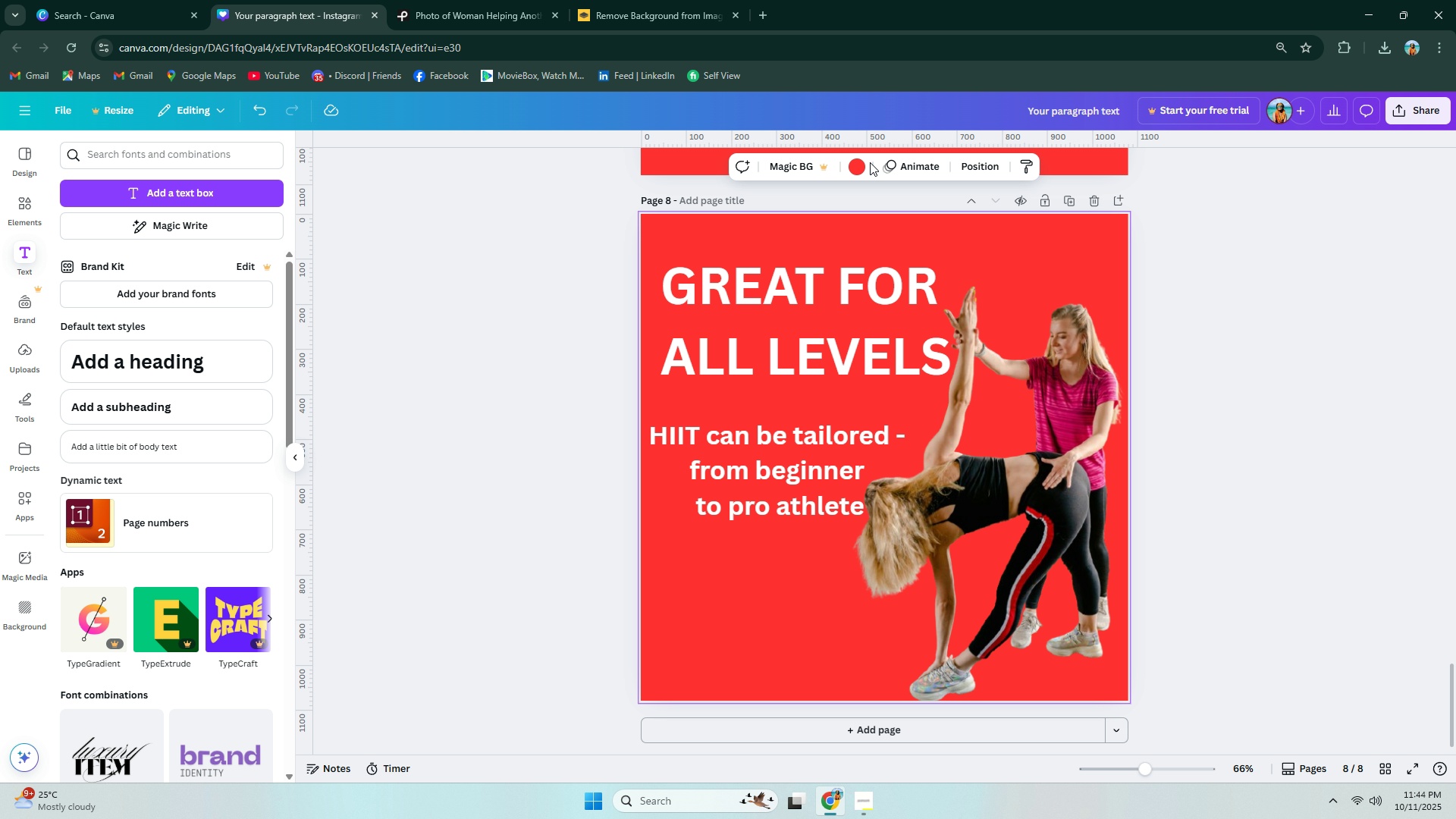 
left_click([864, 165])
 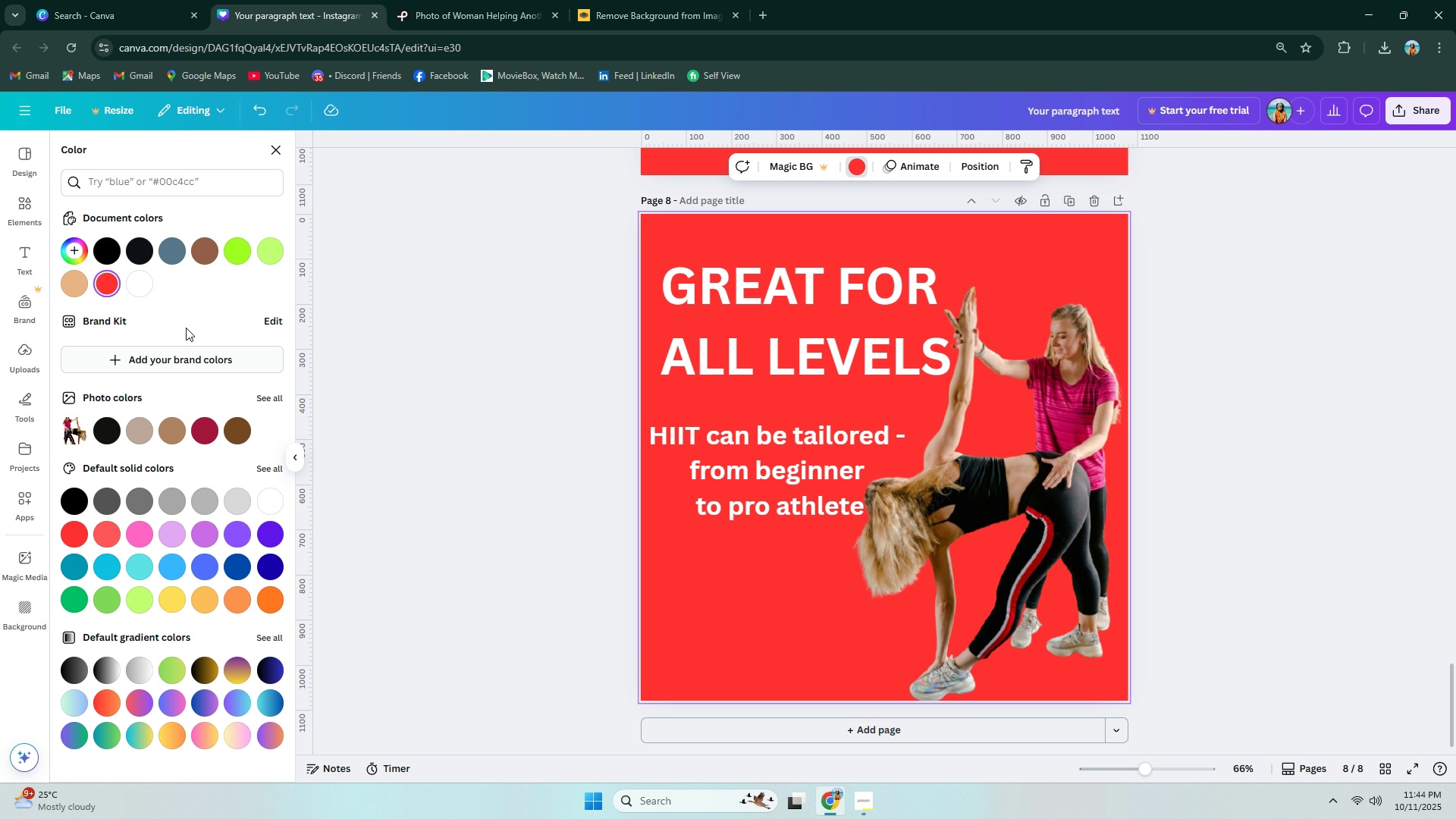 
left_click([274, 472])
 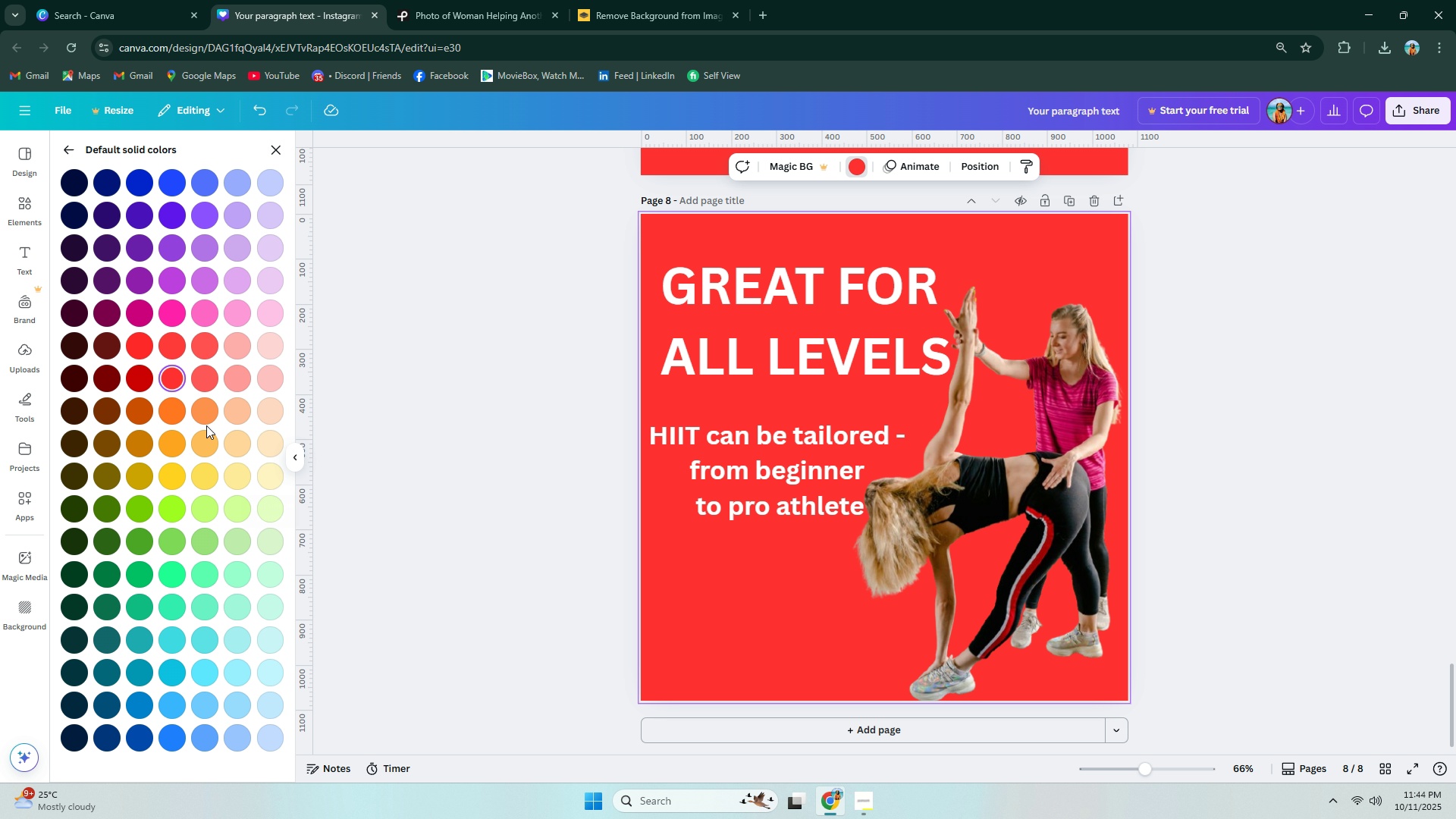 
left_click([172, 411])
 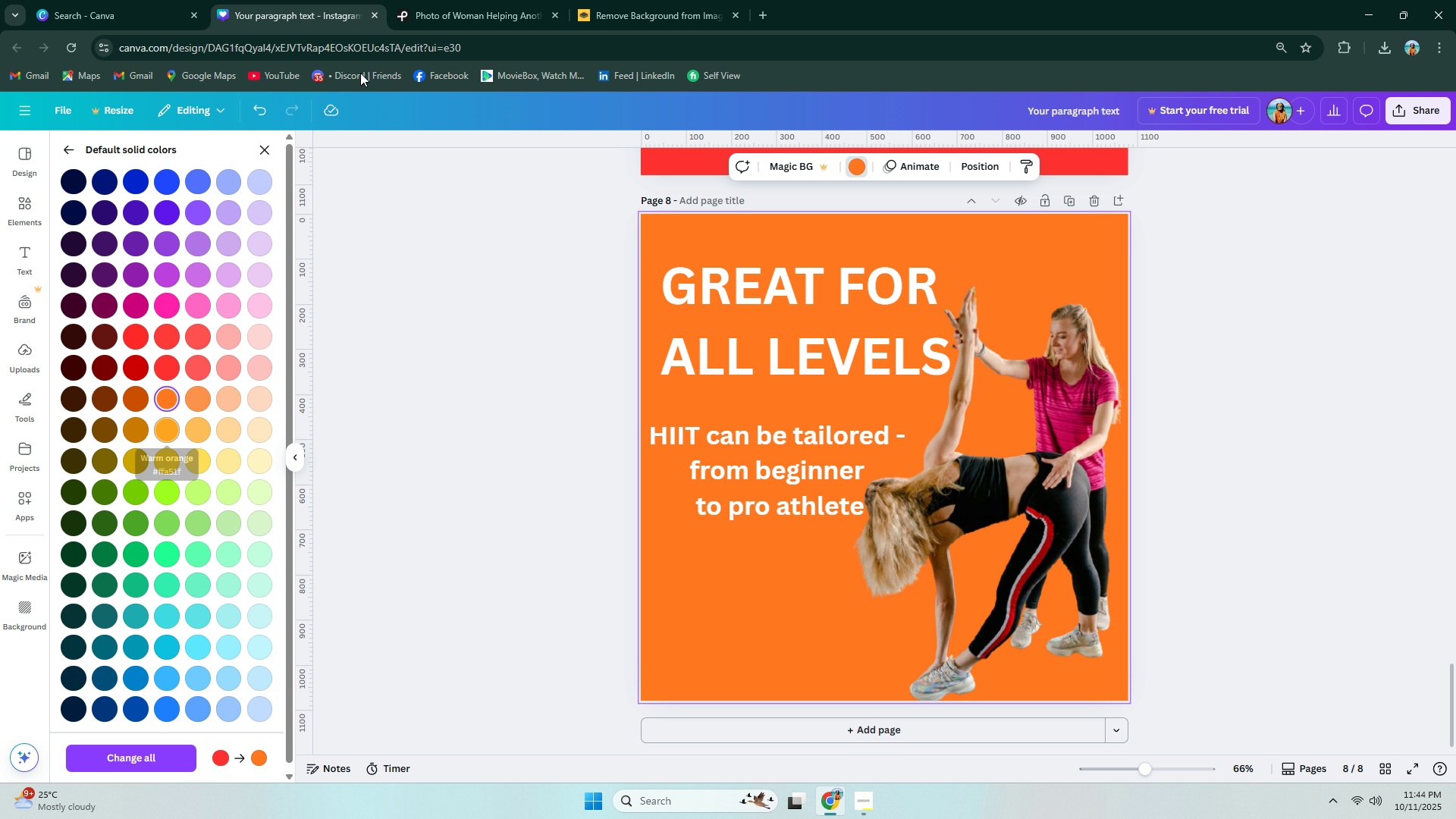 
wait(6.12)
 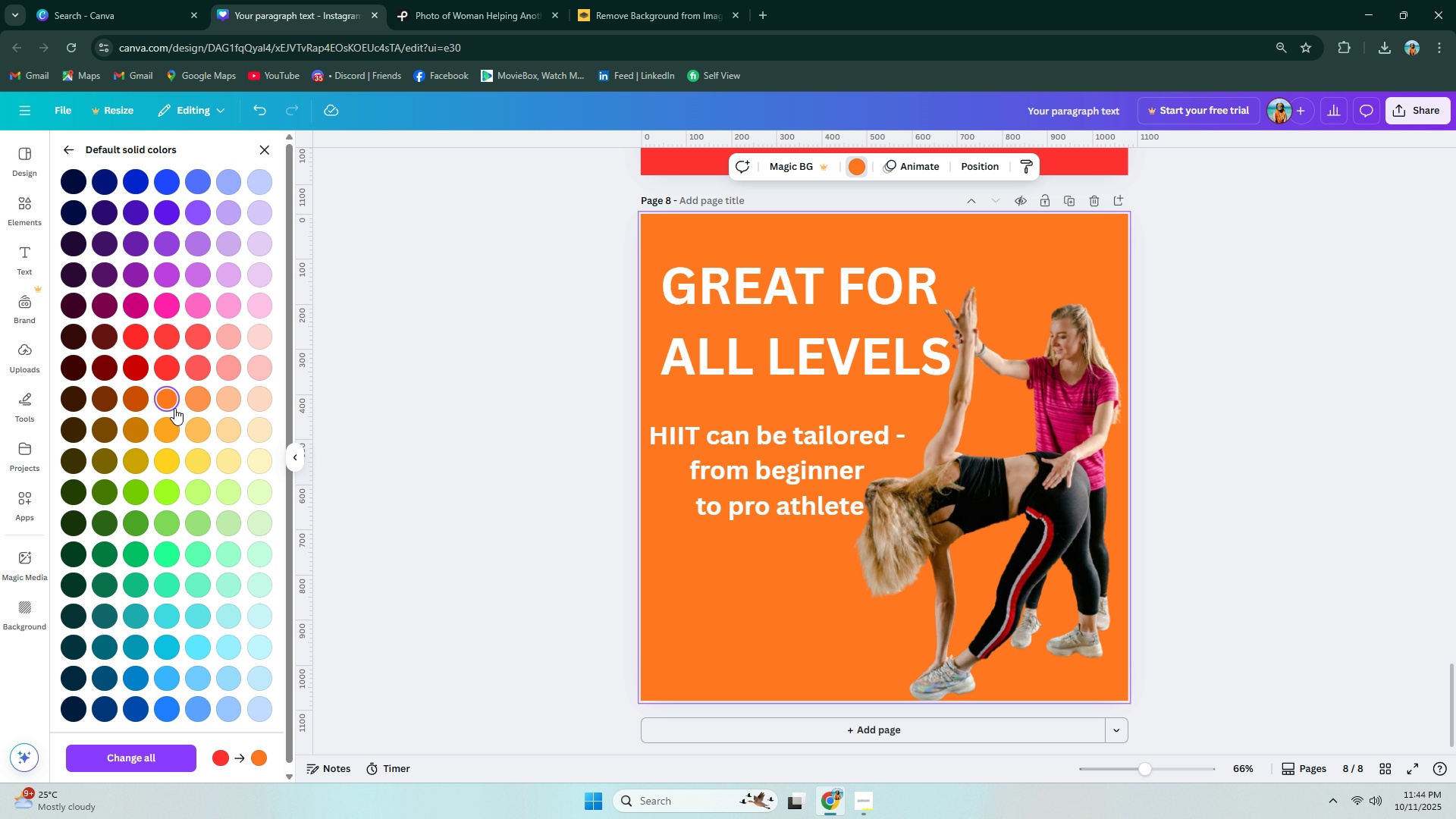 
double_click([740, 52])
 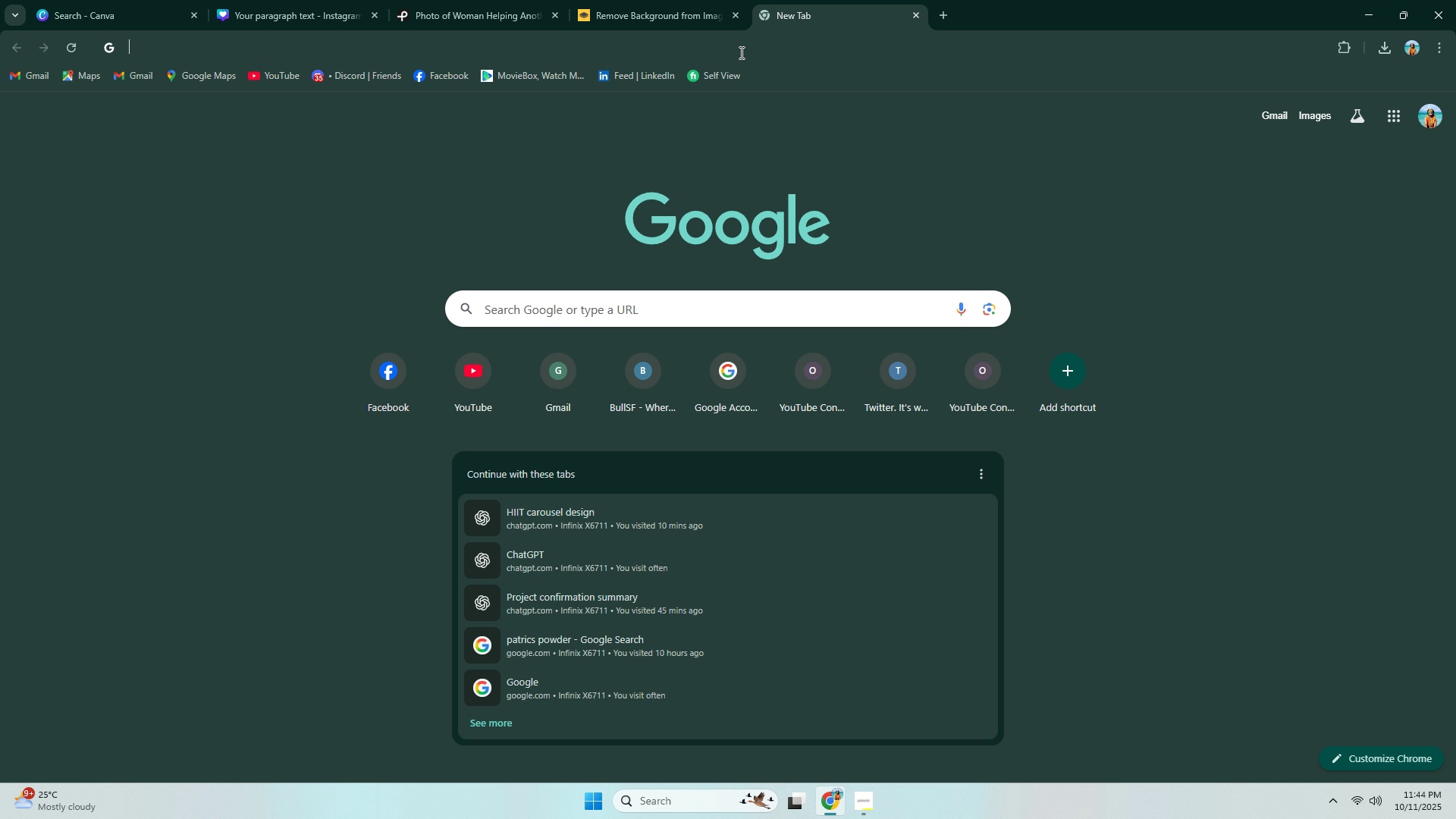 
type(darjk )
key(Backspace)
key(Backspace)
key(Backspace)
type(k orange co)
 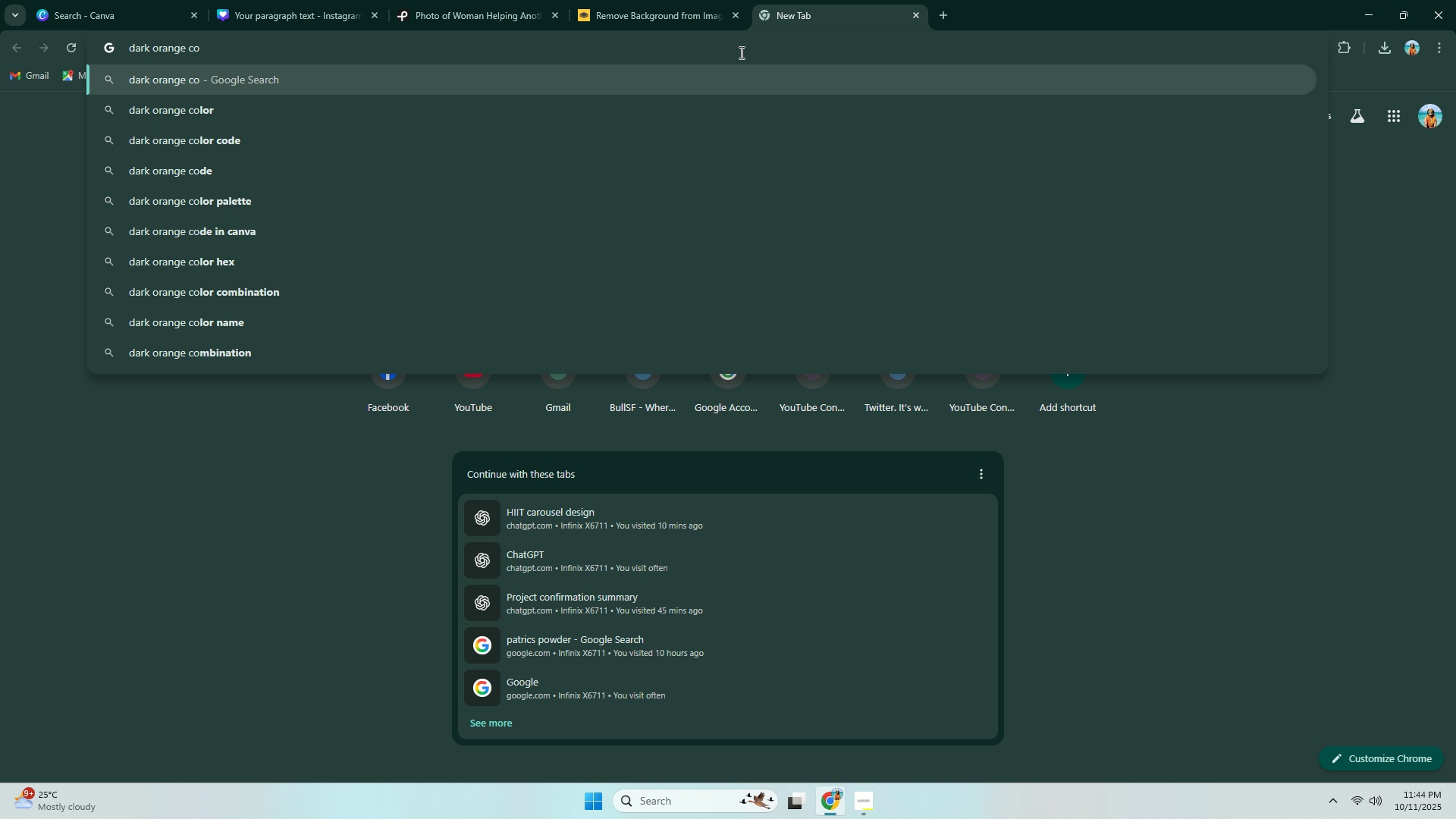 
key(ArrowDown)
 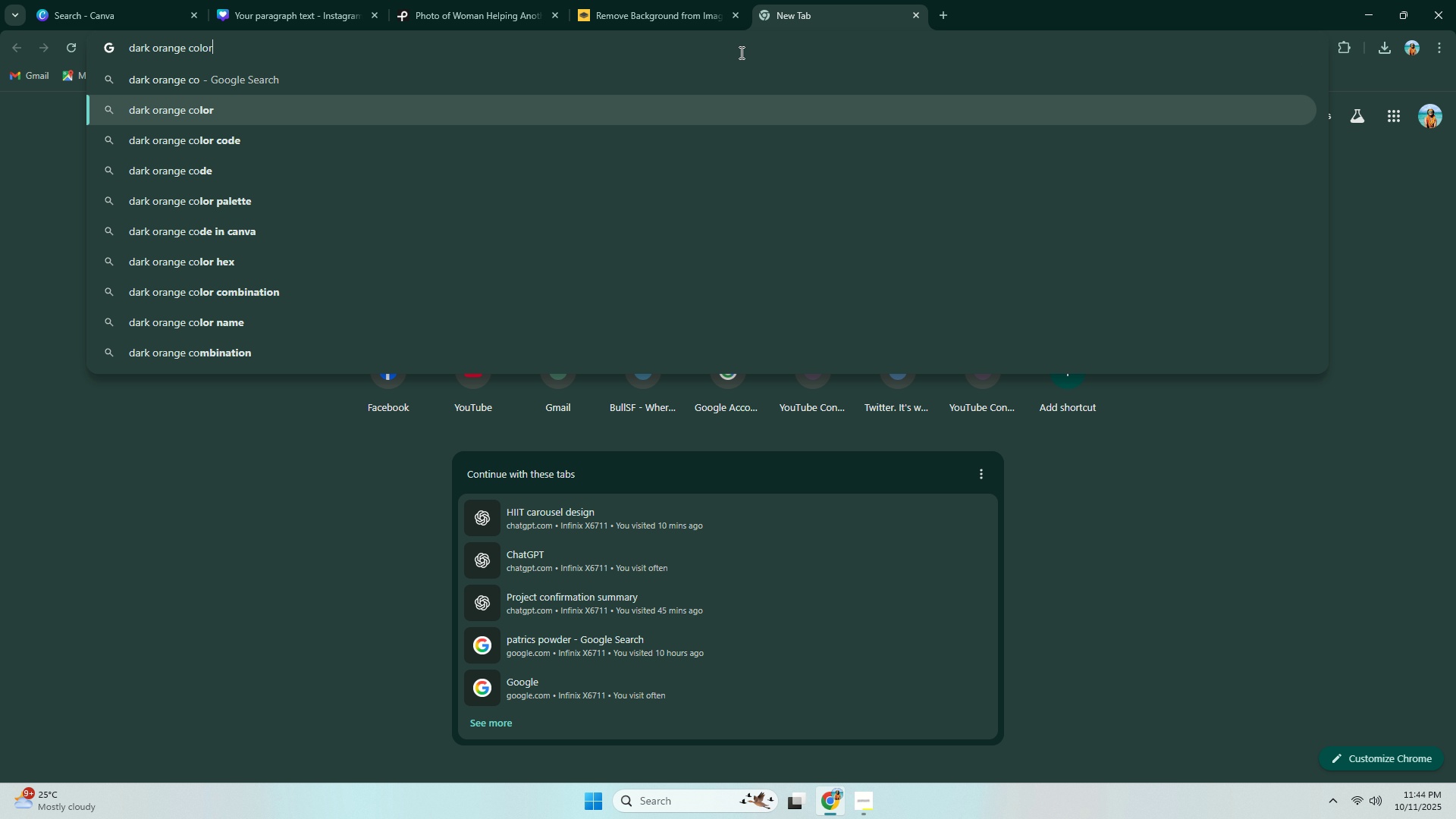 
key(ArrowDown)
 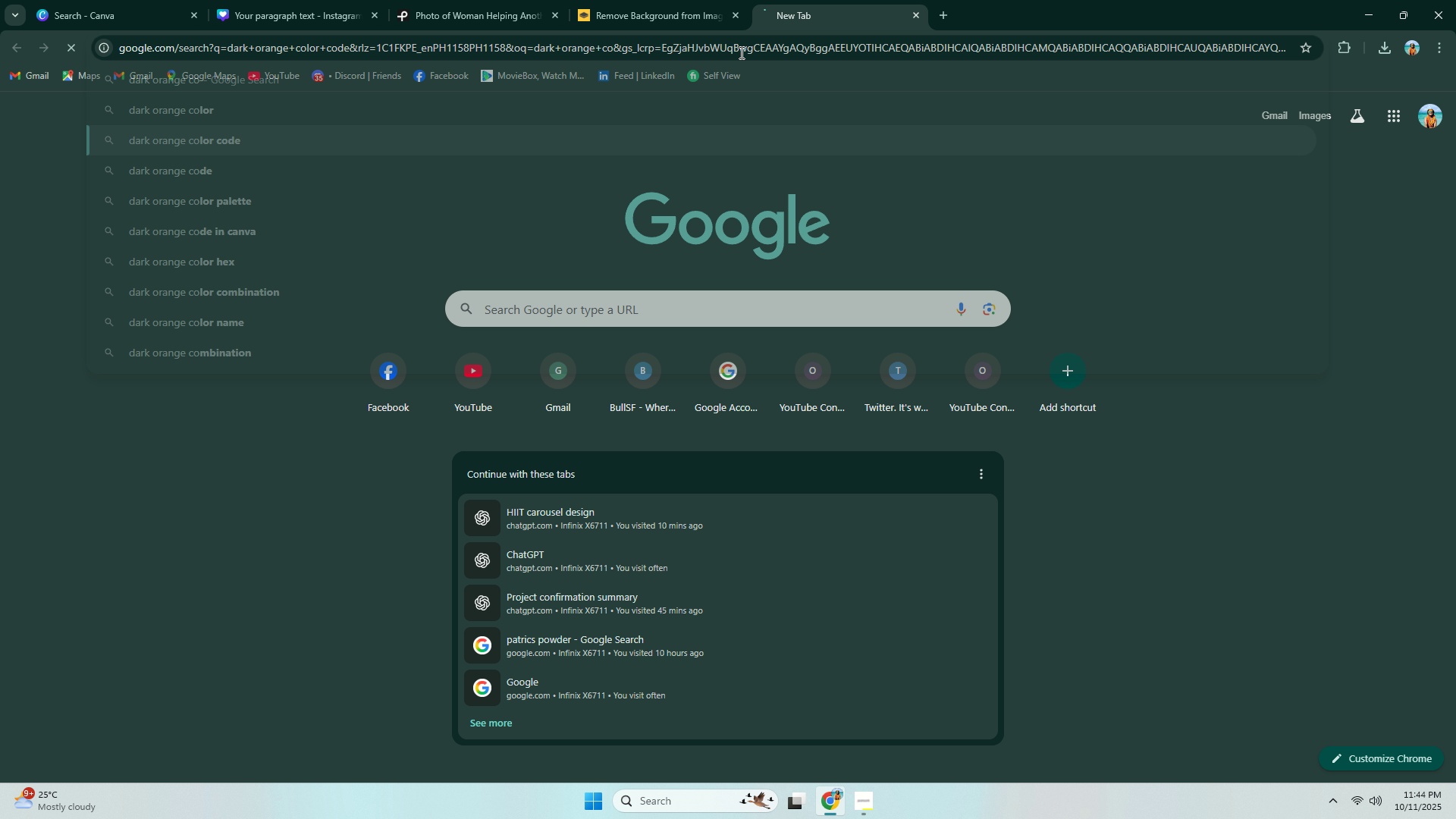 
key(Enter)
 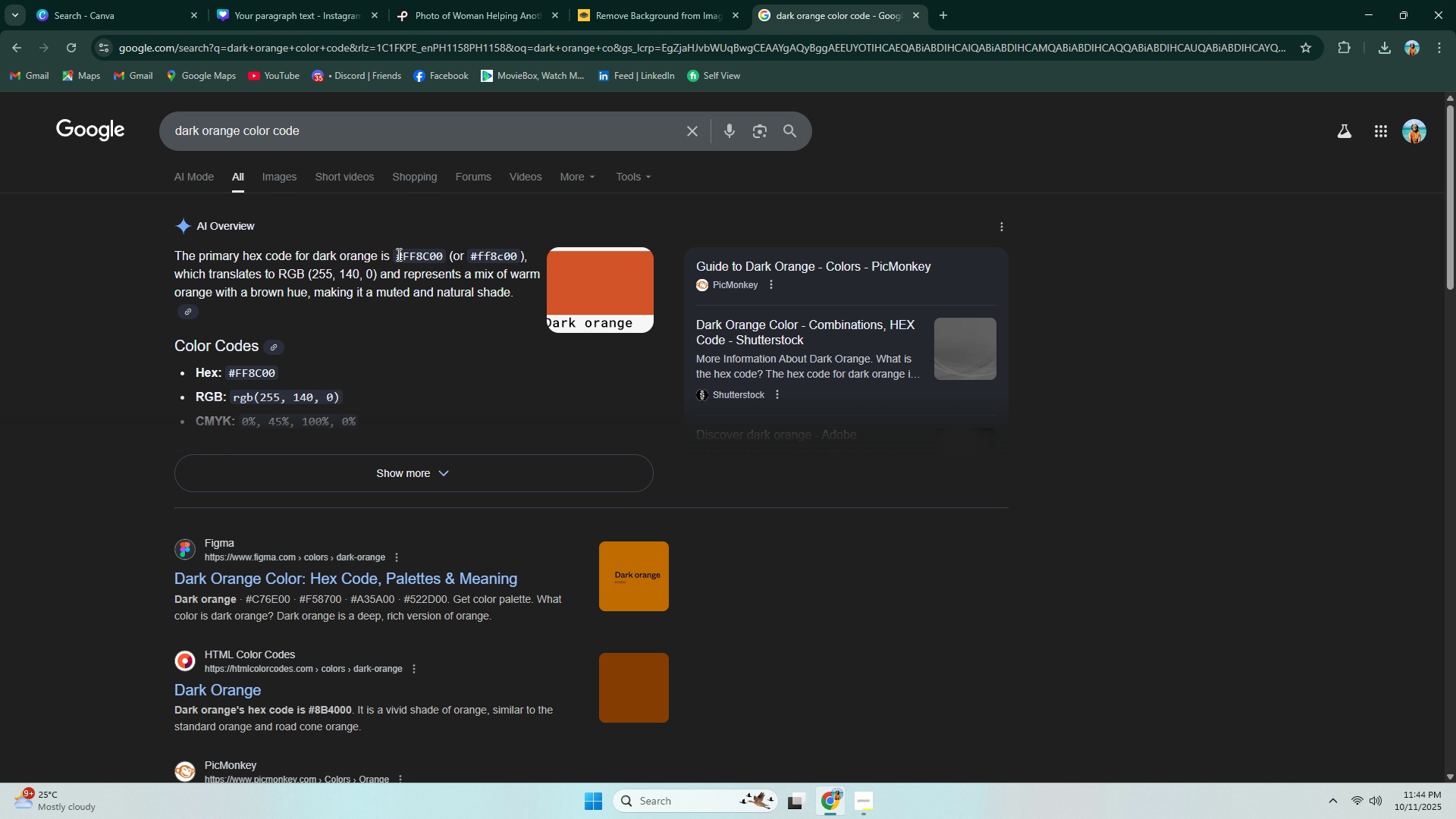 
key(Control+ControlLeft)
 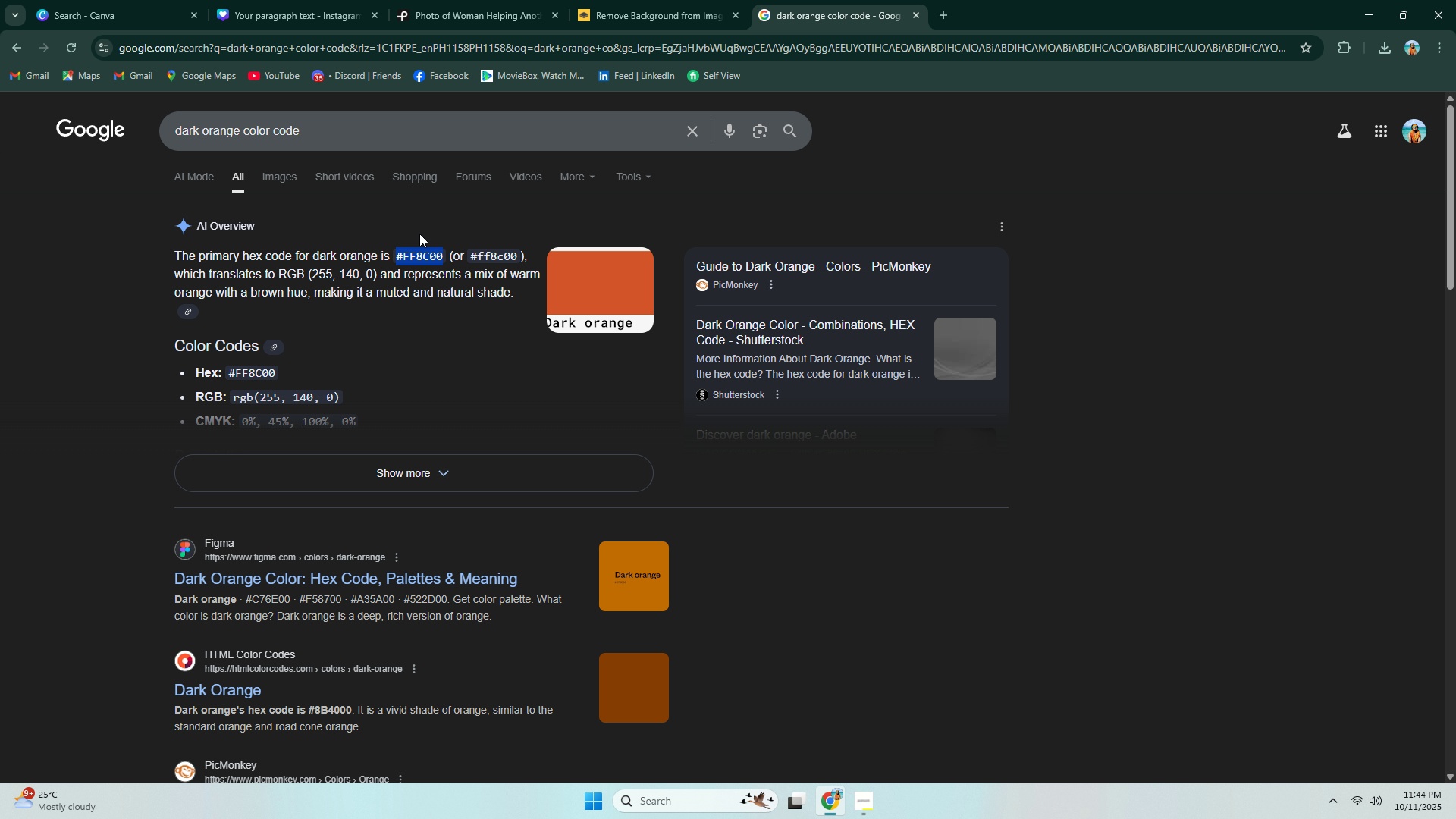 
key(Control+C)
 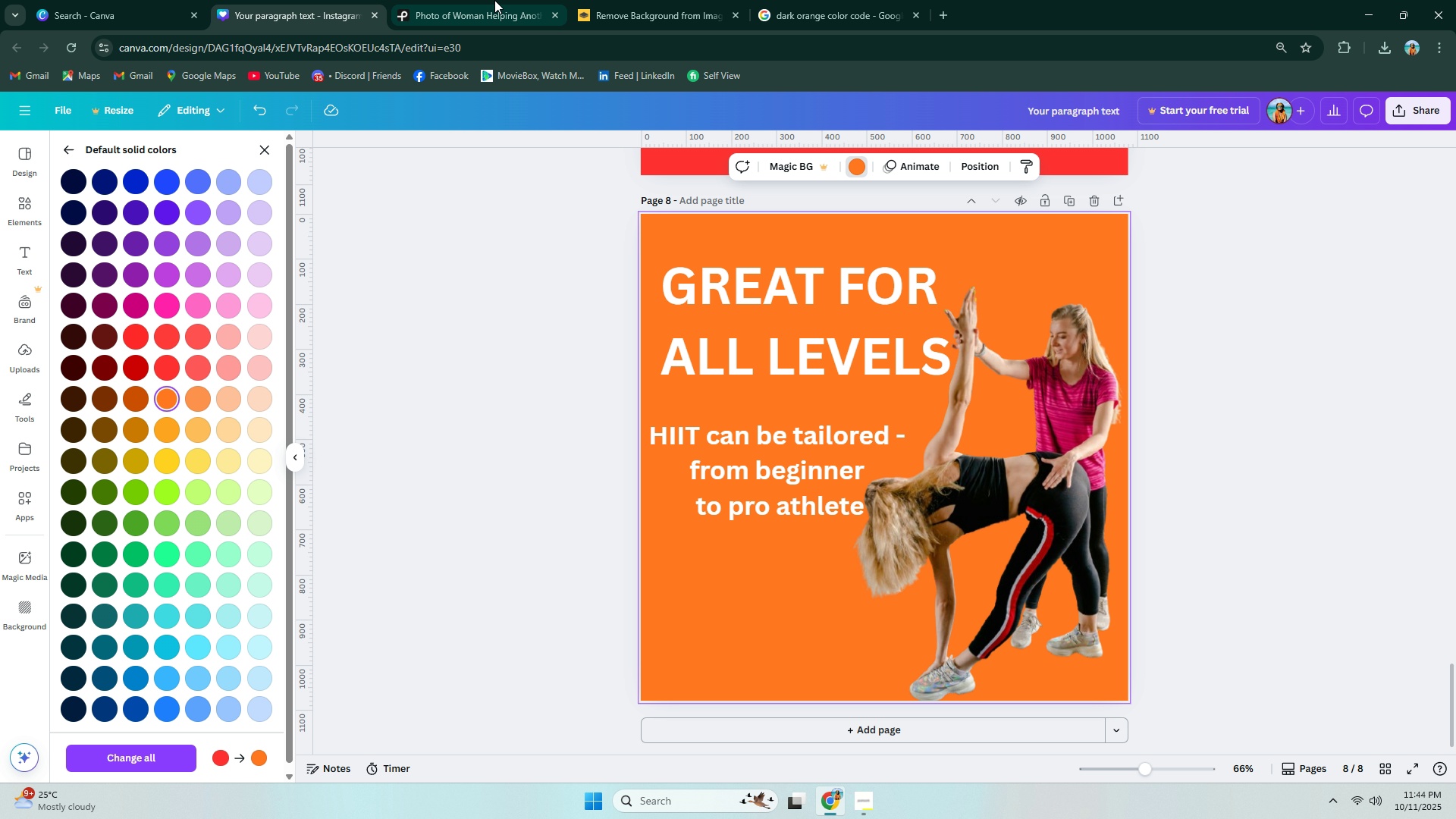 
double_click([571, 0])
 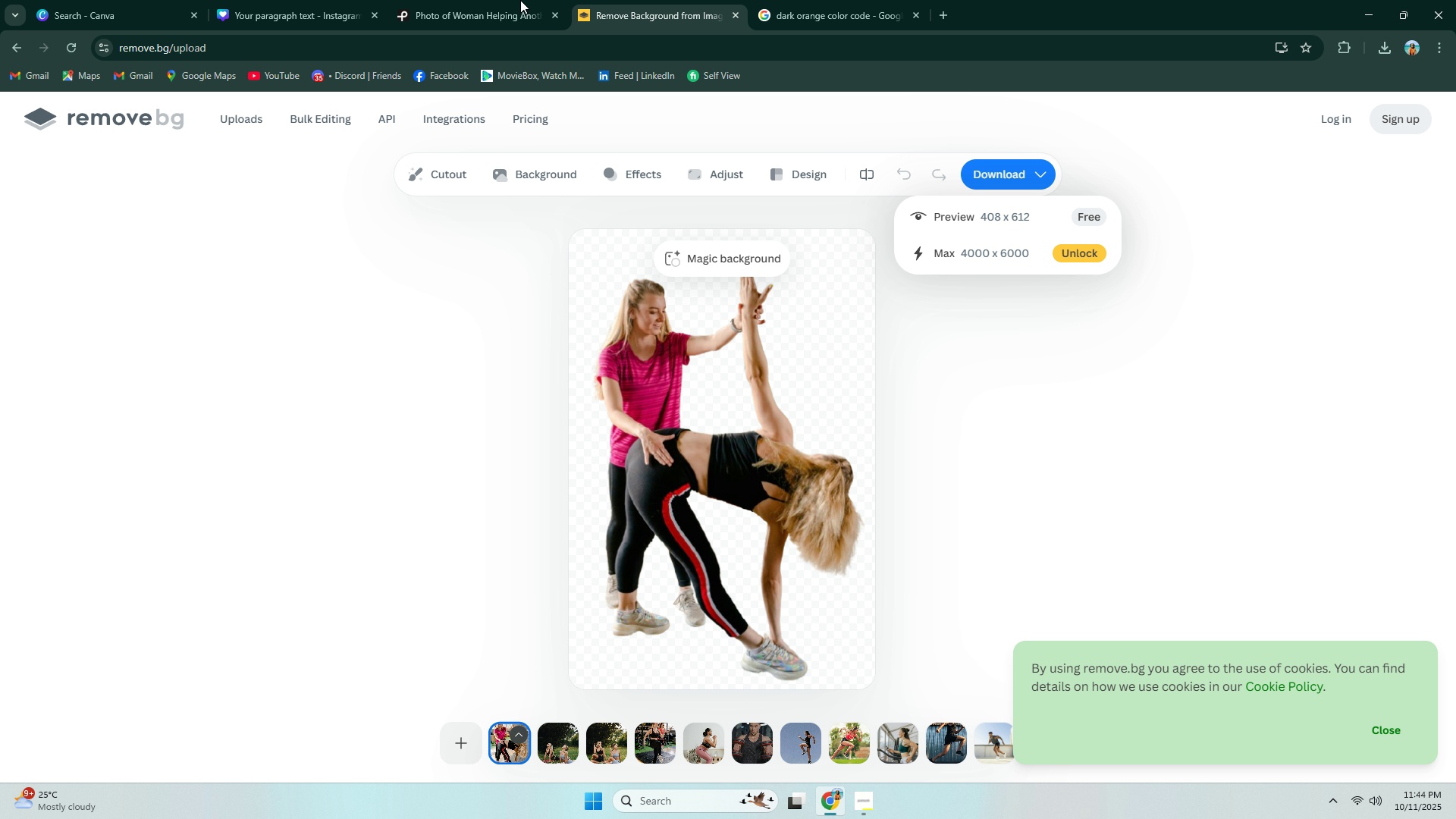 
triple_click([503, 0])
 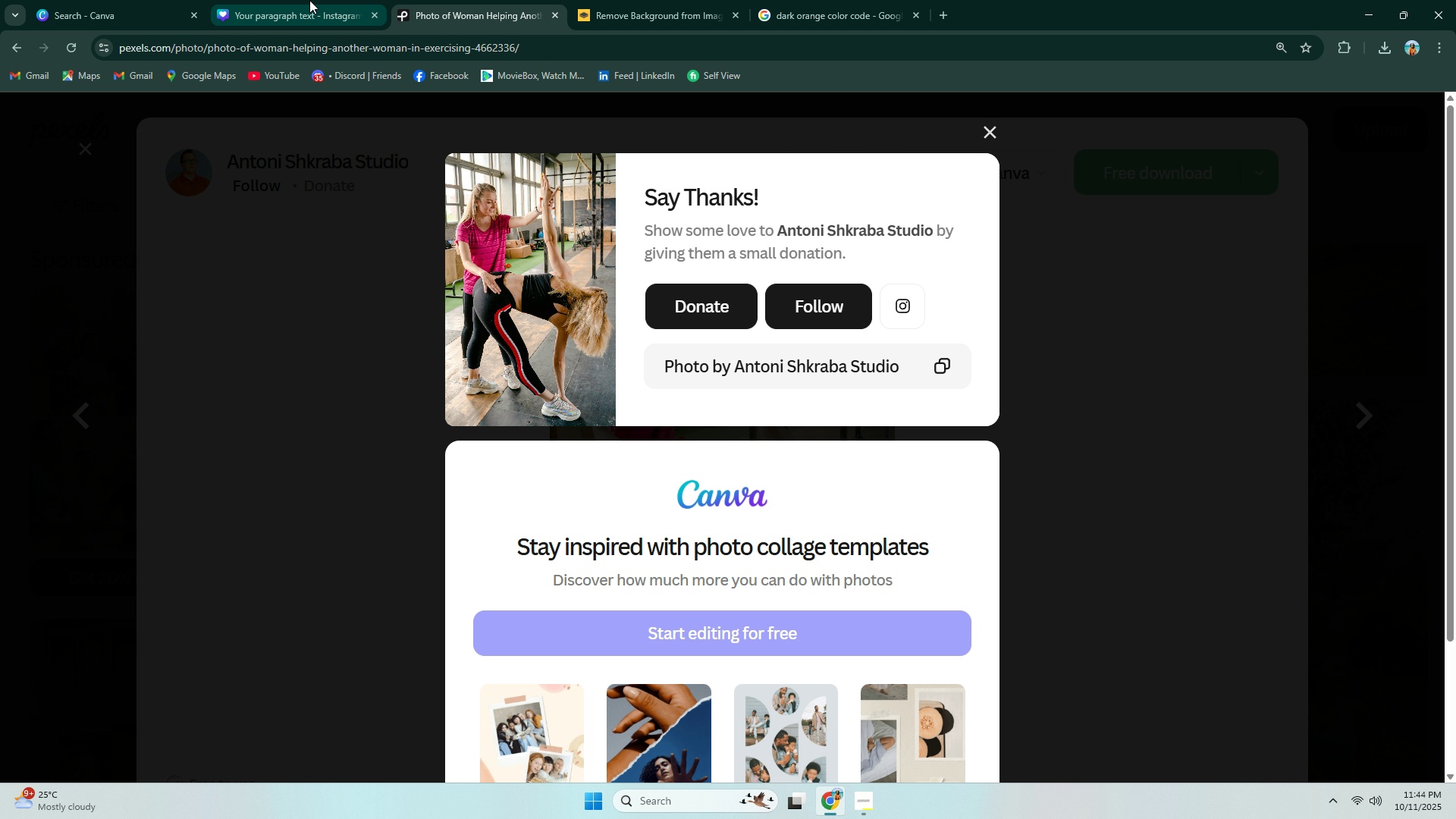 
triple_click([309, 0])
 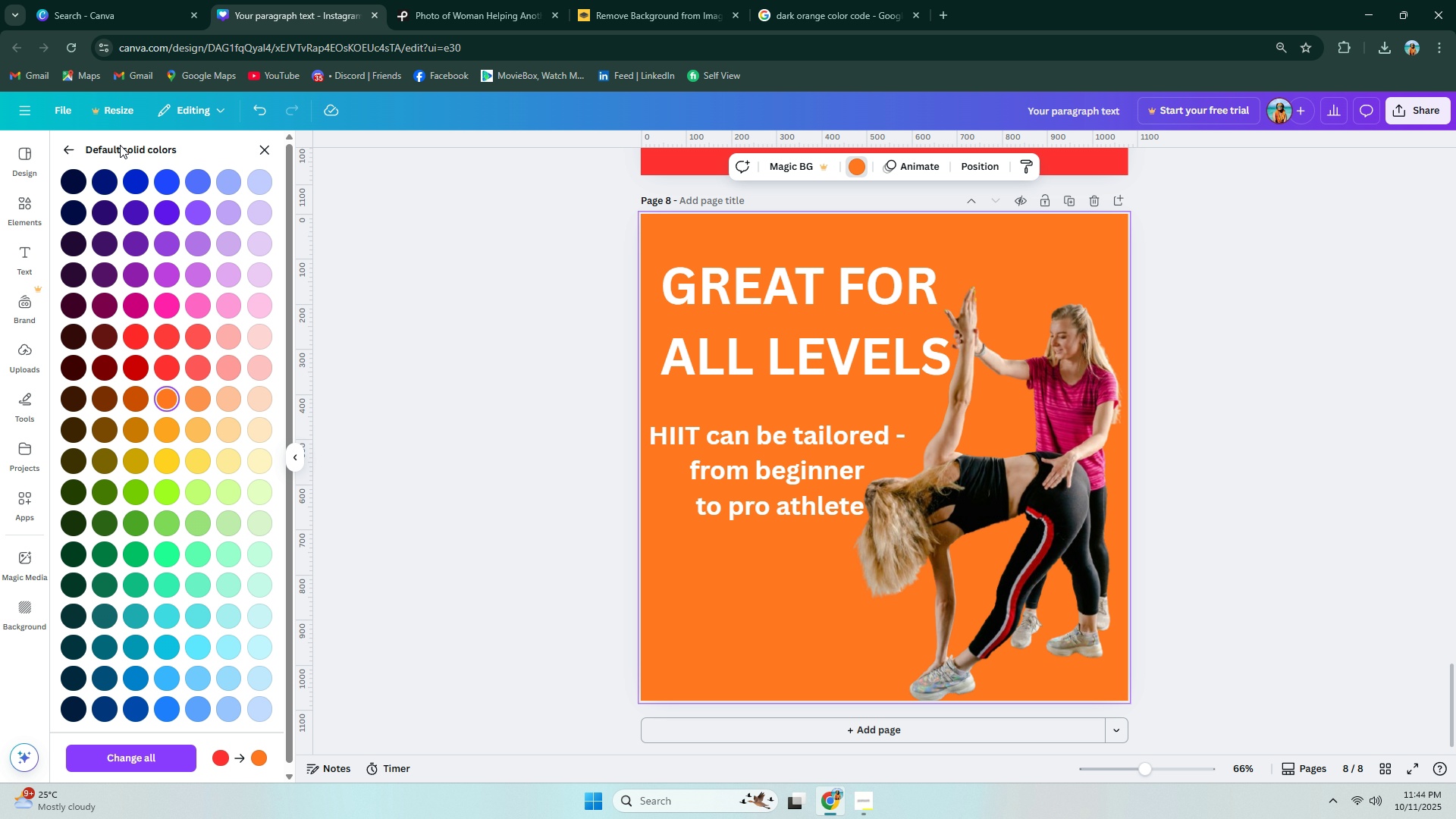 
left_click([76, 145])
 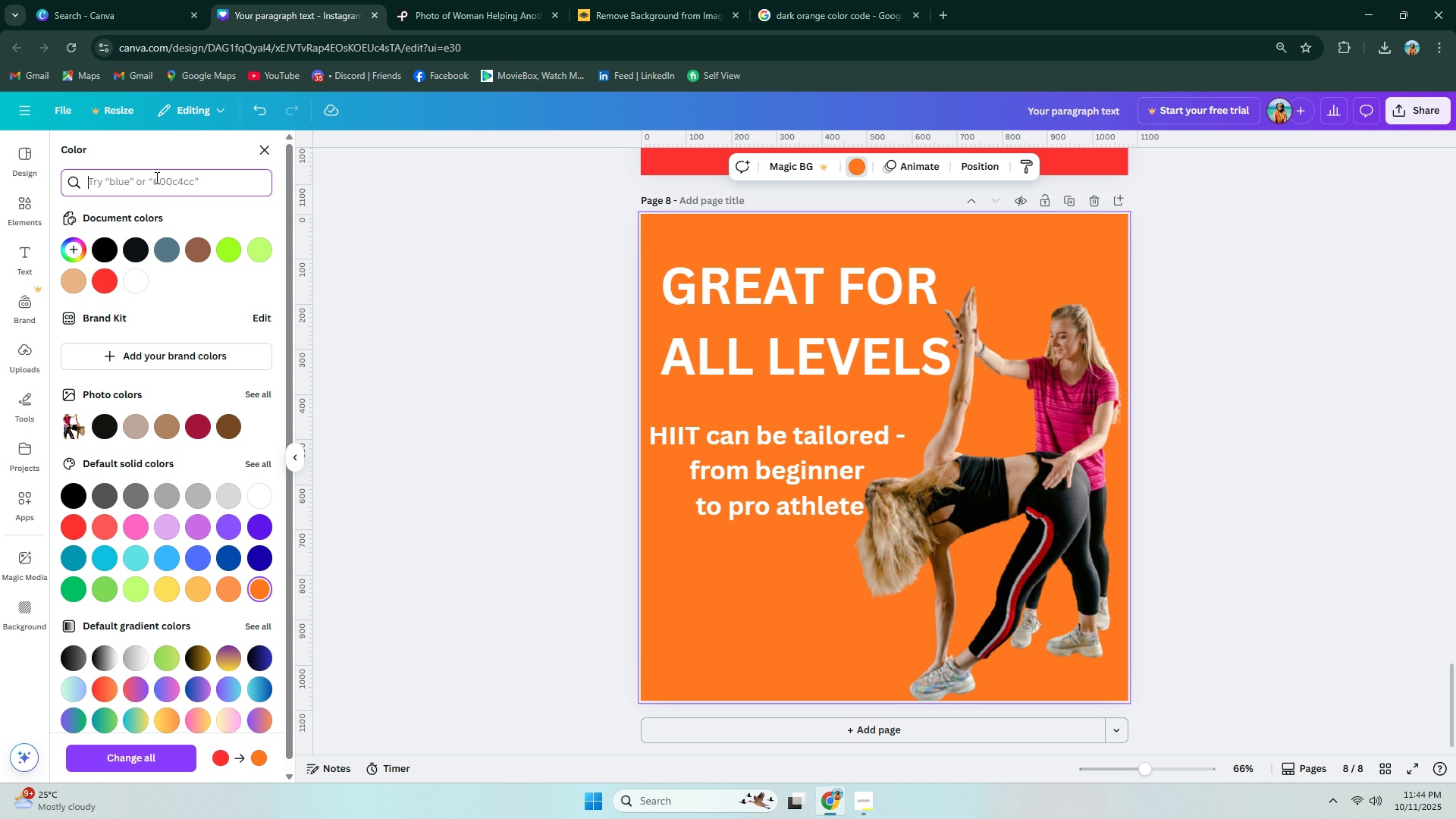 
double_click([155, 177])
 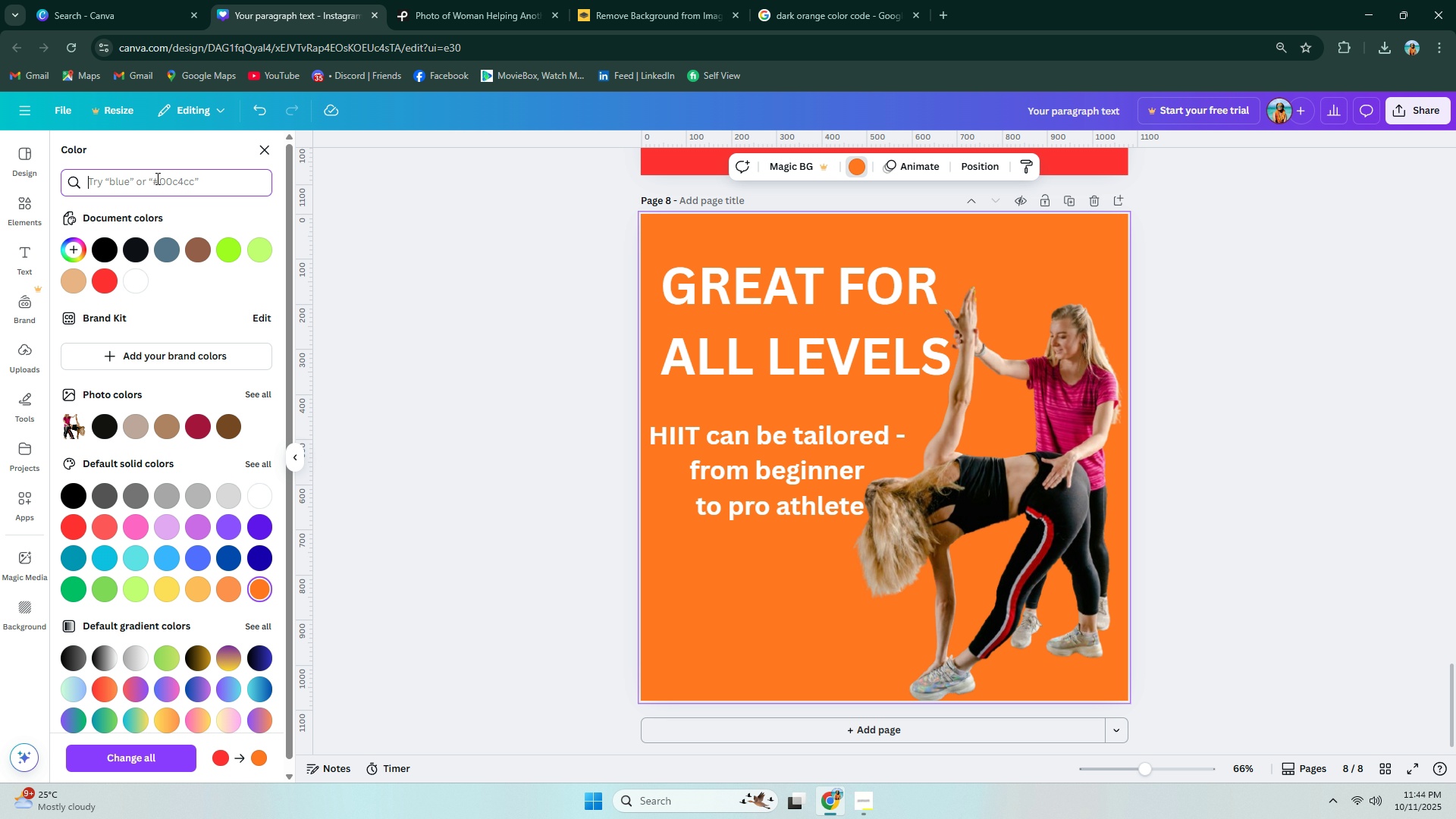 
key(Control+ControlLeft)
 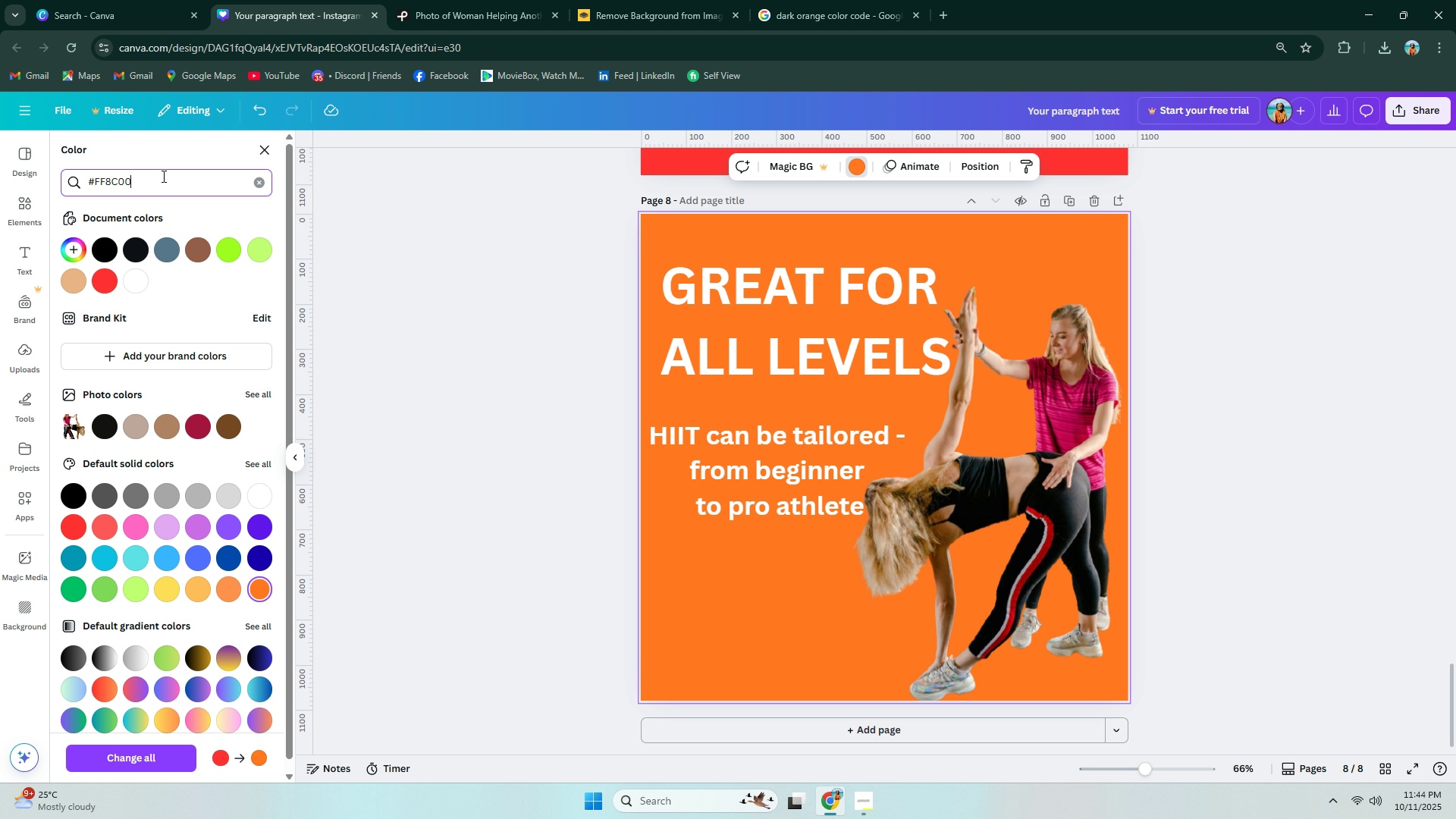 
key(Control+V)
 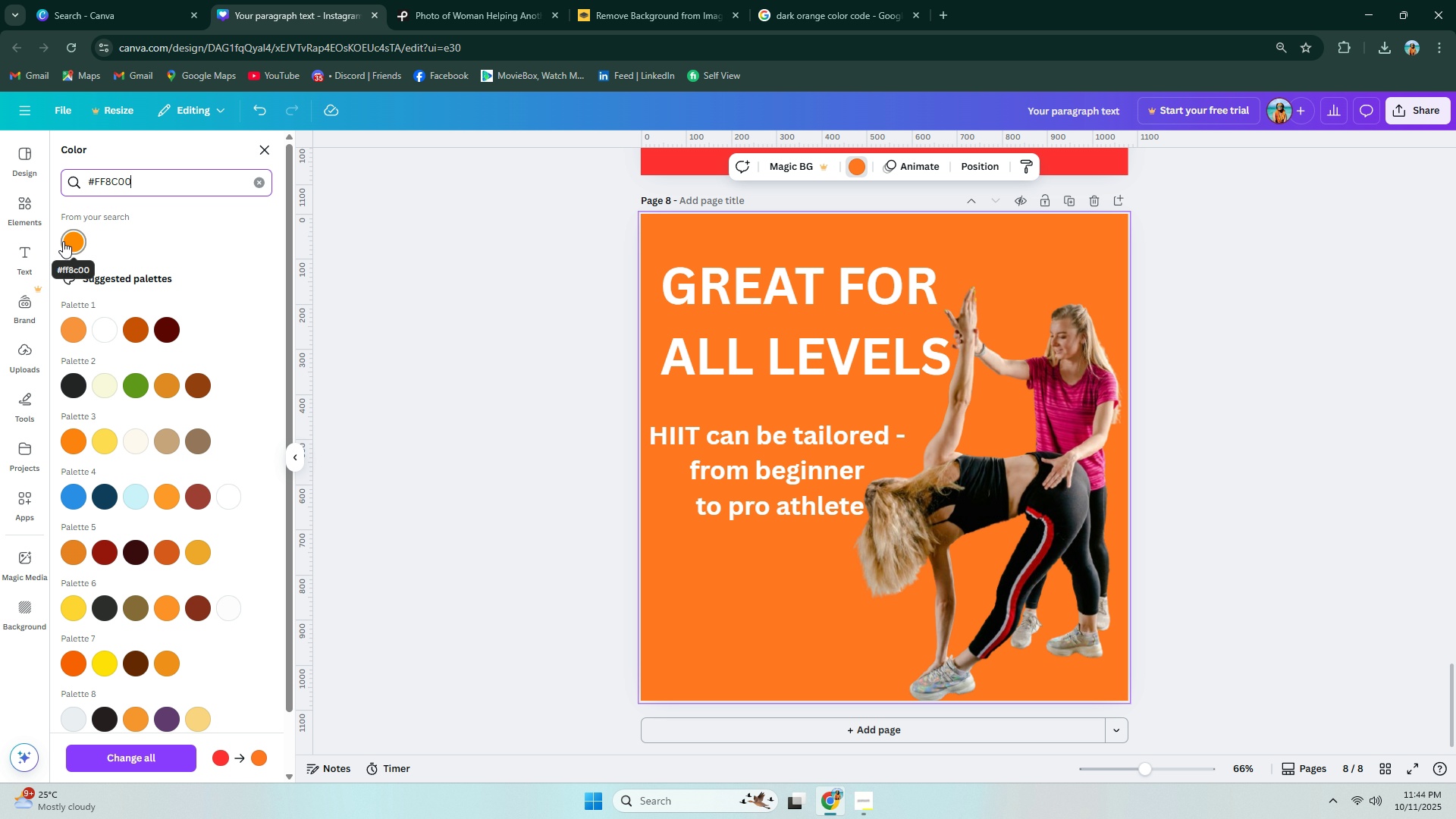 
left_click([63, 241])
 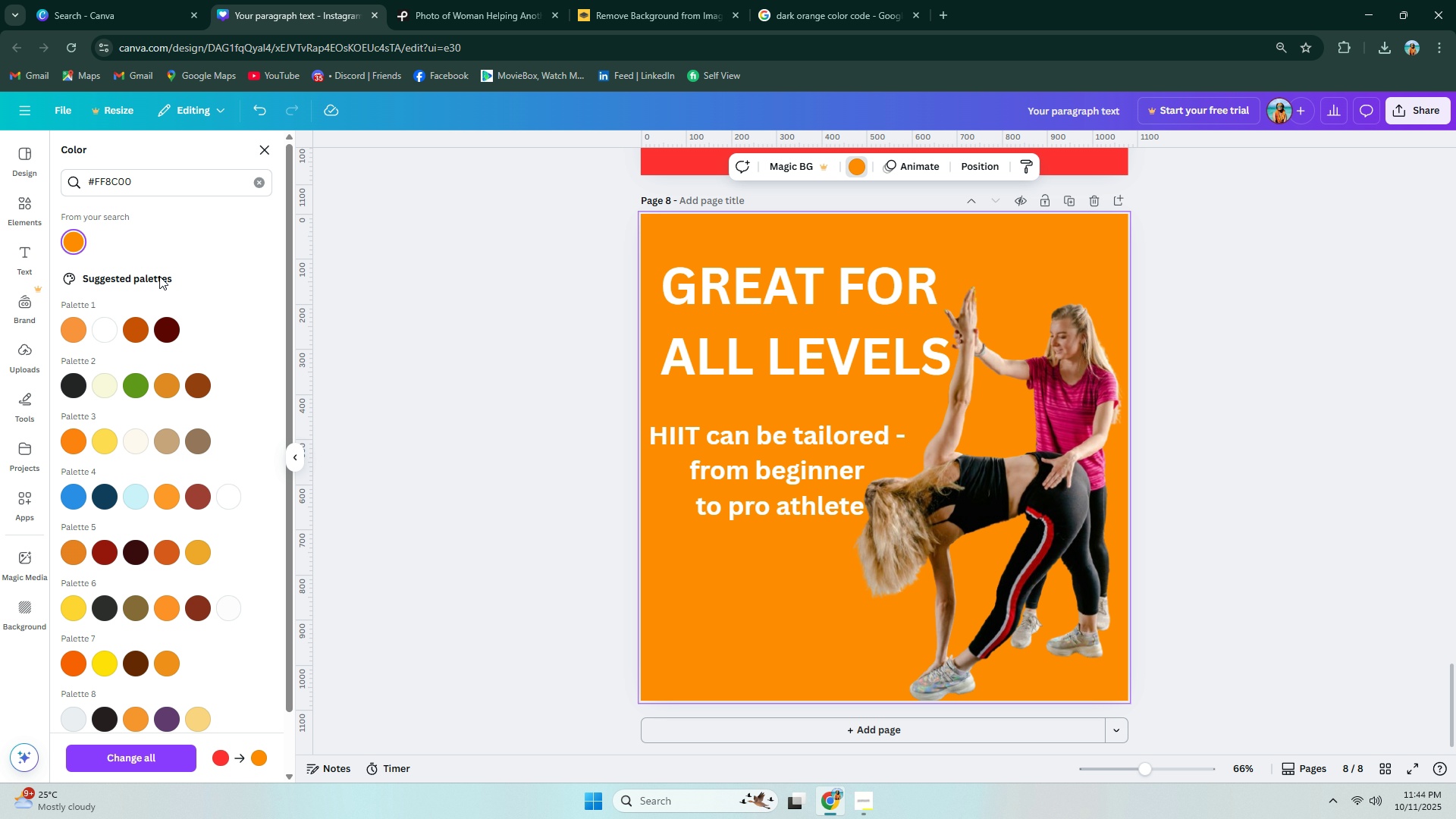 
left_click([67, 329])
 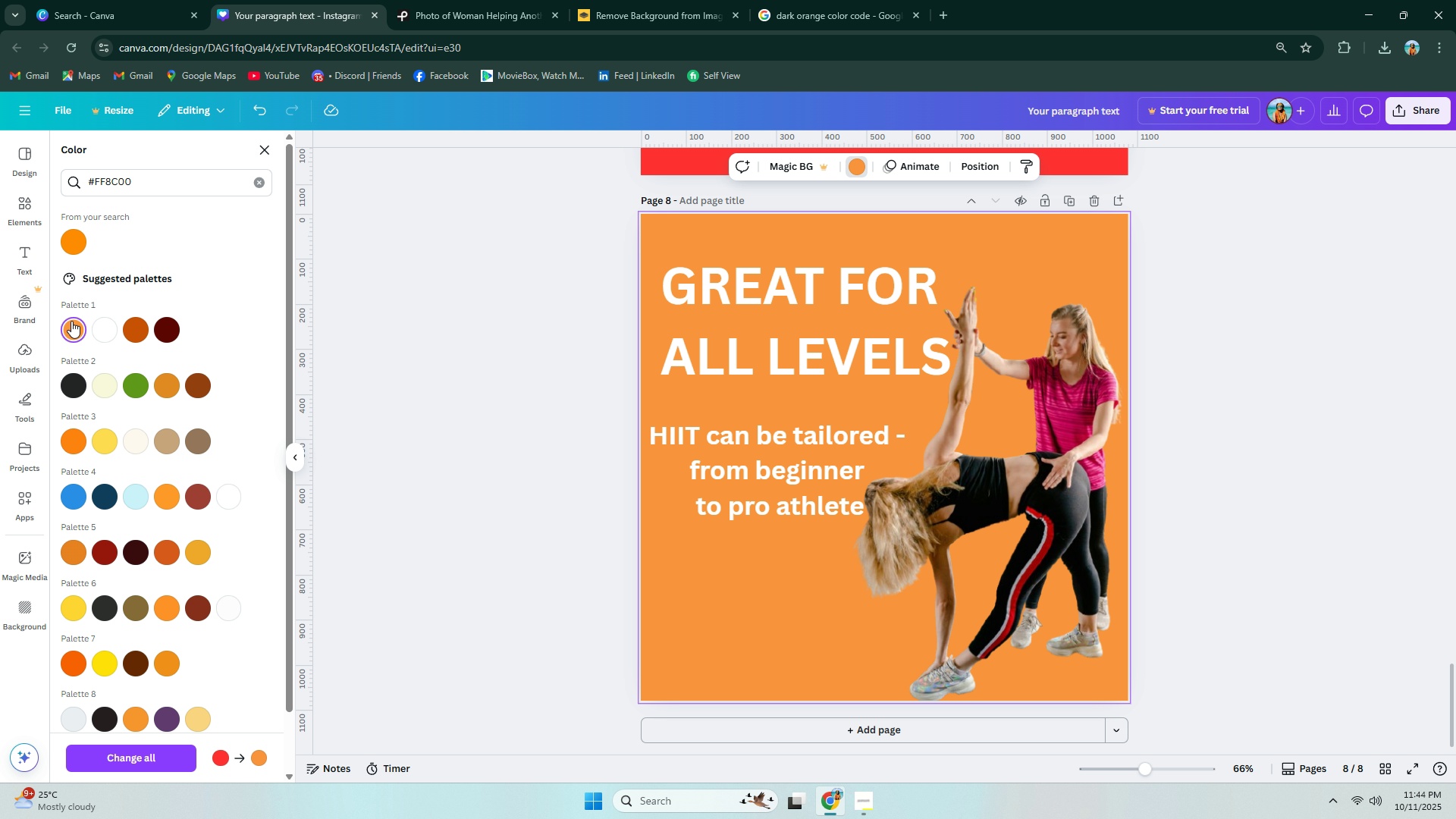 
left_click([381, 334])
 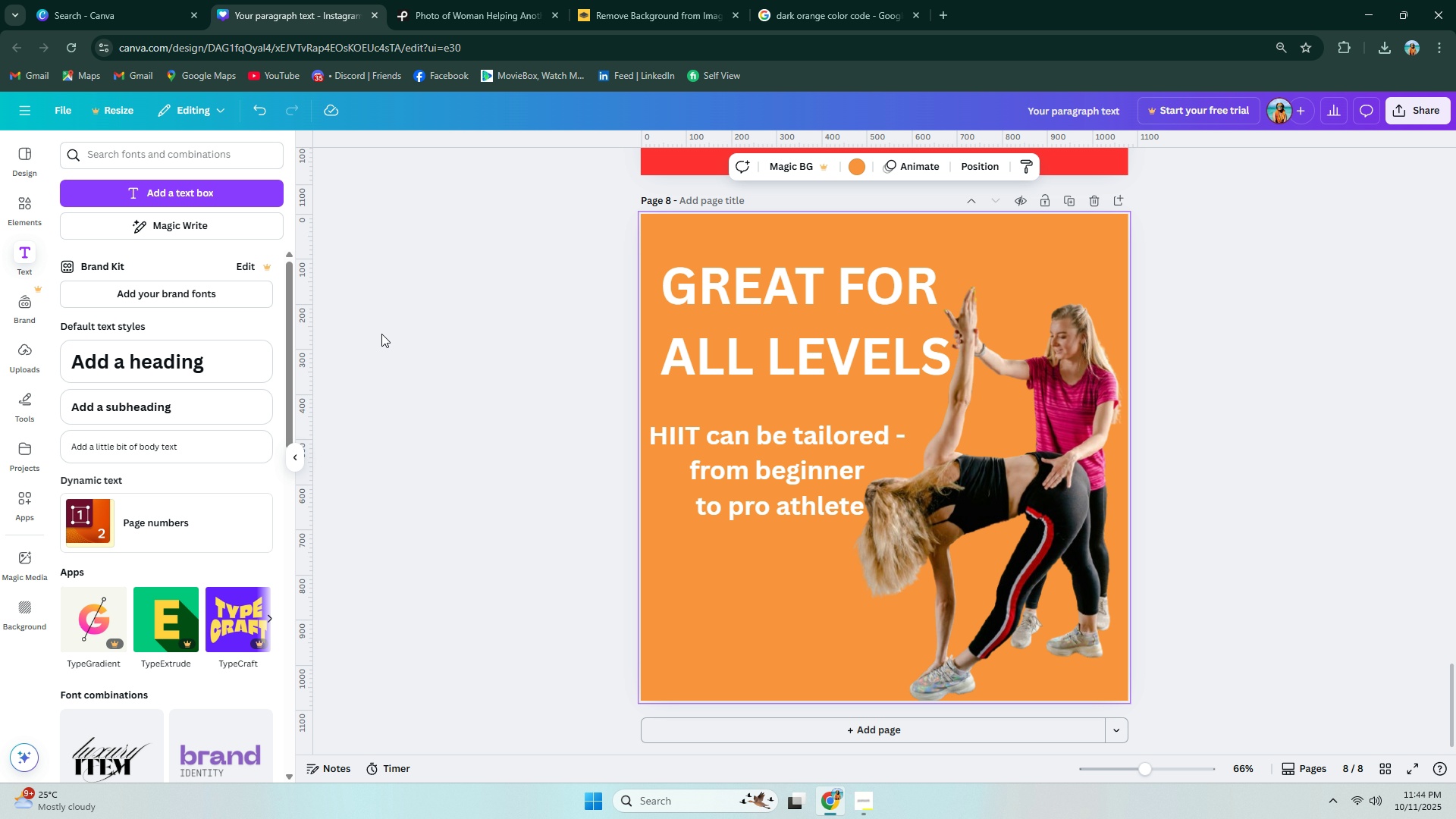 
scroll: coordinate [421, 334], scroll_direction: up, amount: 9.0
 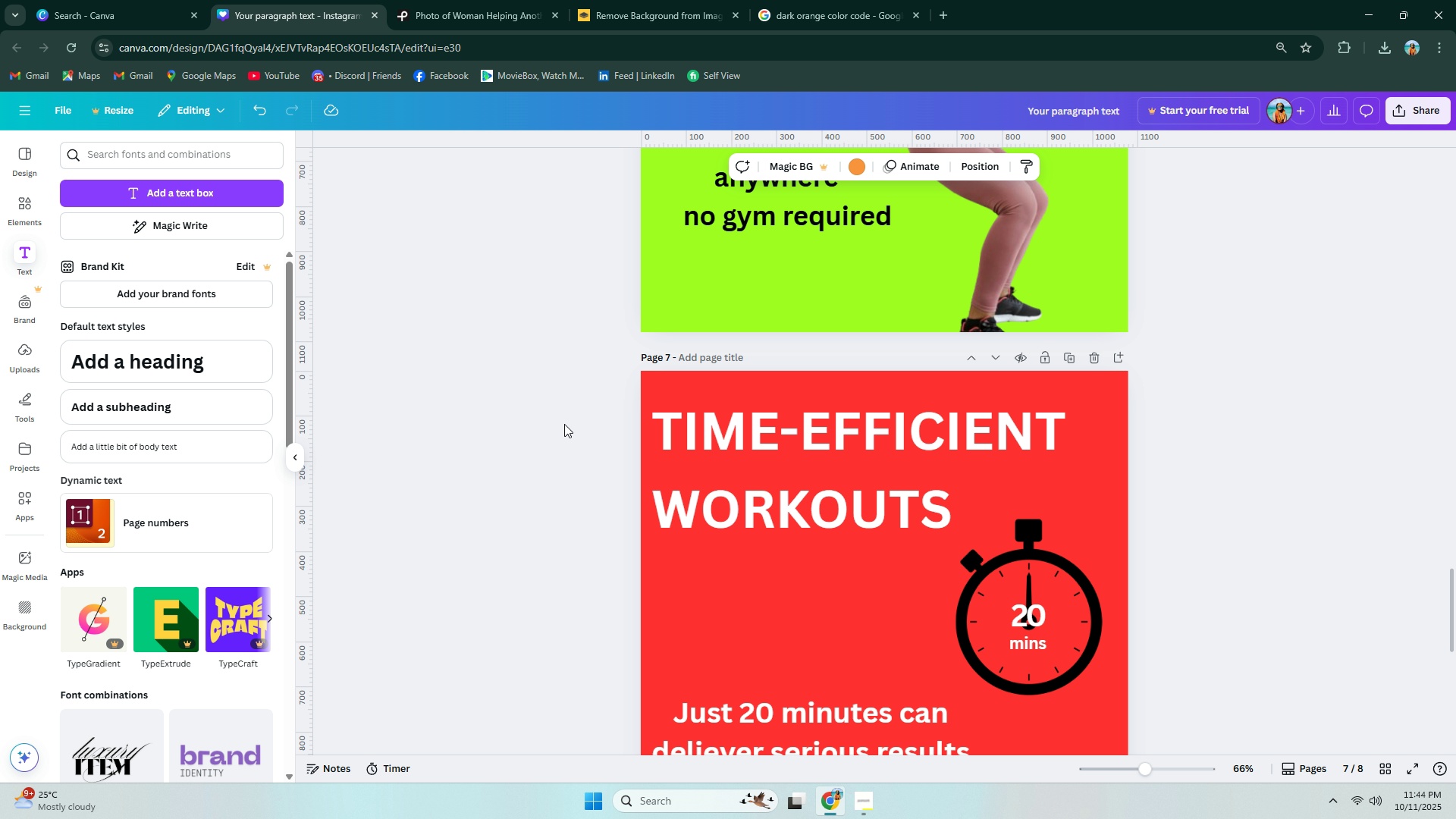 
wait(6.74)
 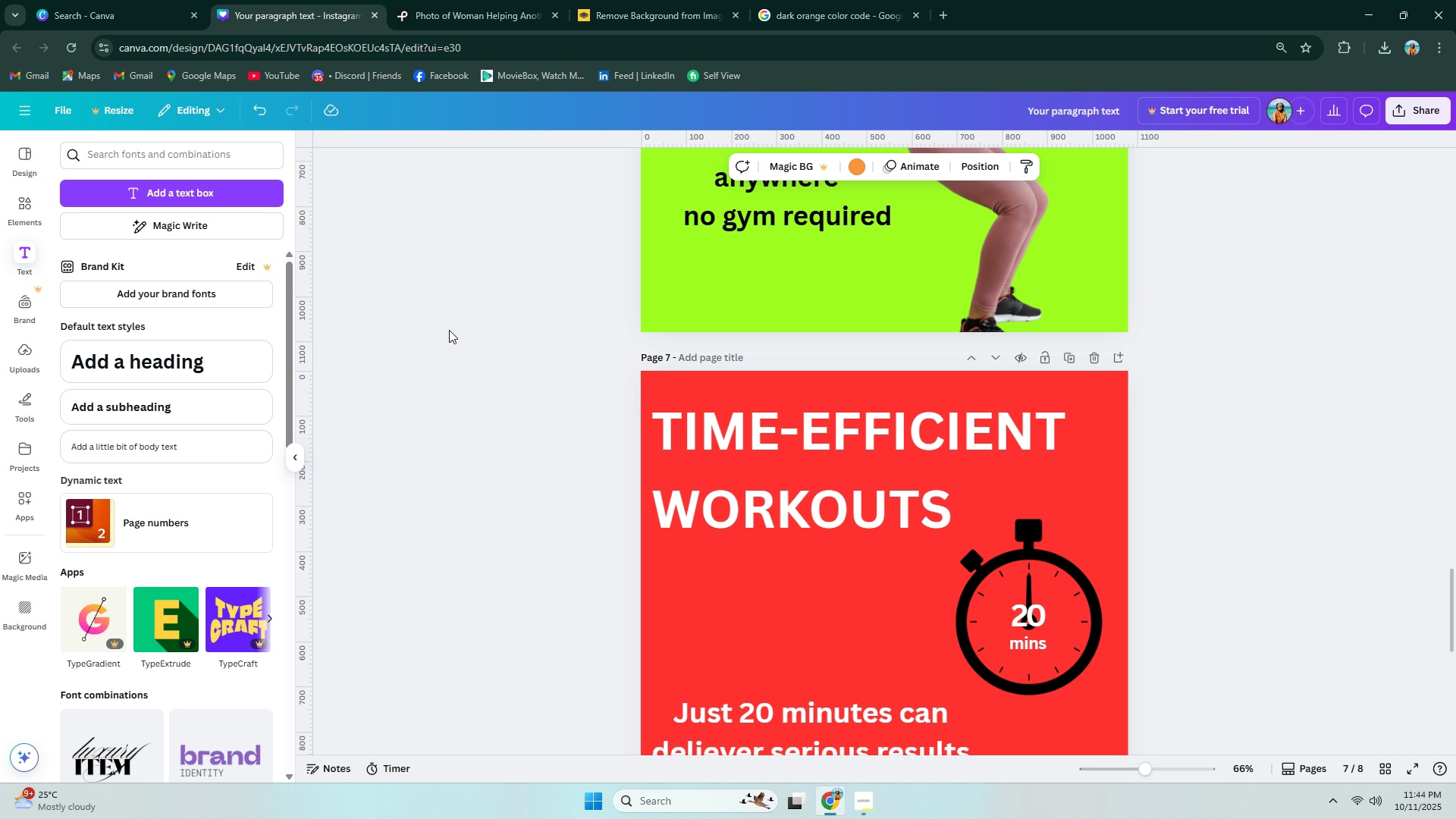 
scroll: coordinate [634, 407], scroll_direction: down, amount: 11.0
 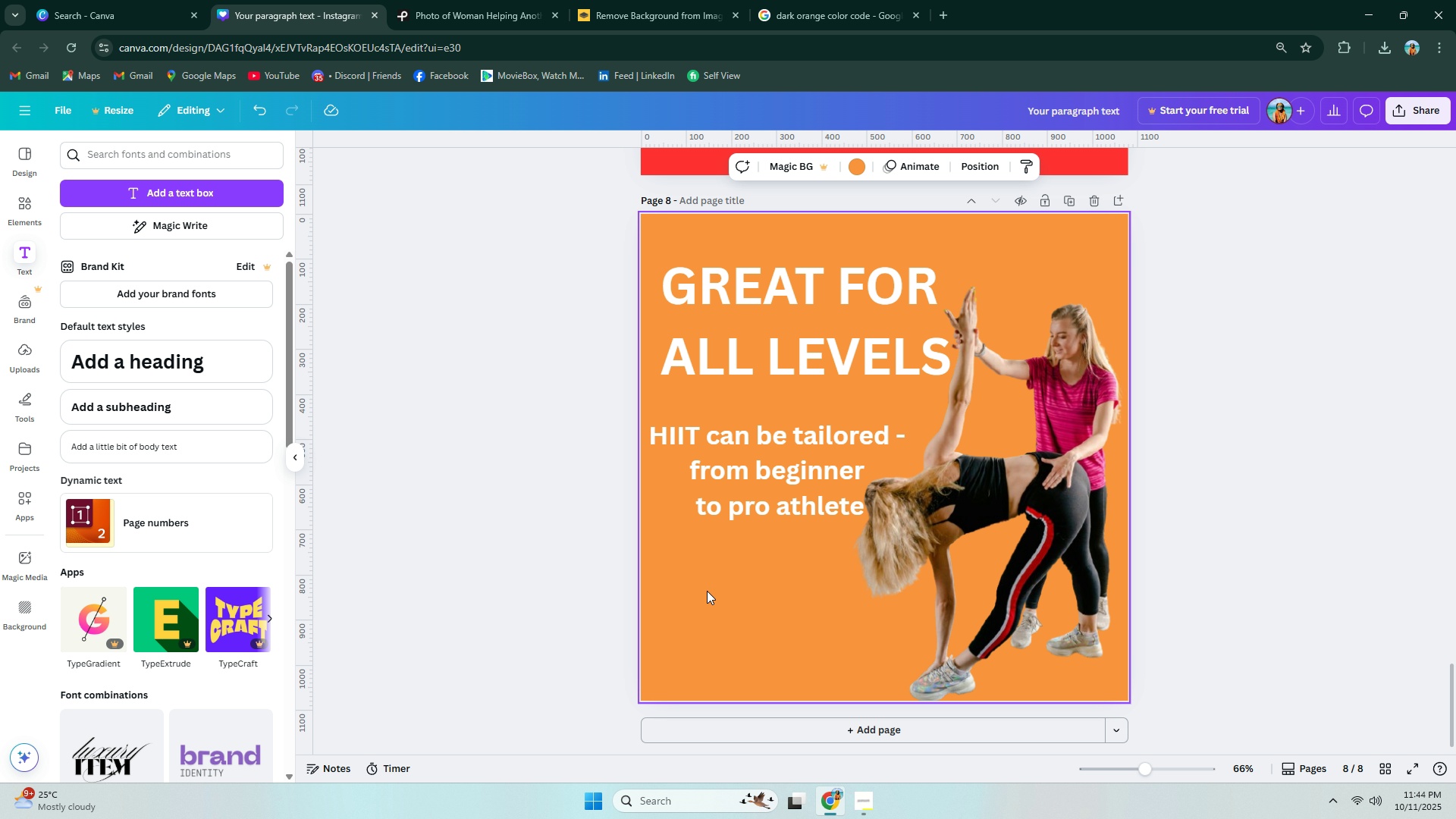 
left_click([707, 591])
 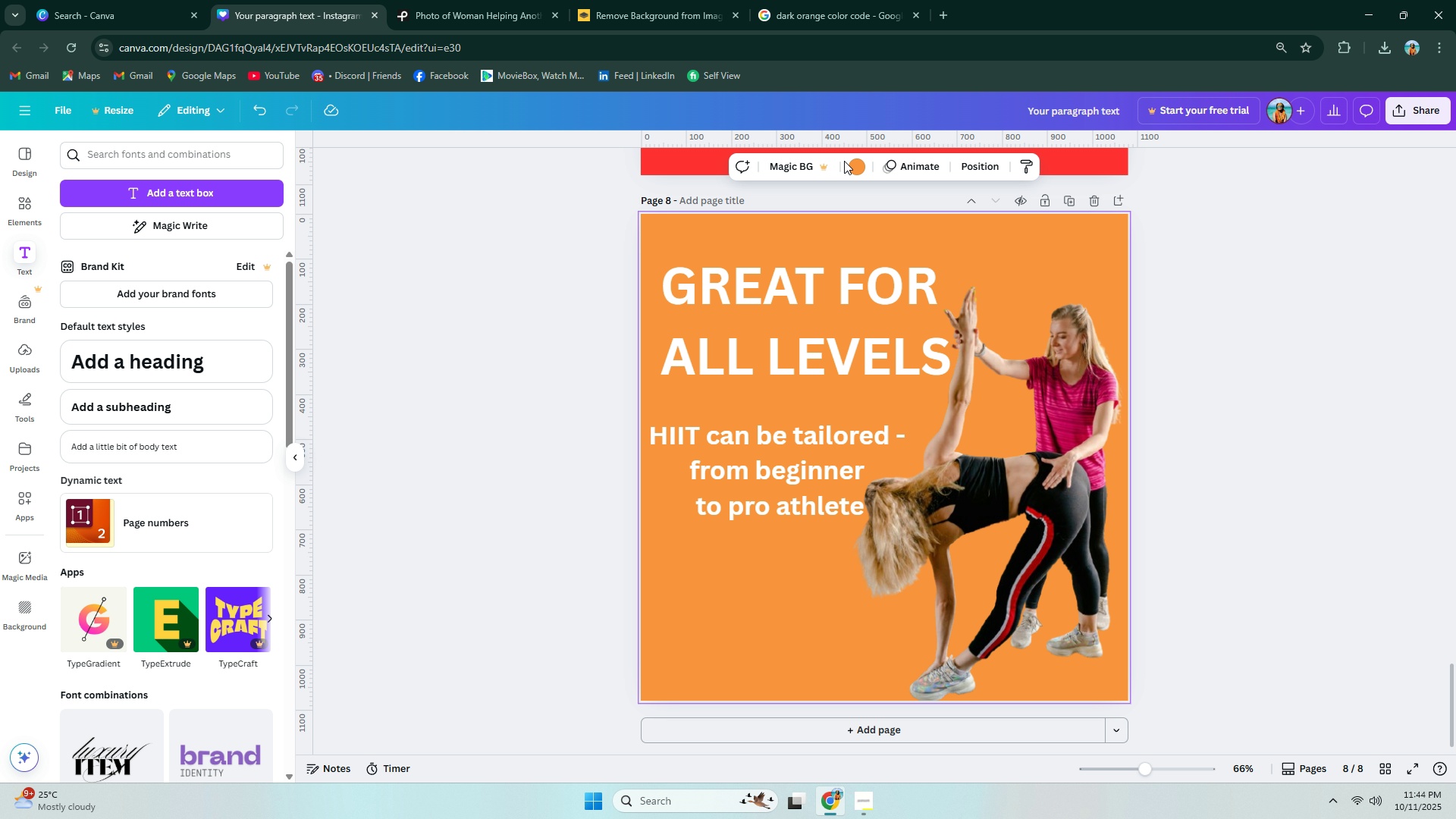 
double_click([854, 165])
 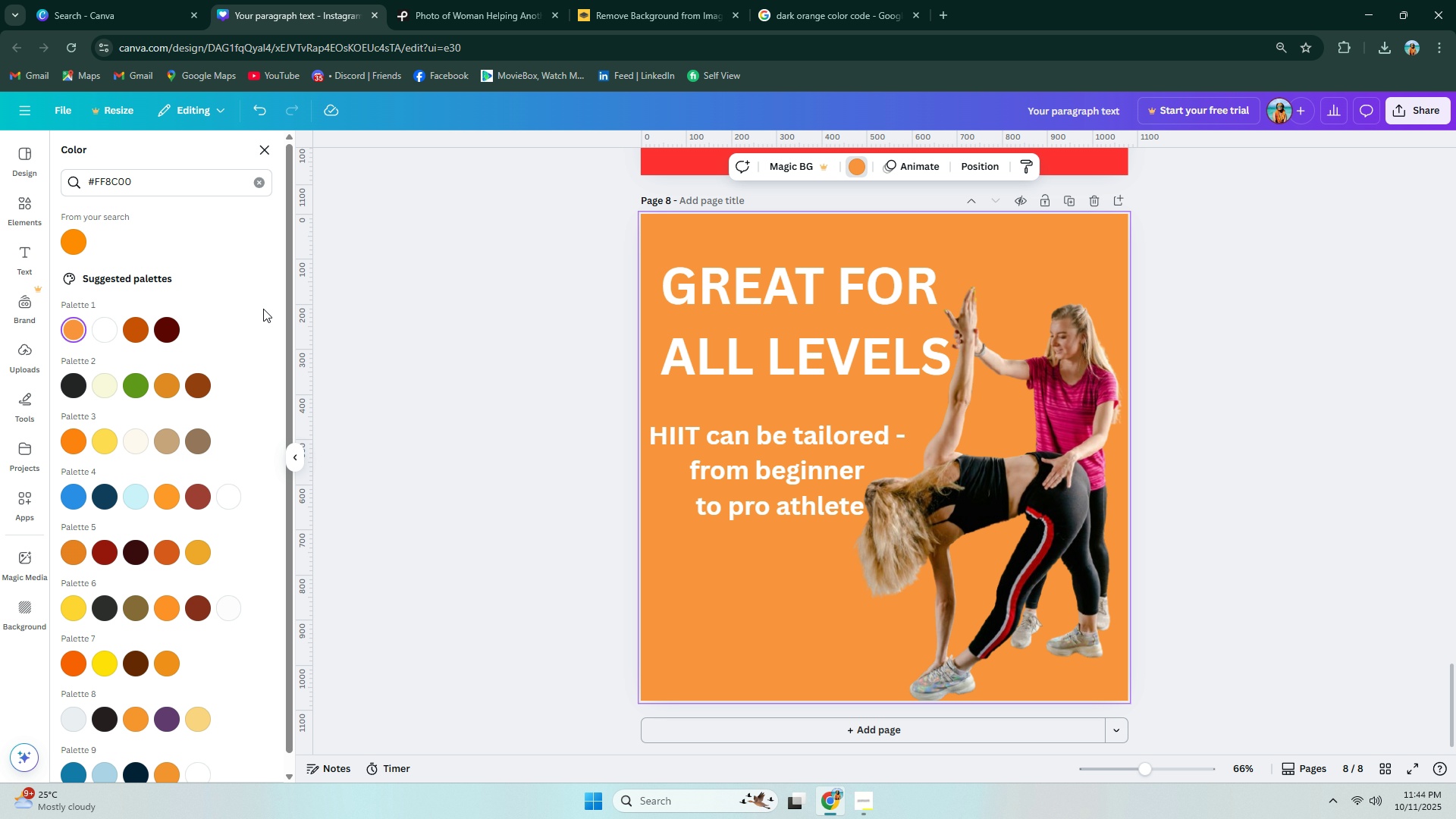 
scroll: coordinate [252, 305], scroll_direction: down, amount: 1.0
 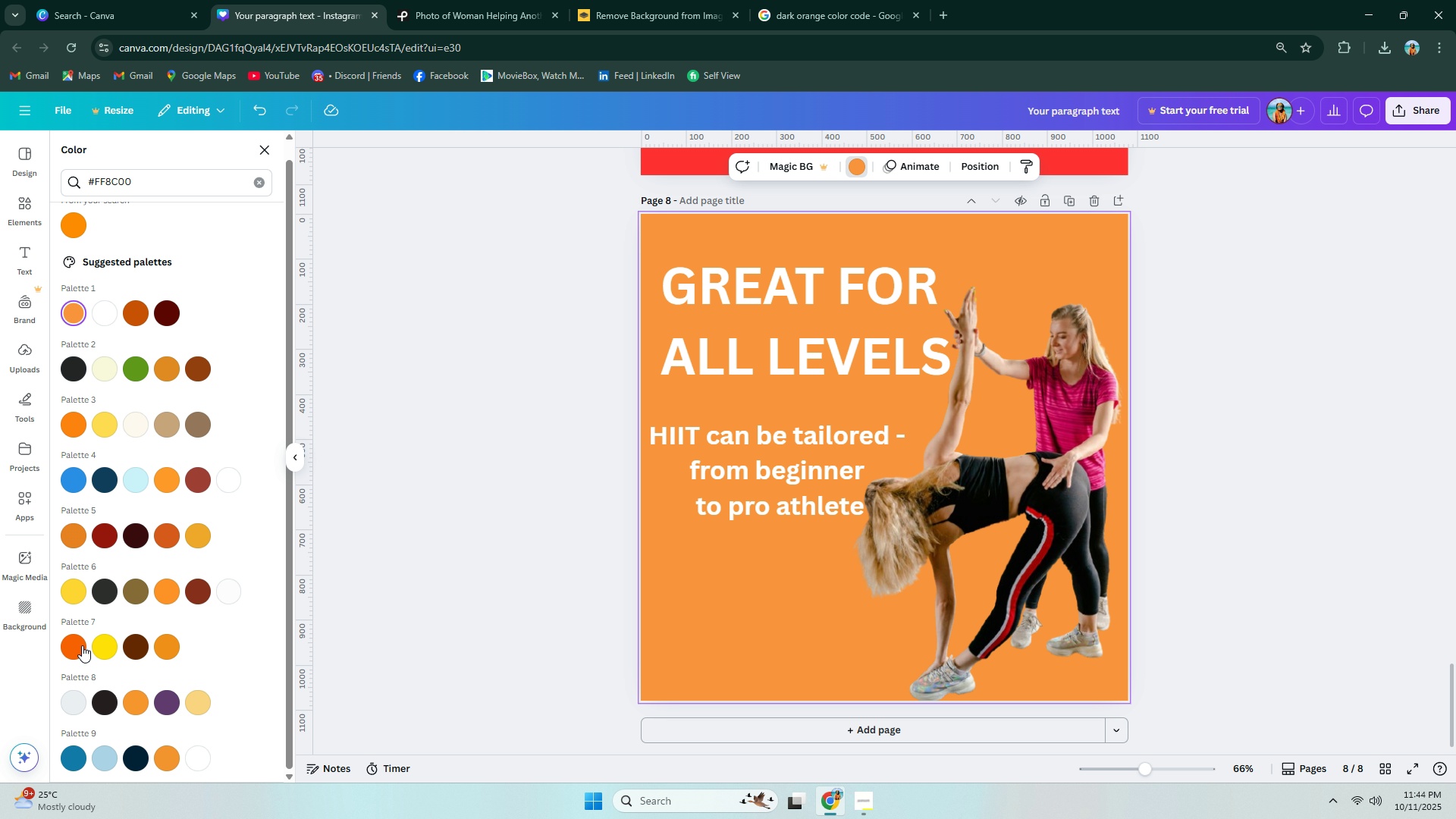 
left_click([80, 653])
 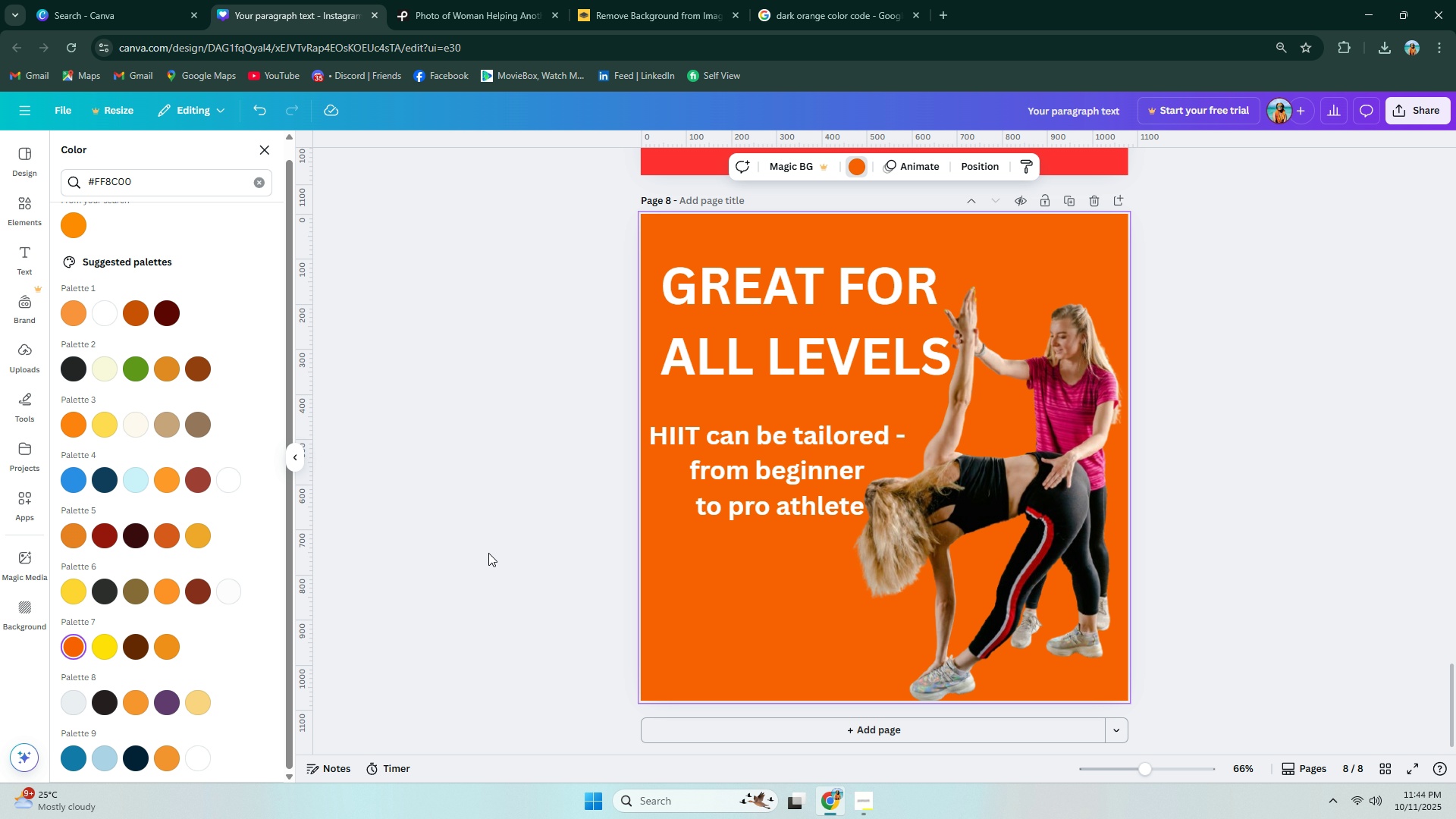 
left_click([485, 546])
 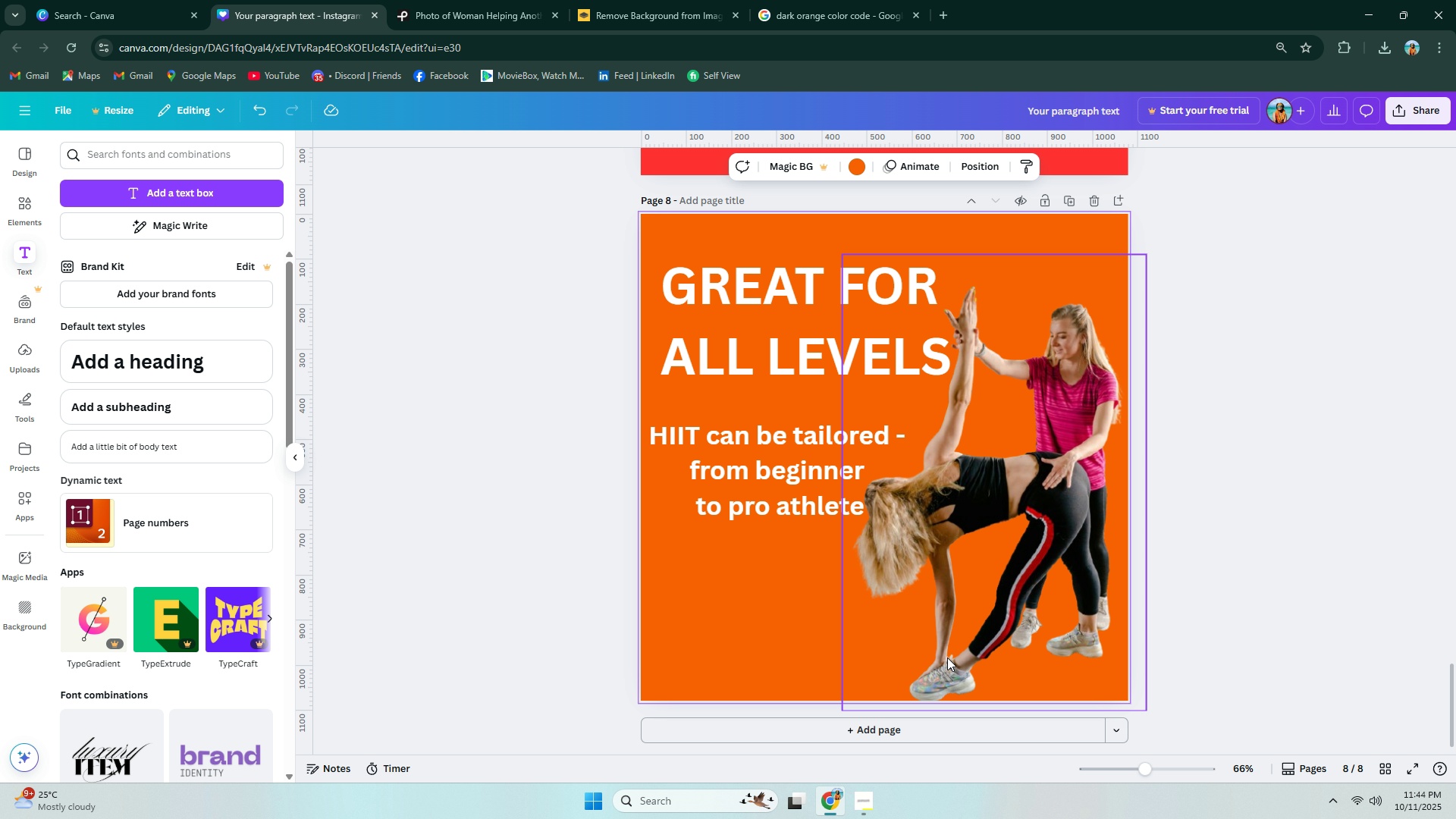 
left_click([905, 736])
 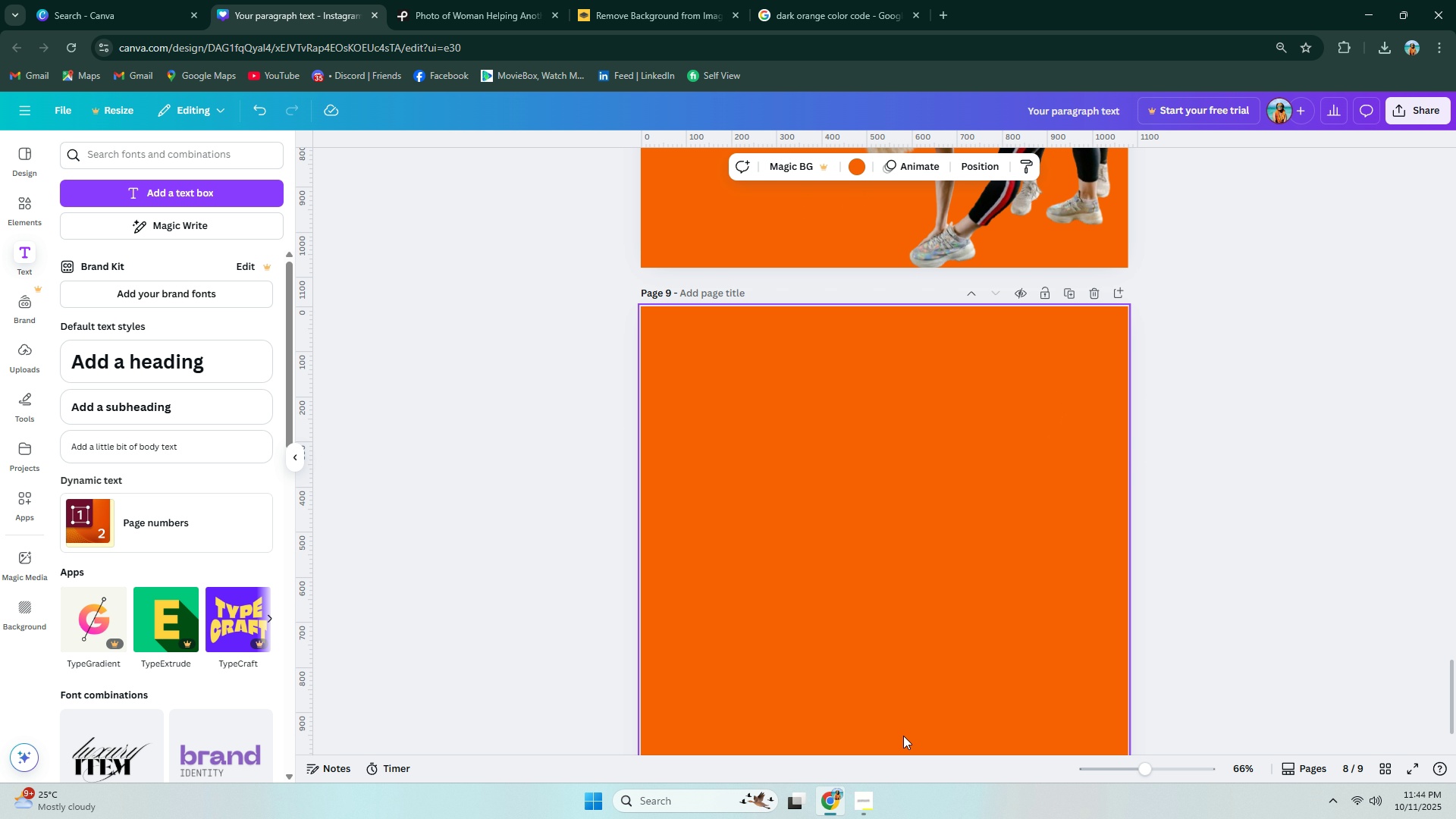 
key(Alt+AltLeft)
 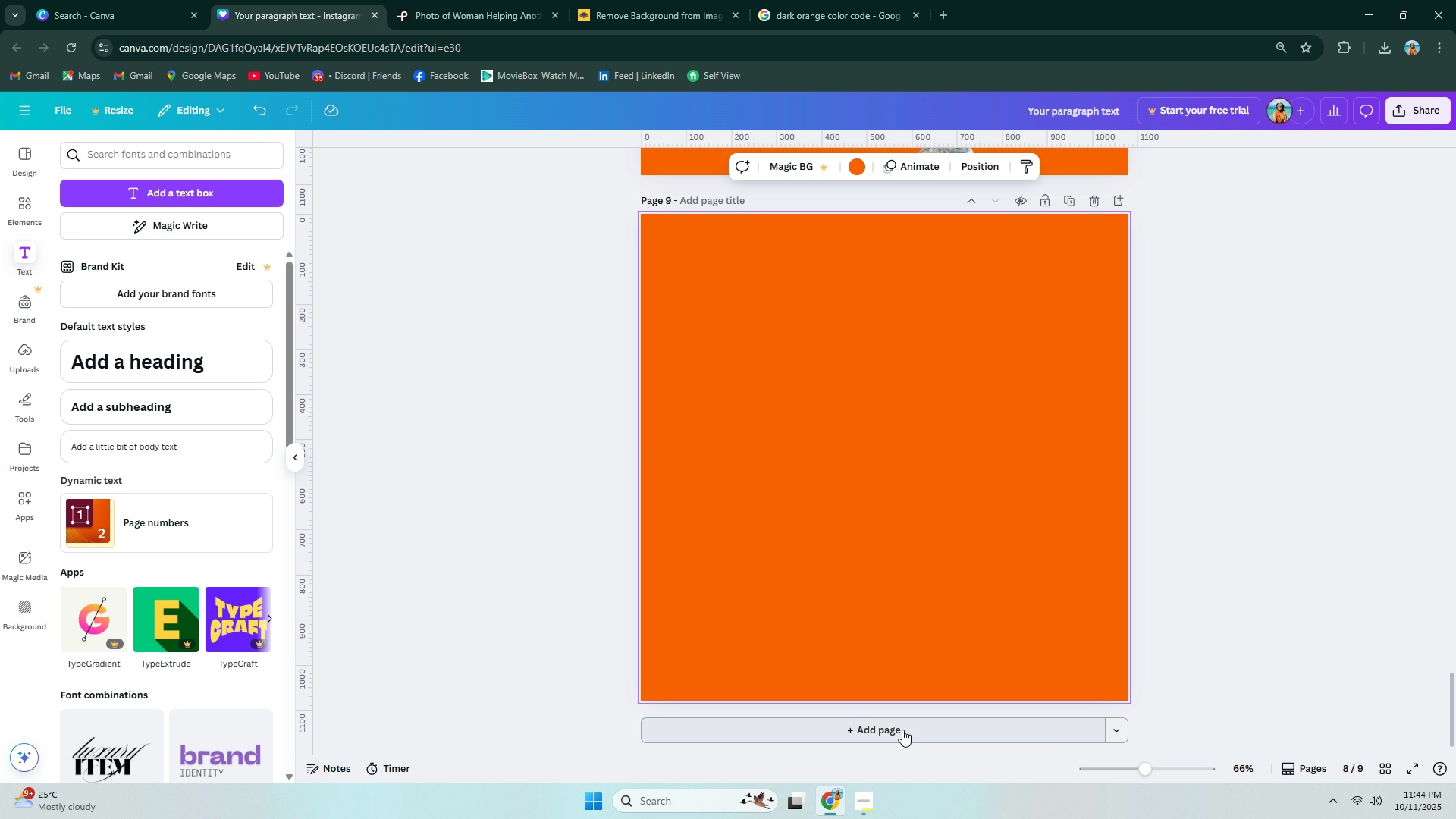 
key(Alt+Tab)